 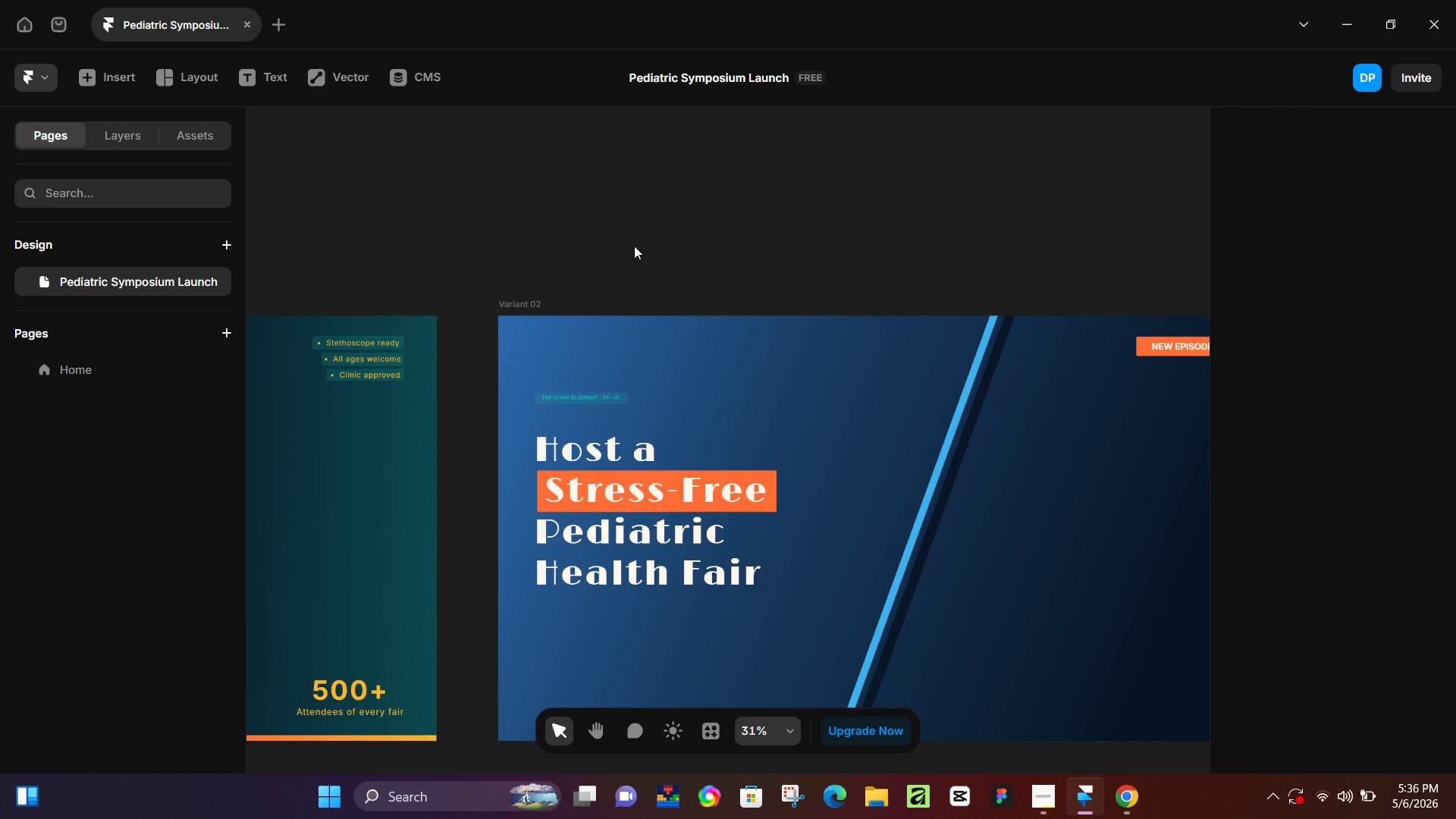 
left_click_drag(start_coordinate=[696, 595], to_coordinate=[653, 435])
 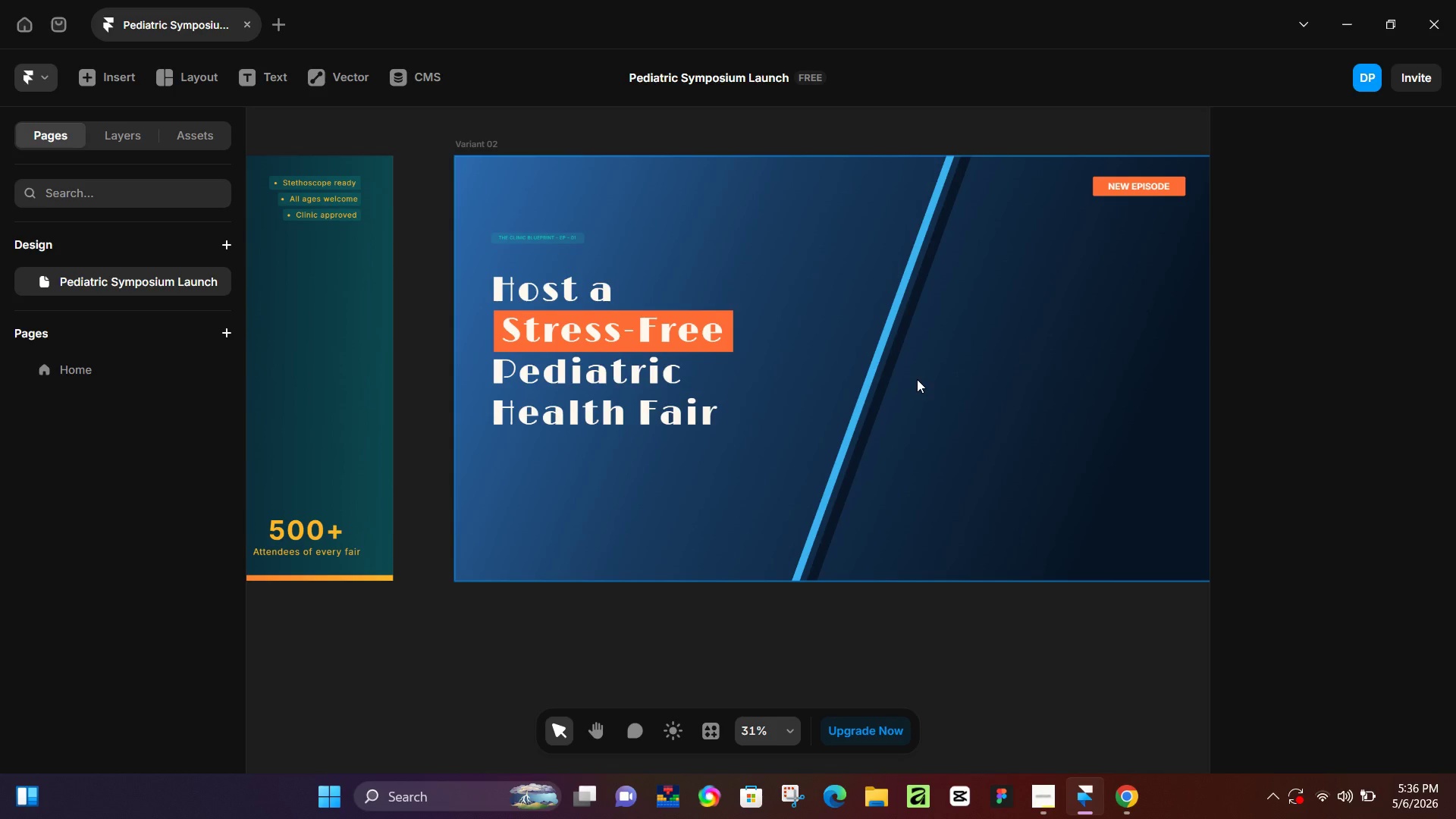 
wait(40.66)
 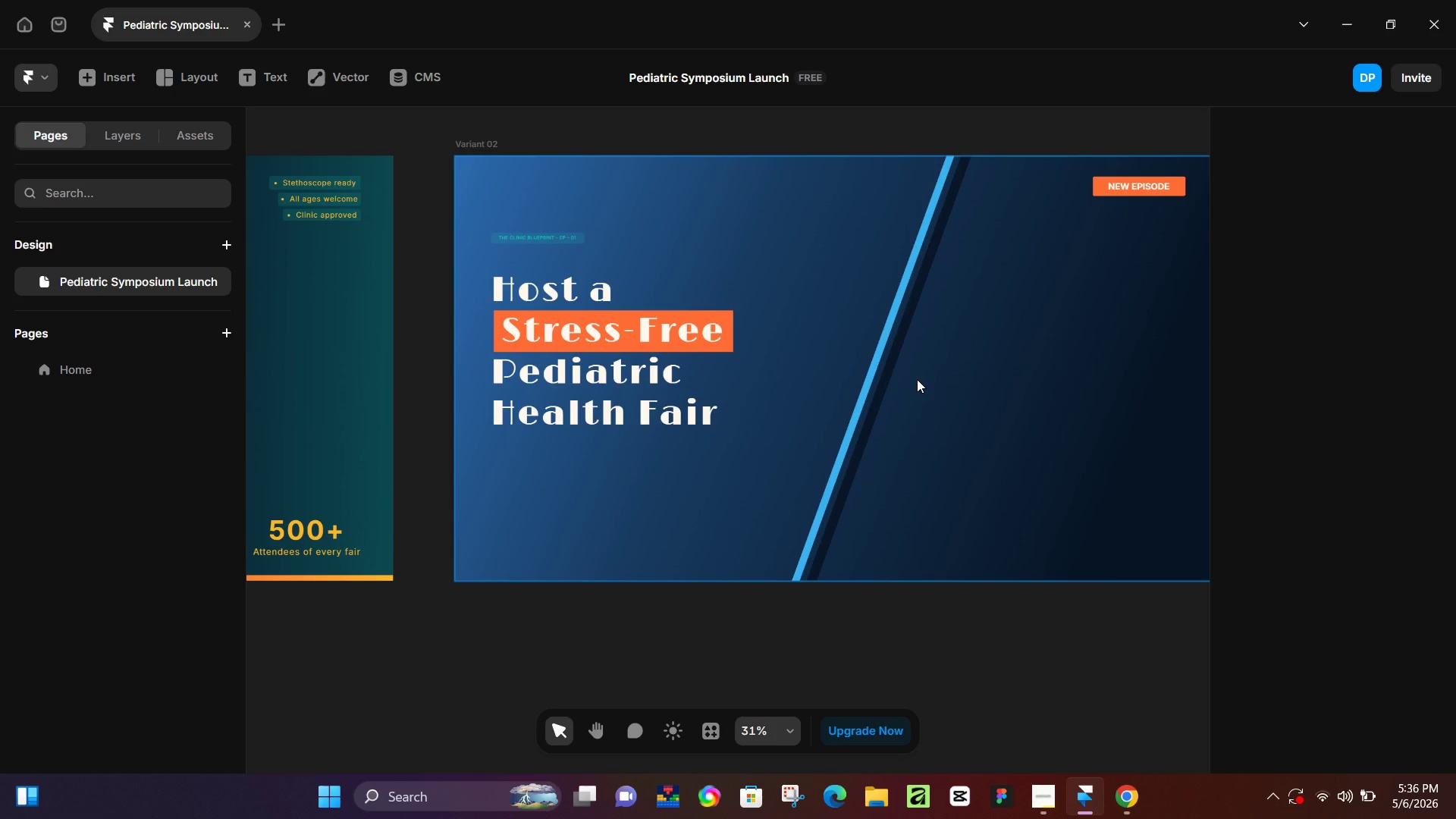 
left_click([551, 492])
 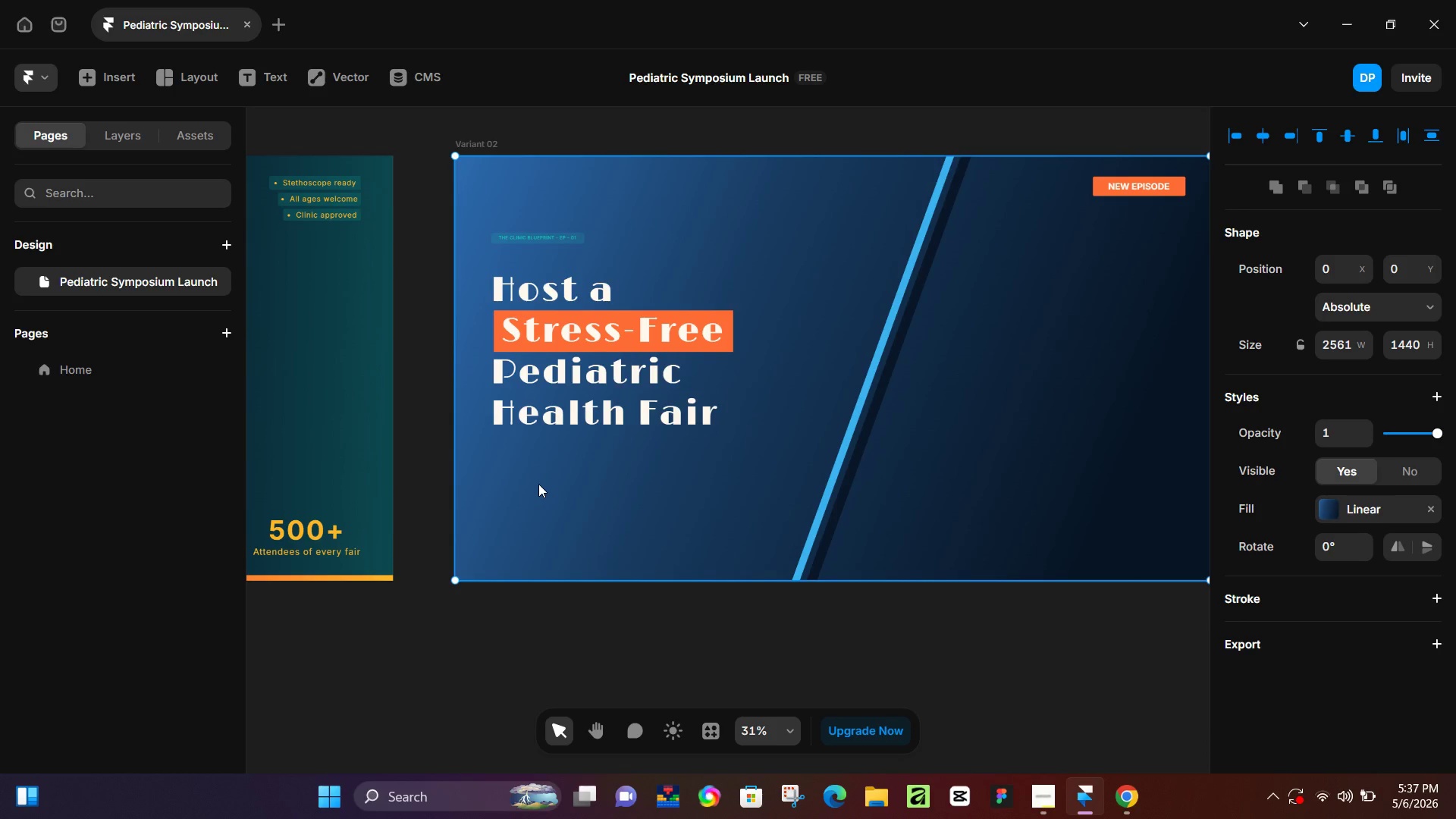 
key(T)
 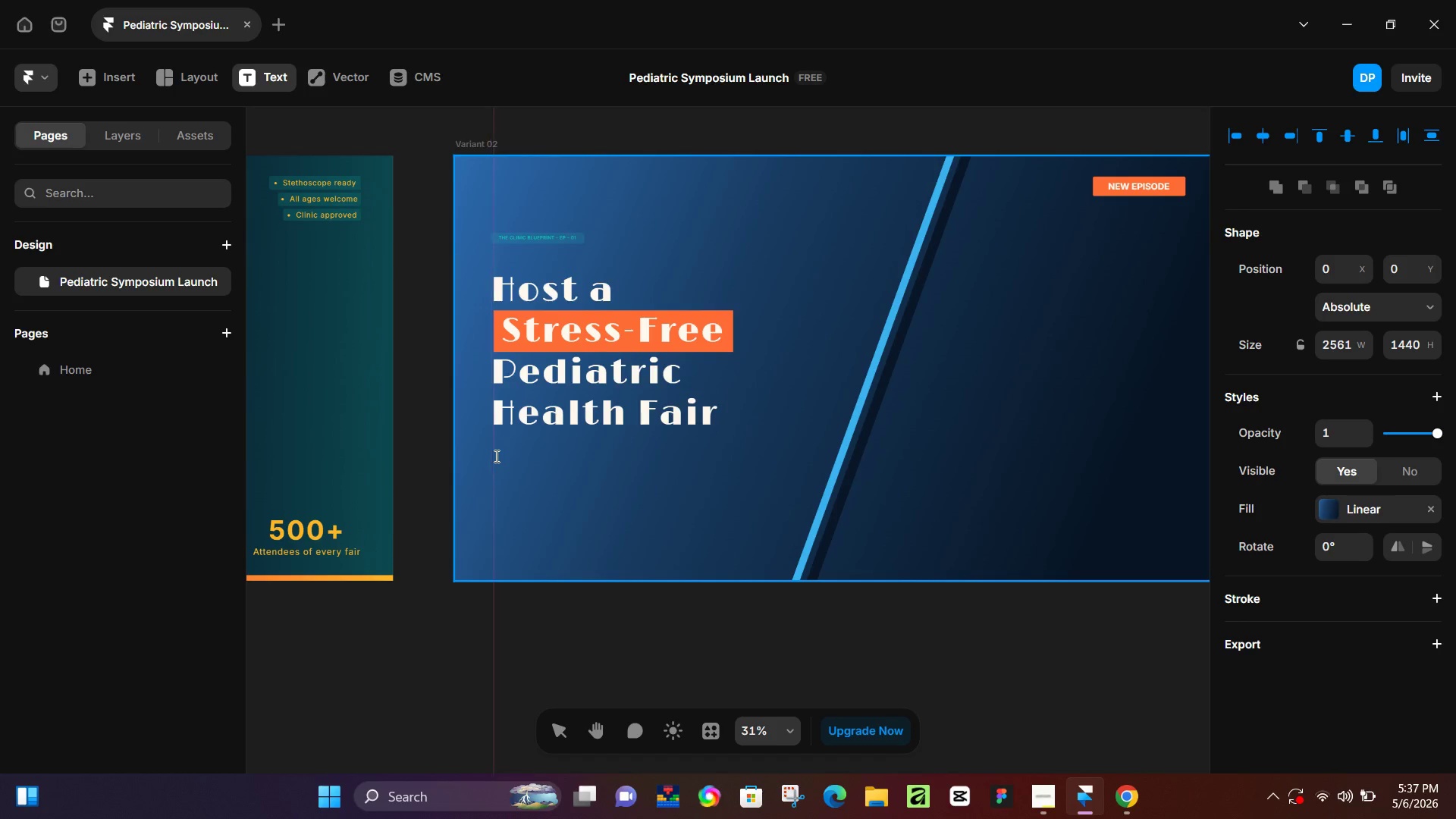 
left_click([495, 454])
 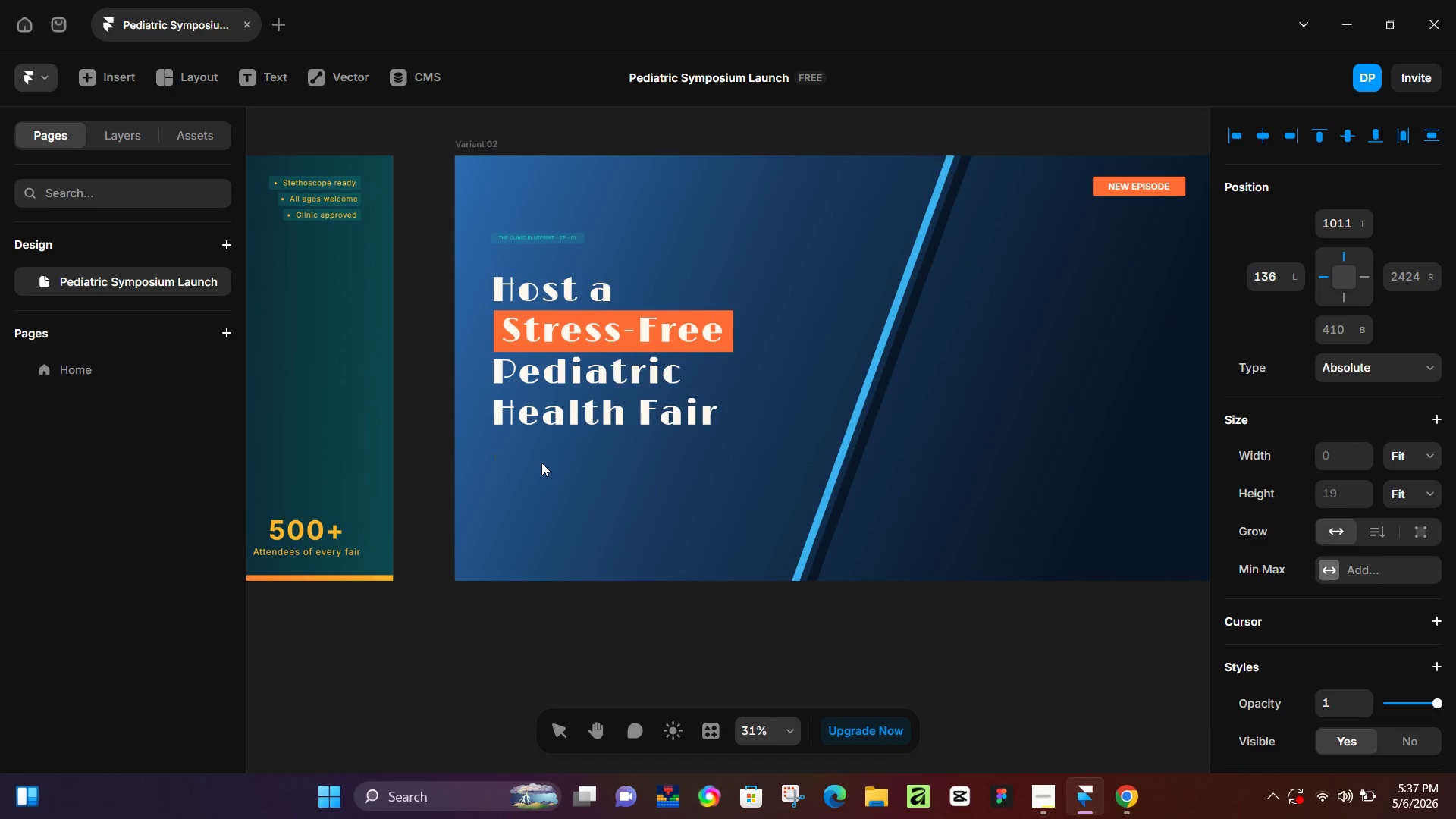 
type(Wa)
key(Backspace)
type(ATCH NOW)
 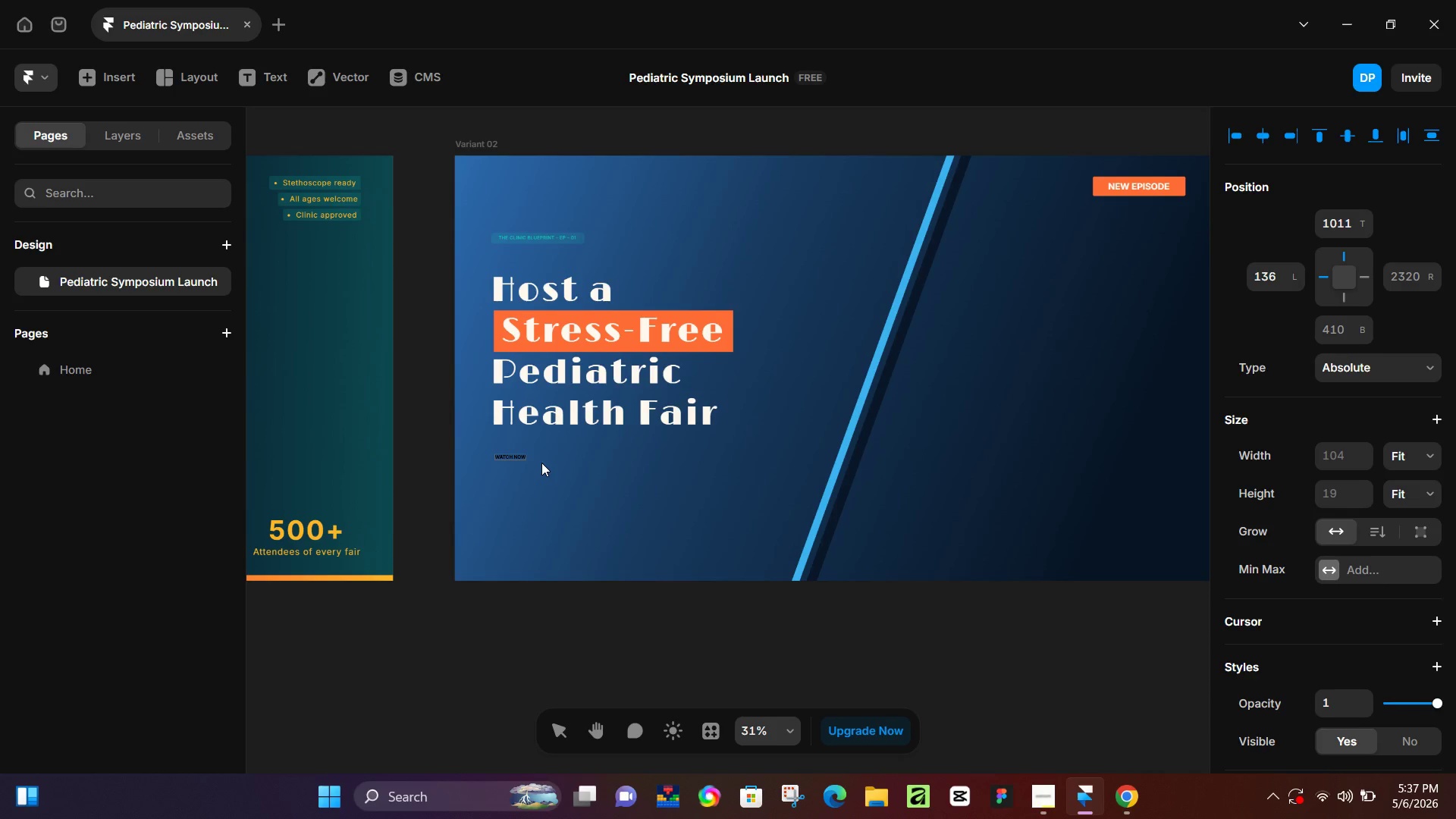 
key(Control+A)
 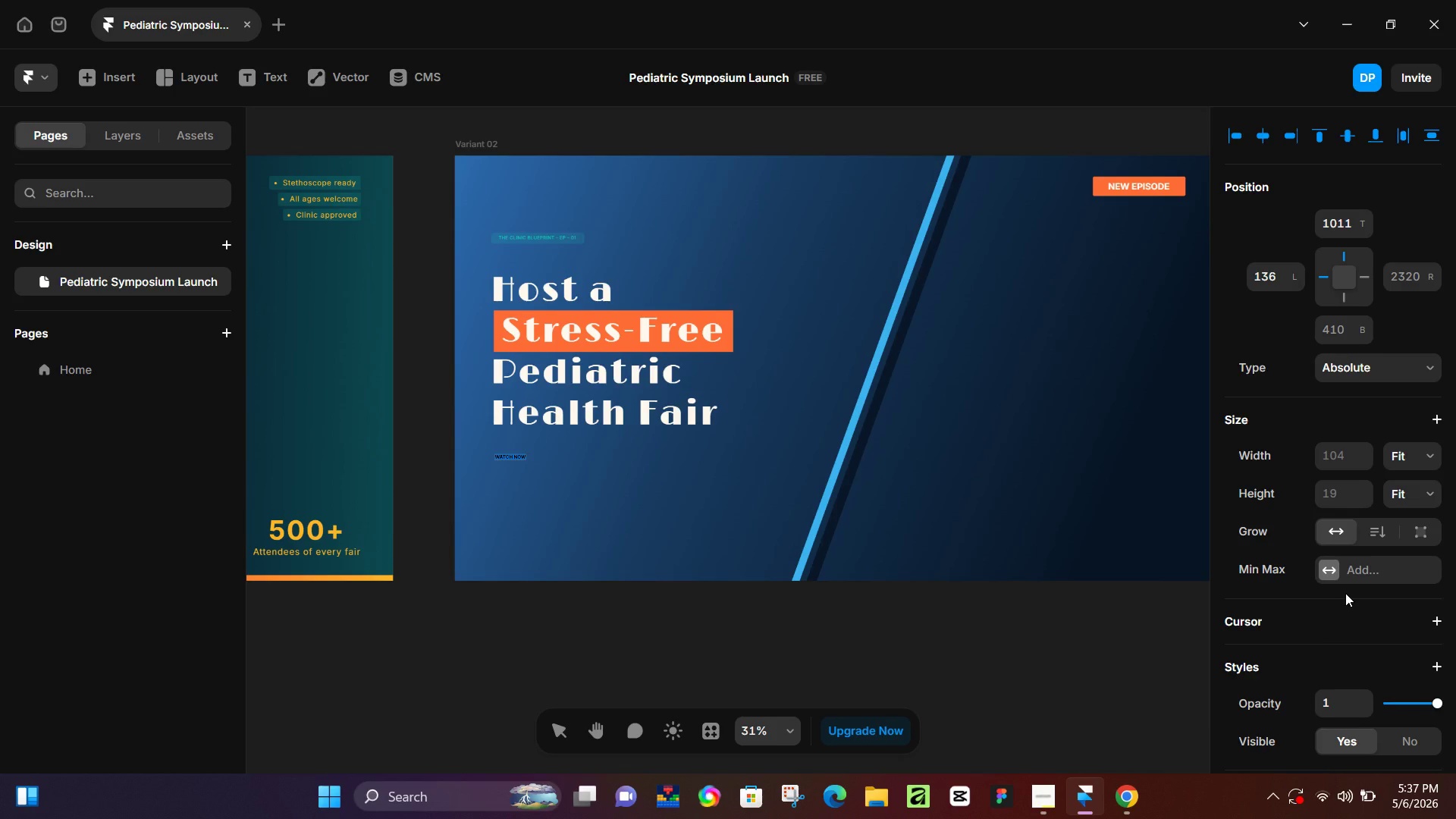 
scroll: coordinate [1338, 719], scroll_direction: down, amount: 4.0
 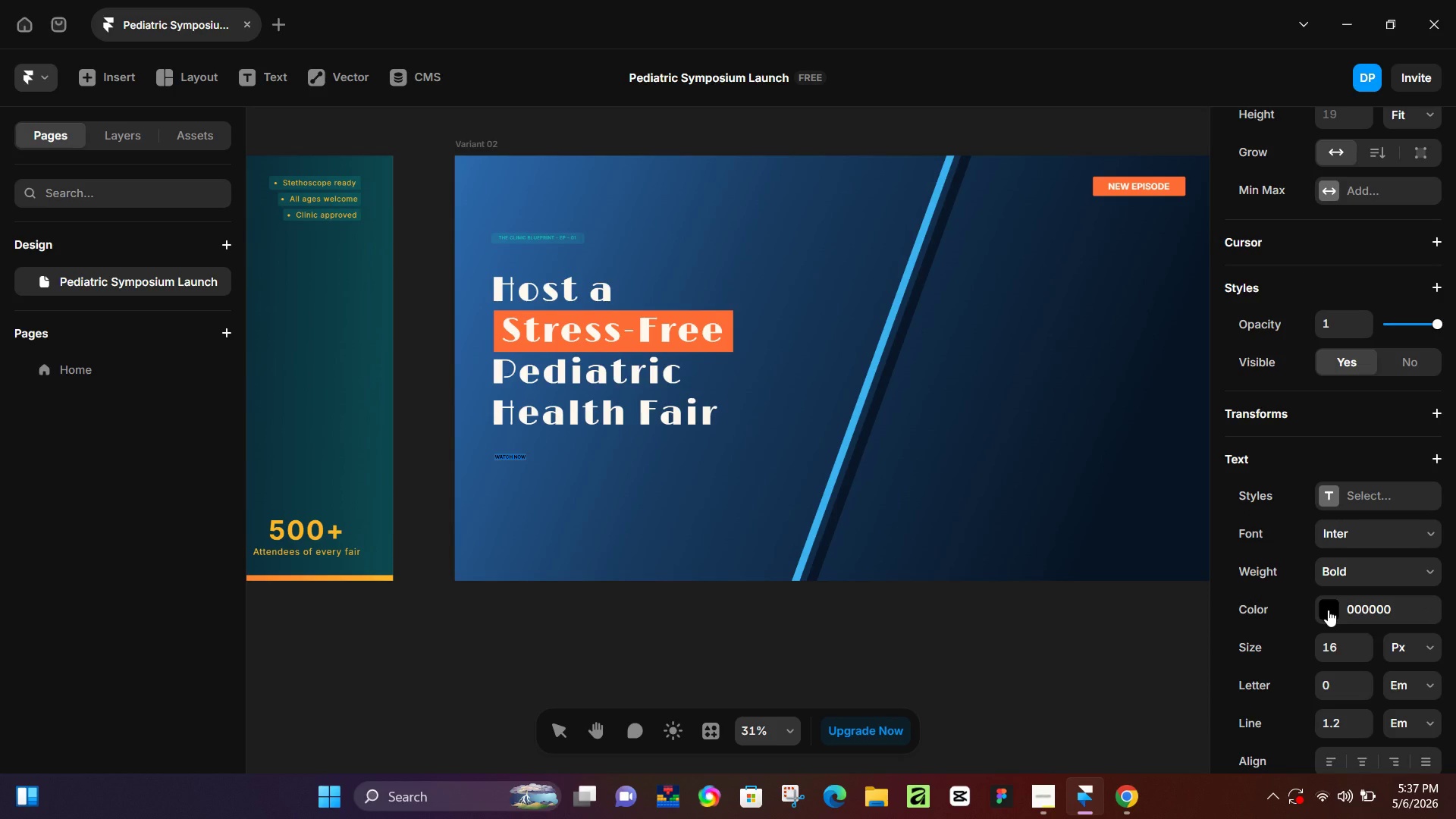 
left_click([1328, 610])
 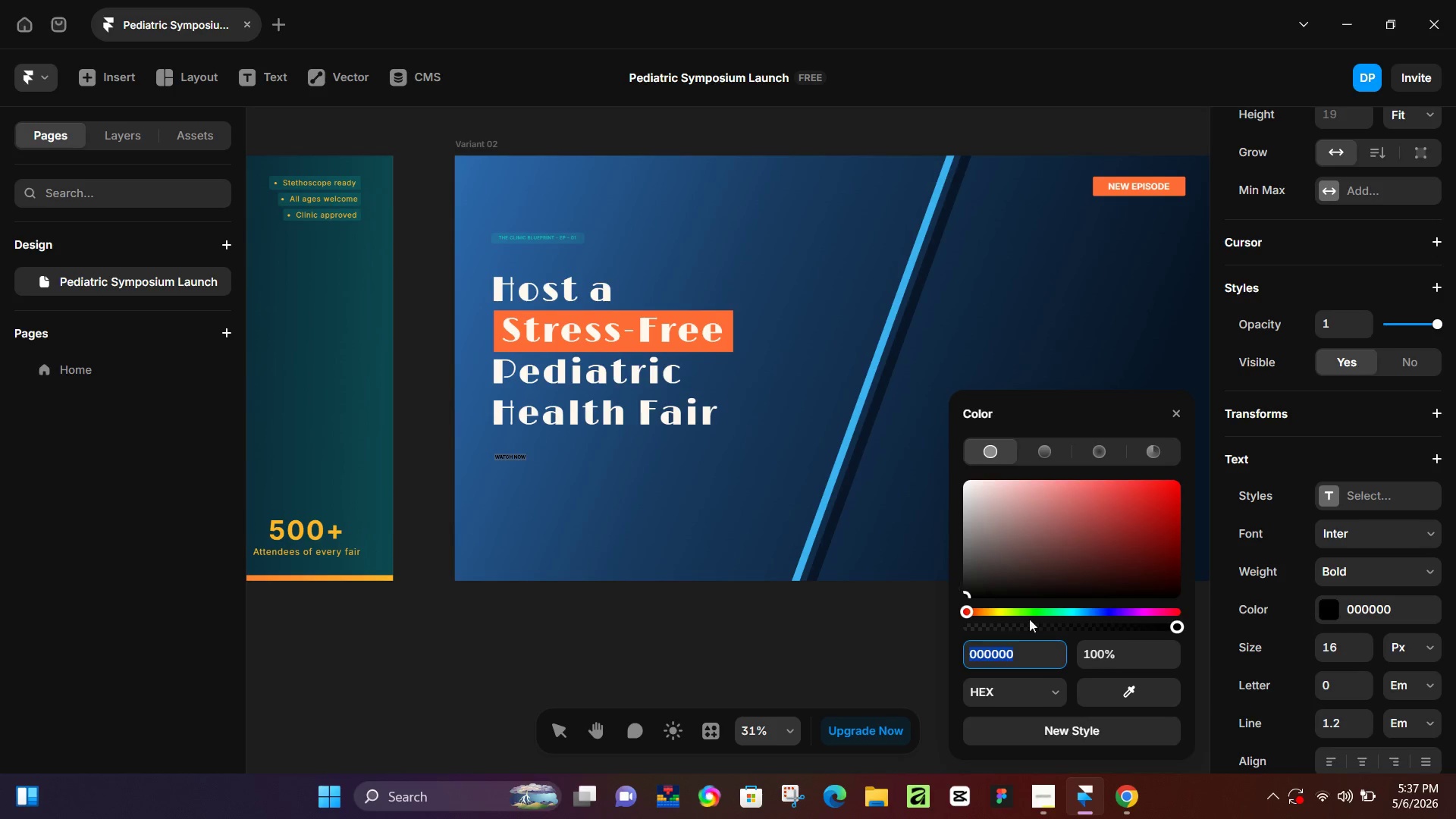 
left_click([1112, 684])
 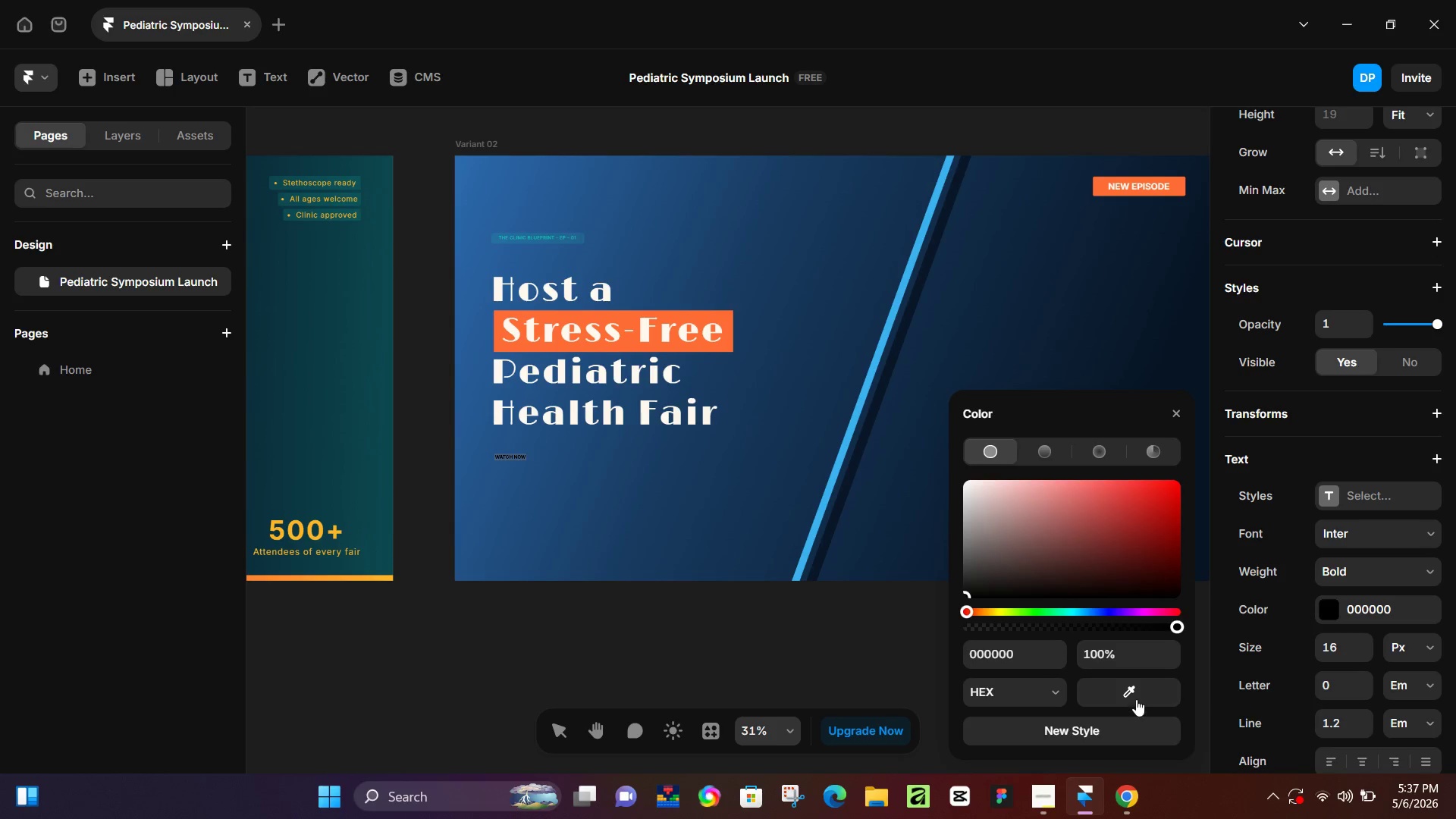 
left_click_drag(start_coordinate=[1134, 695], to_coordinate=[644, 406])
 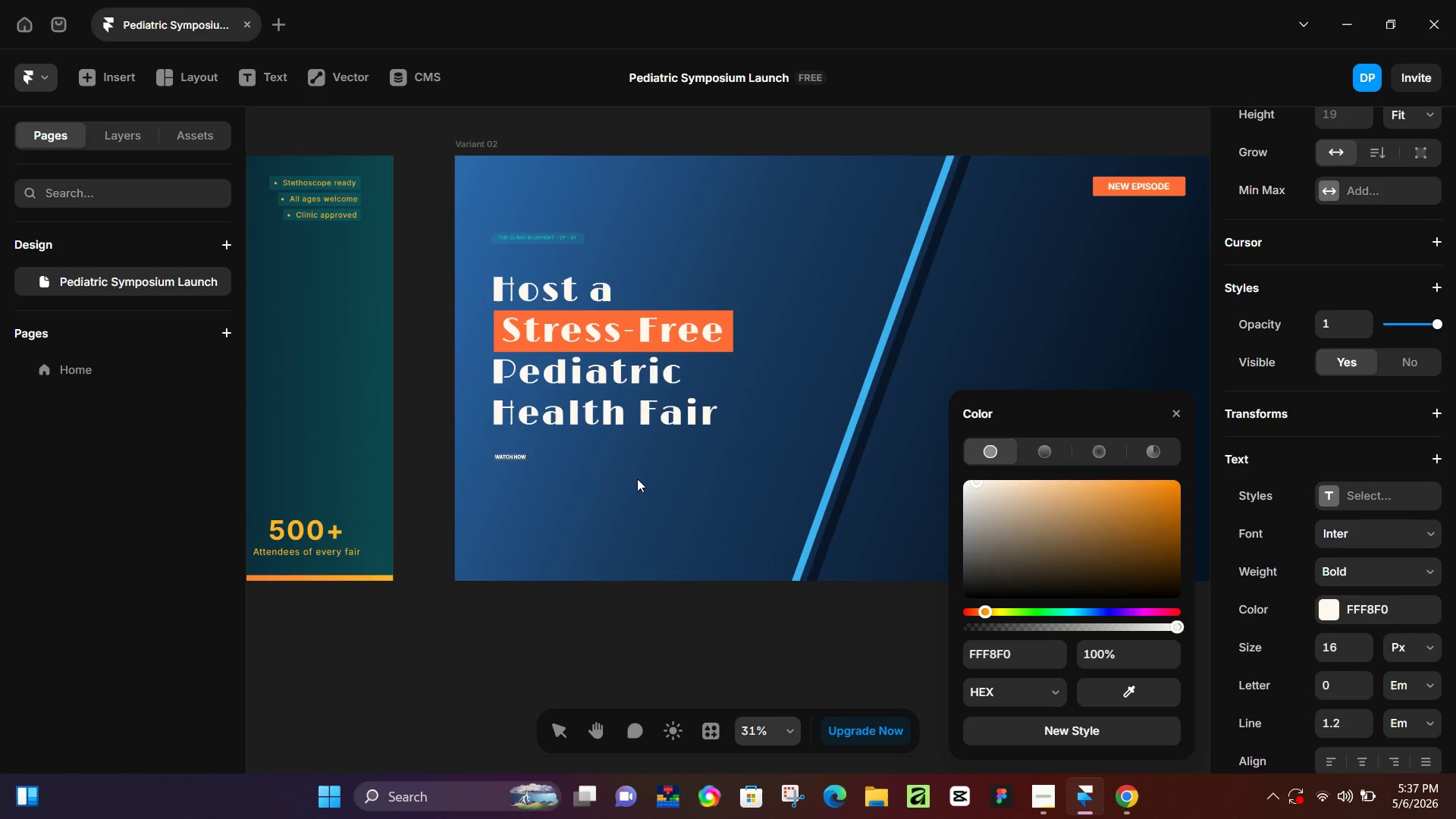 
left_click([635, 479])
 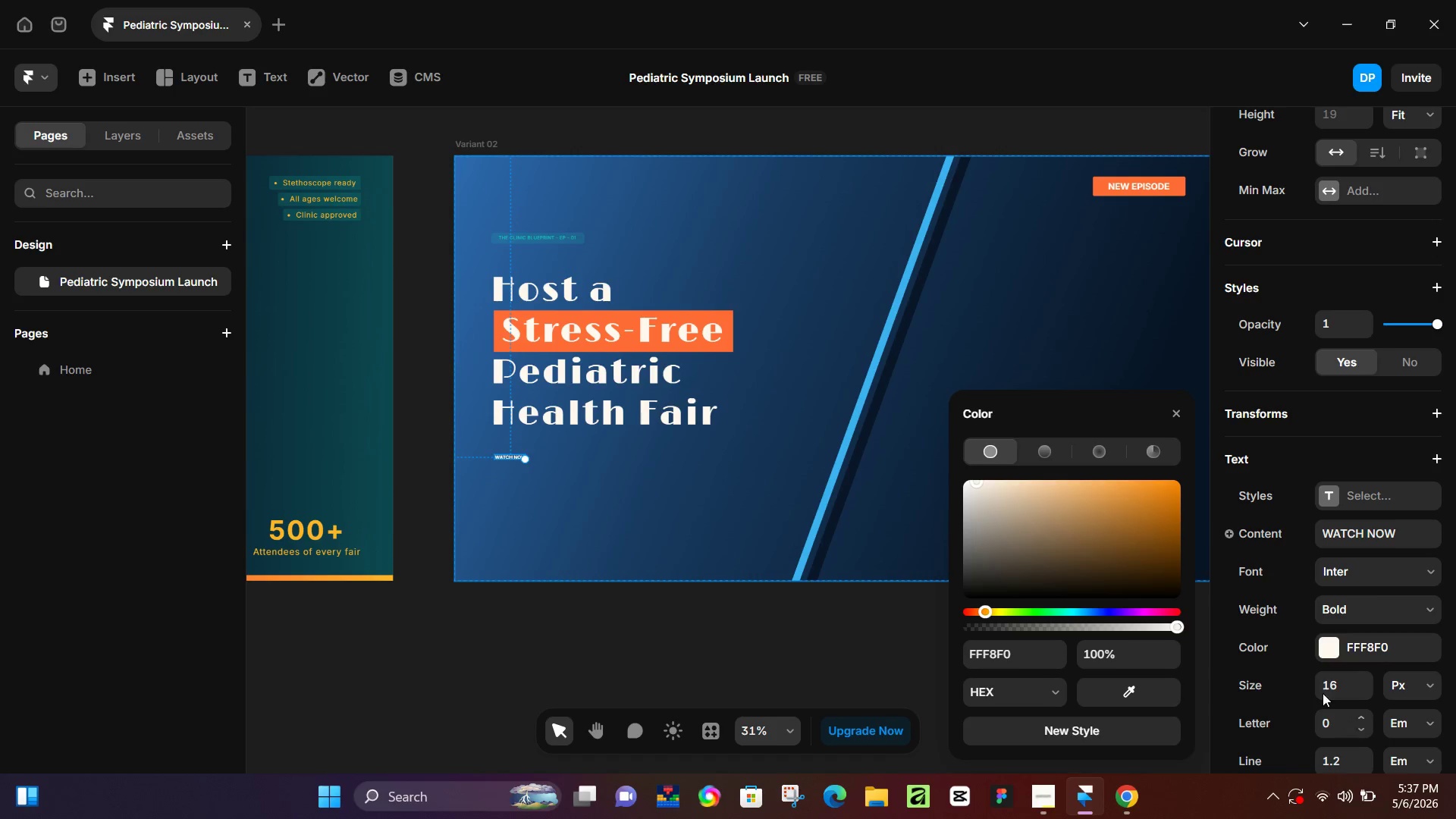 
left_click([1331, 685])
 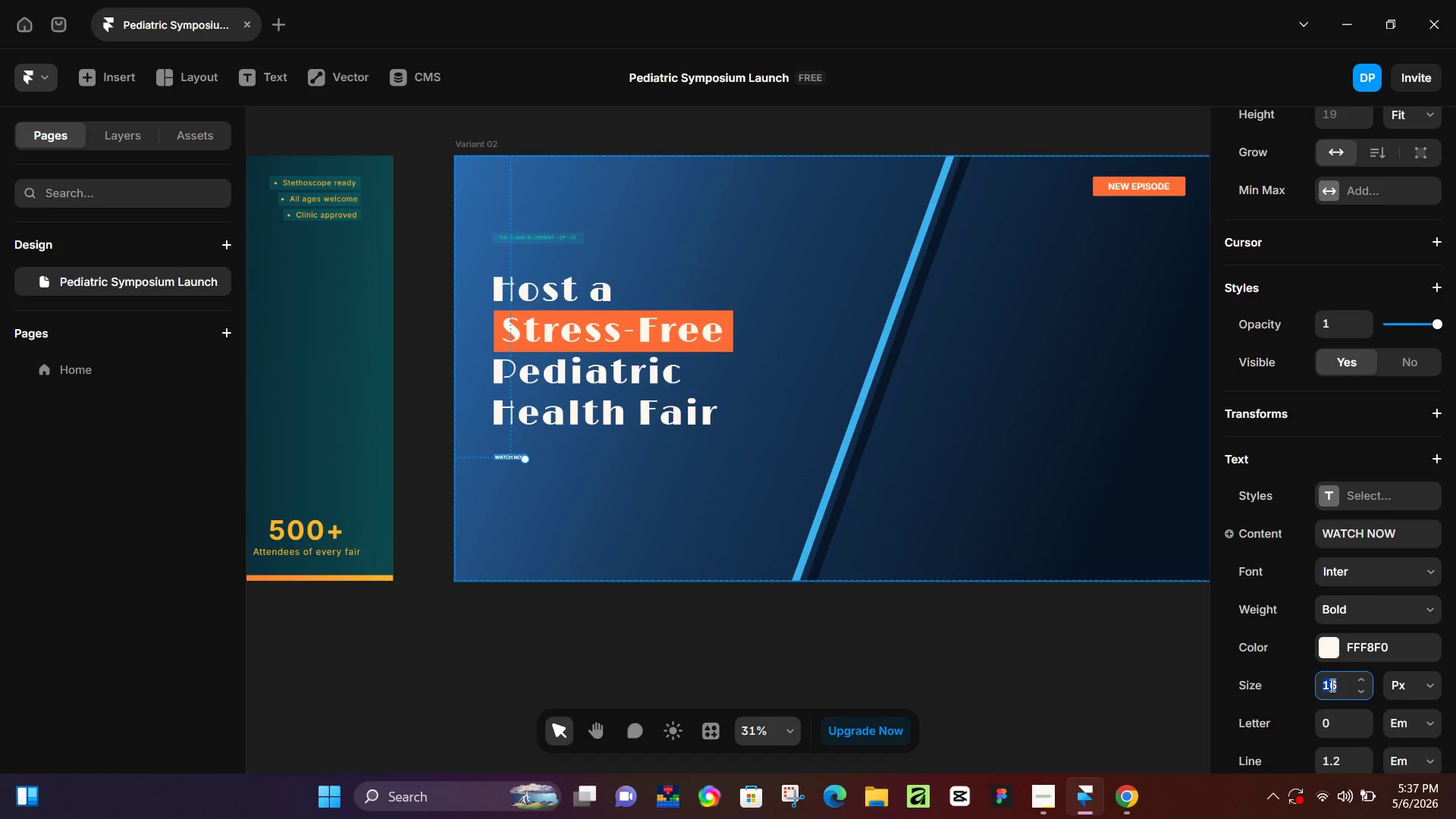 
key(Numpad2)
 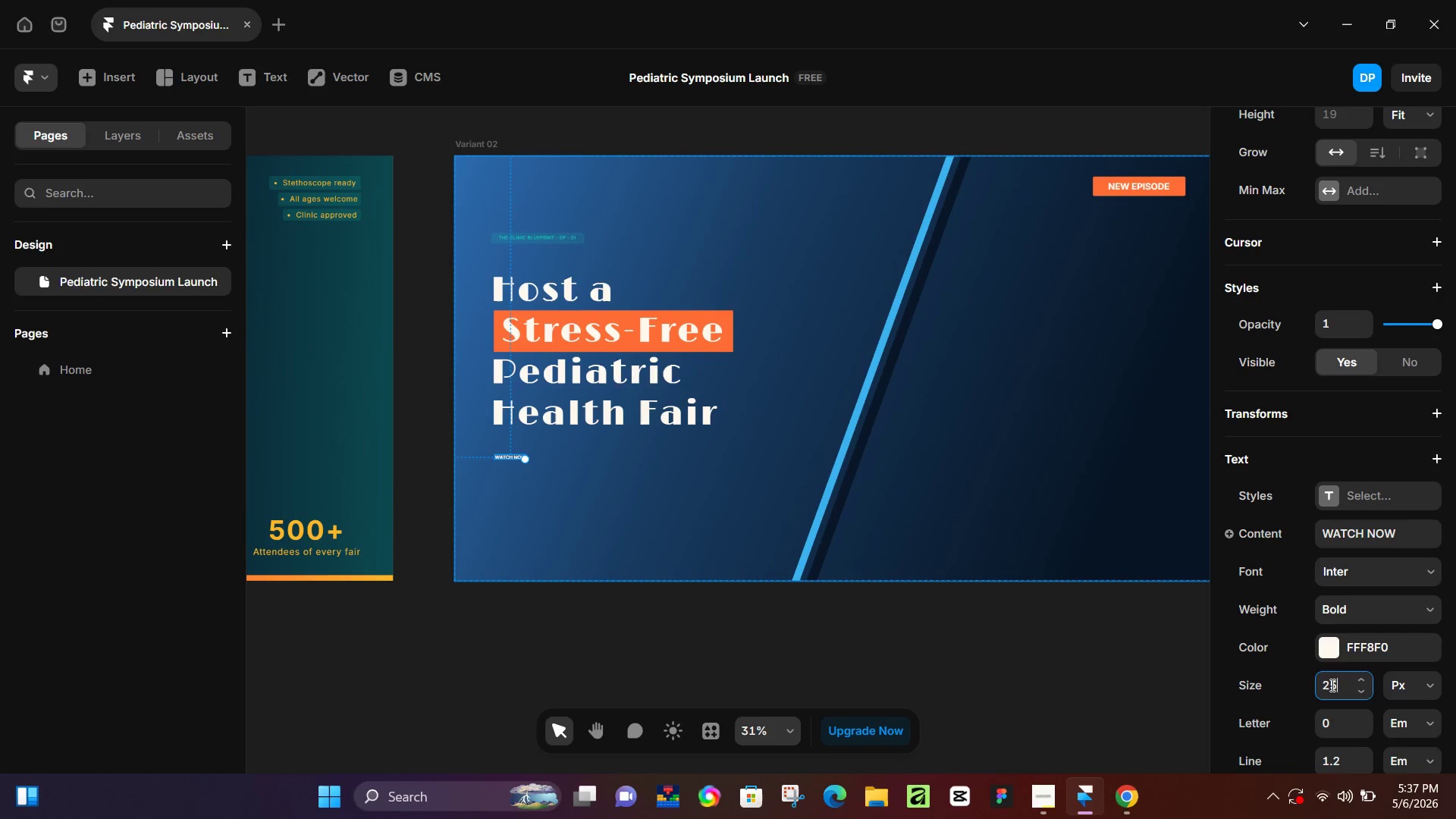 
key(Numpad5)
 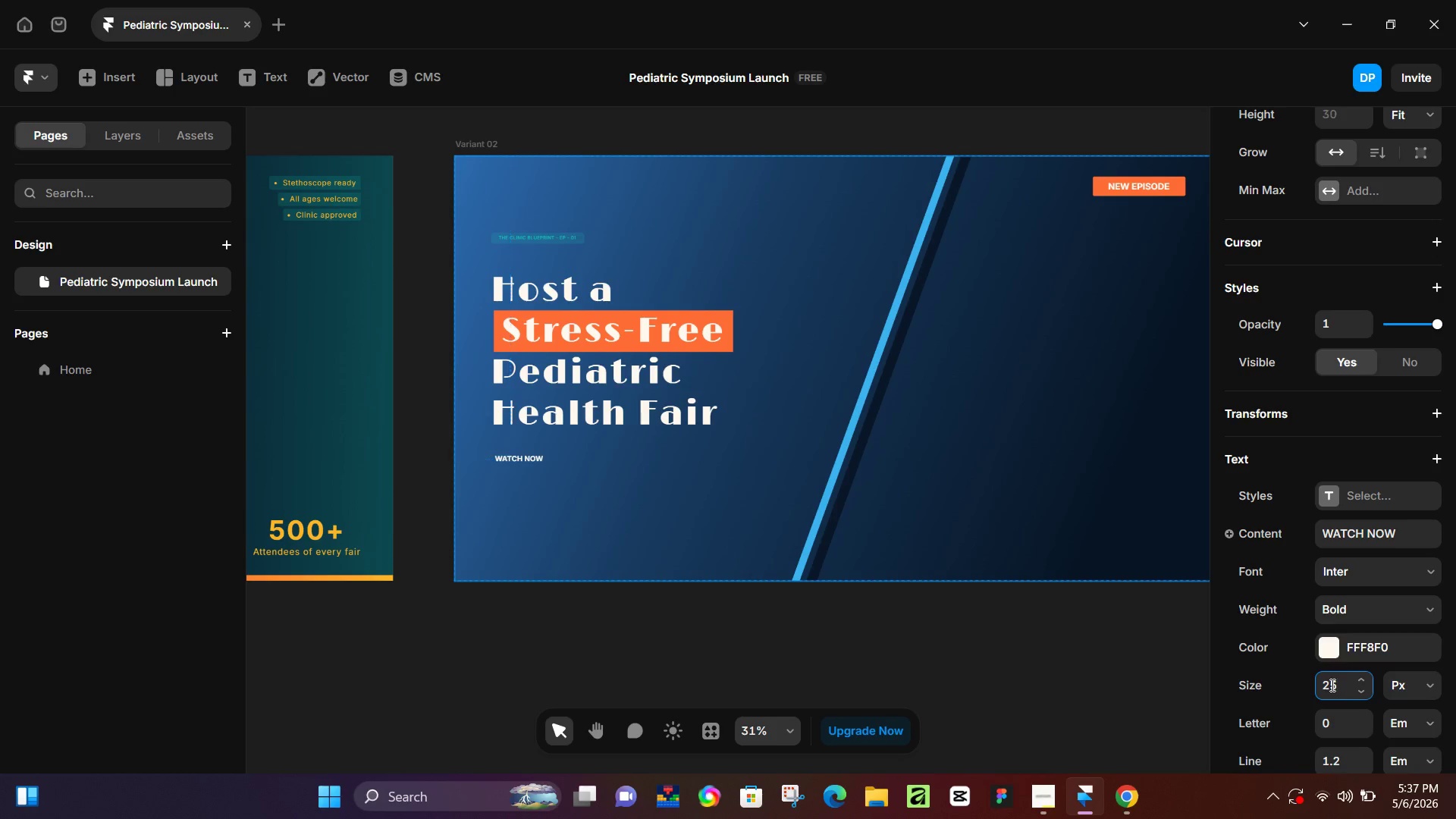 
key(NumpadEnter)
 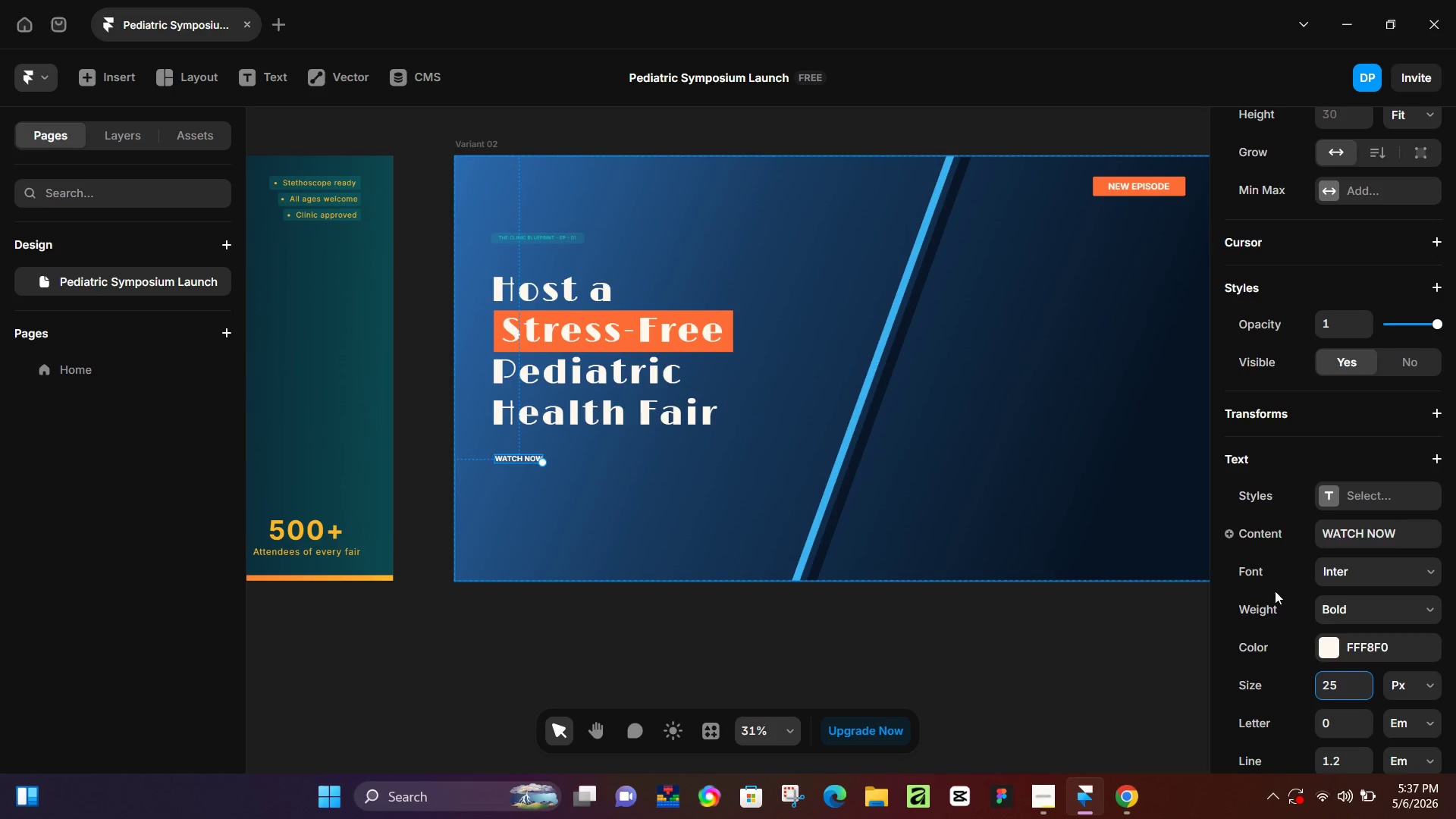 
key(Control+NumpadEnter)
 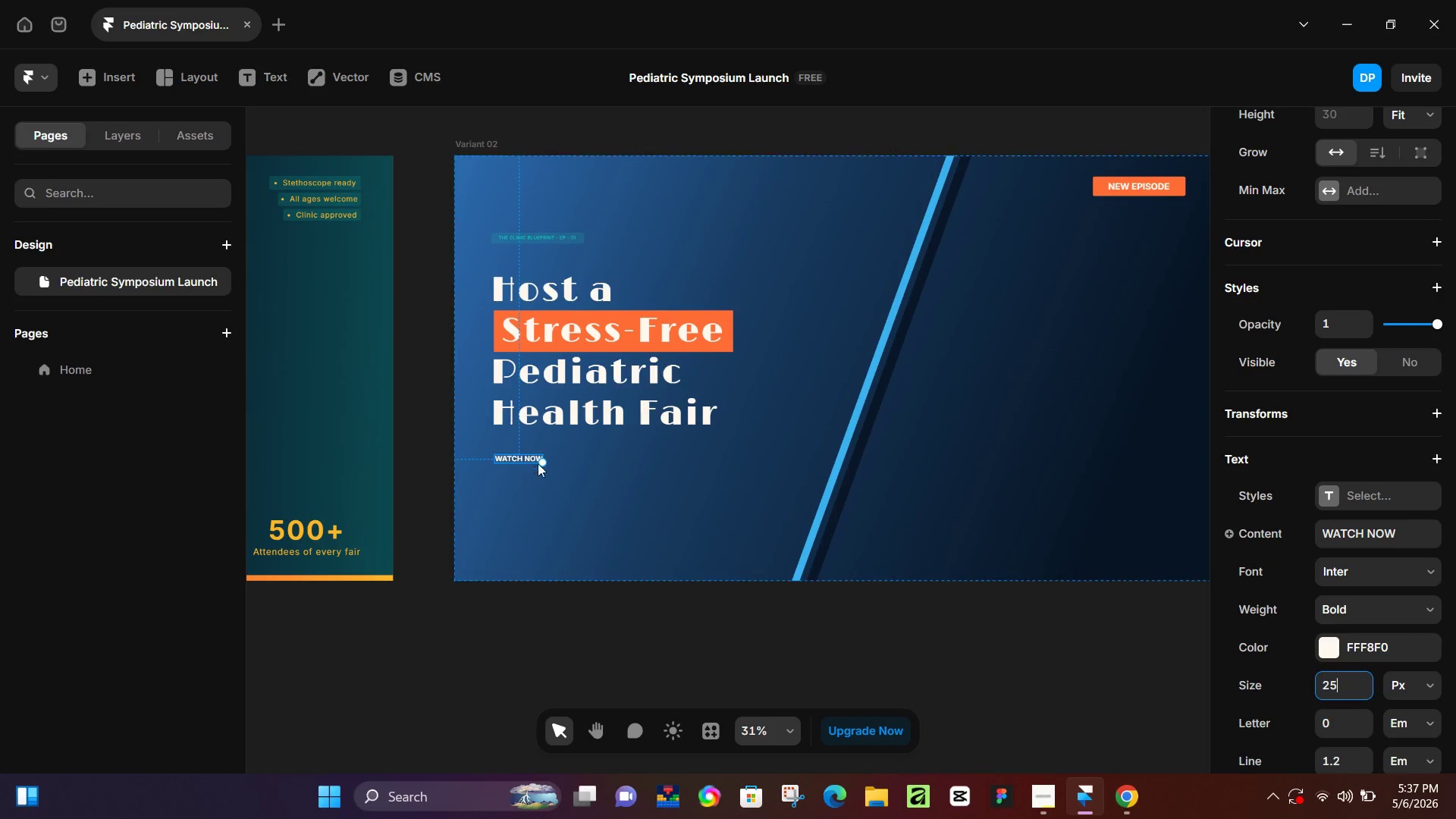 
left_click_drag(start_coordinate=[541, 463], to_coordinate=[570, 482])
 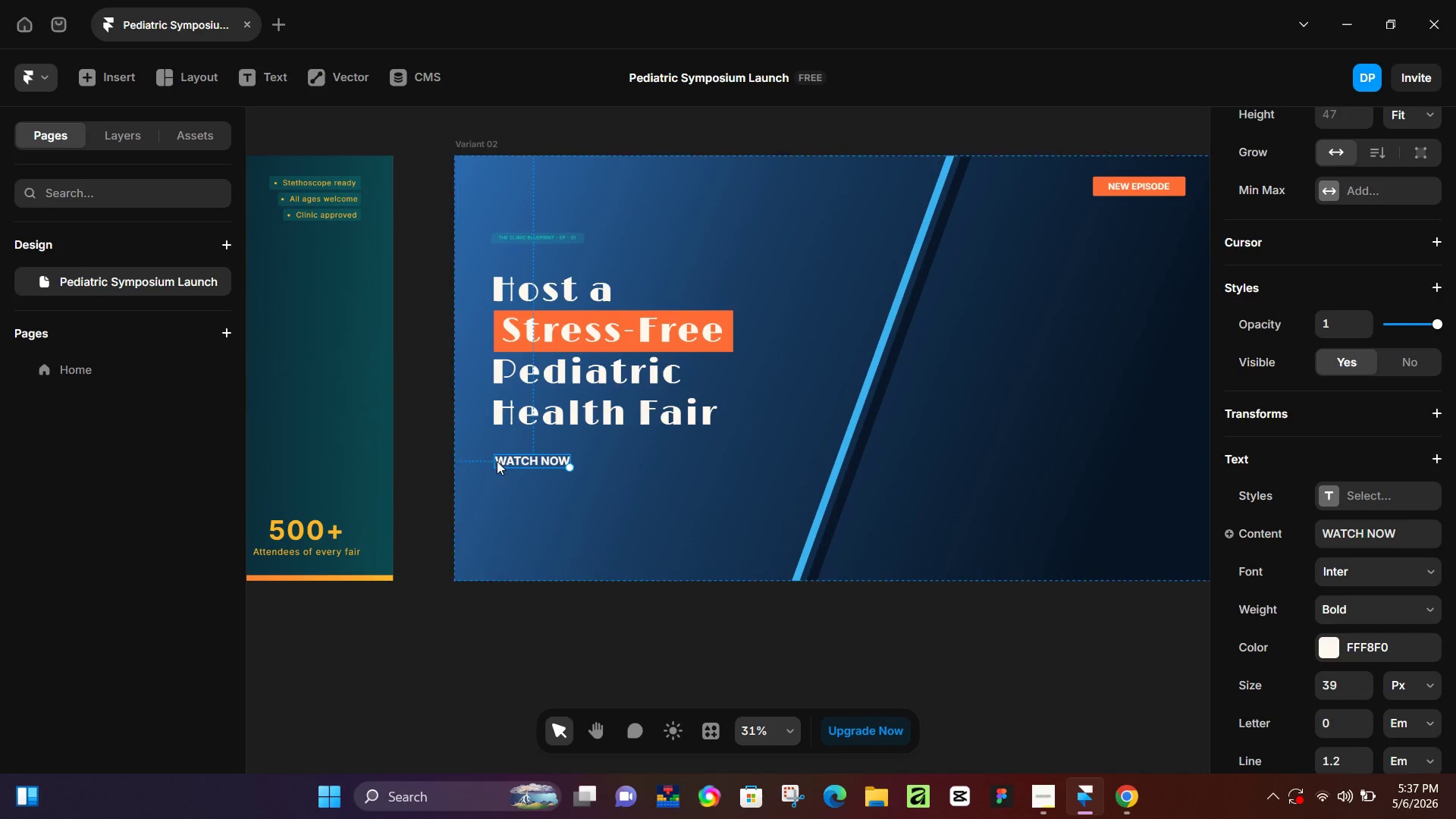 
double_click([492, 461])
 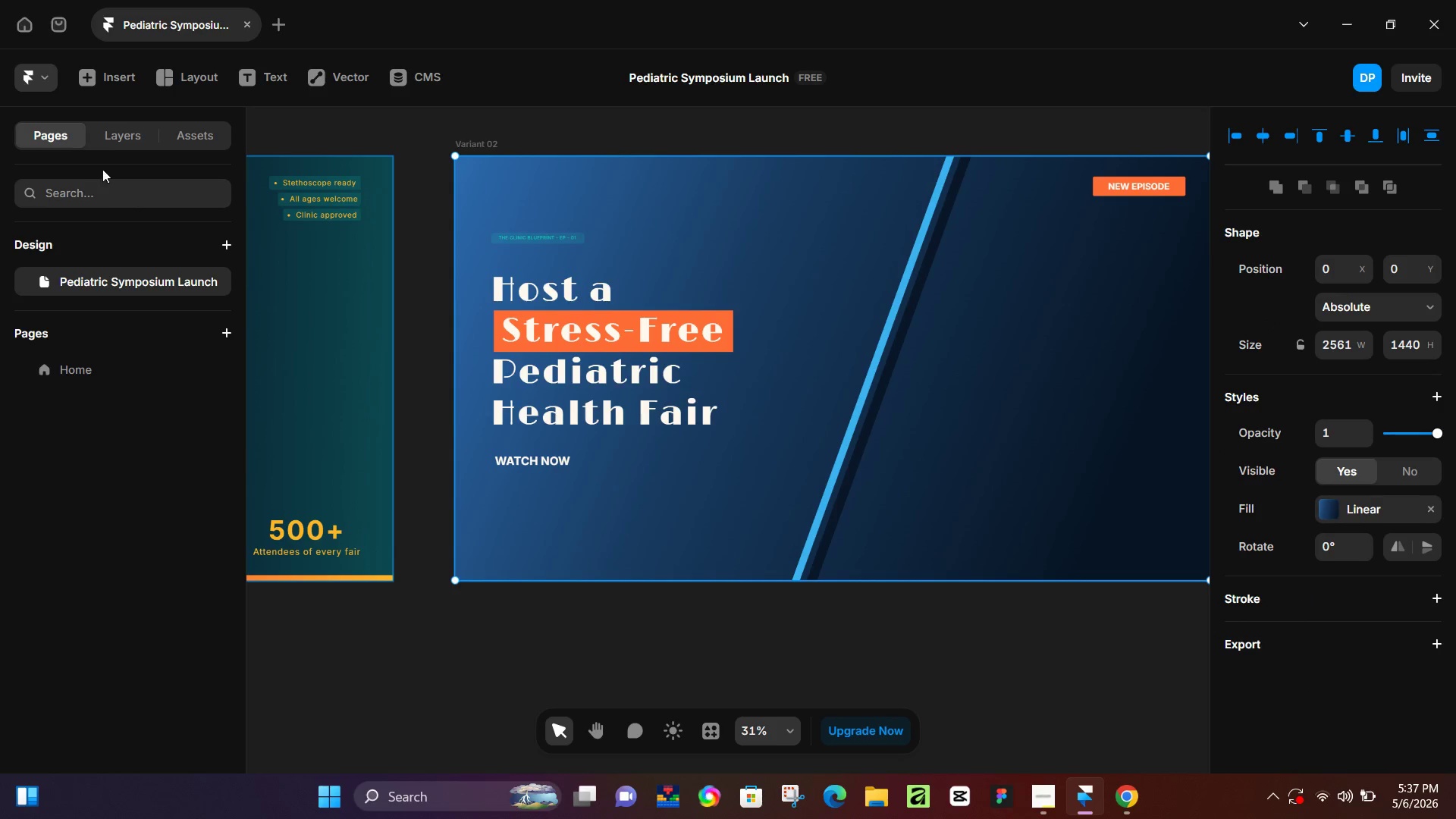 
left_click([108, 140])
 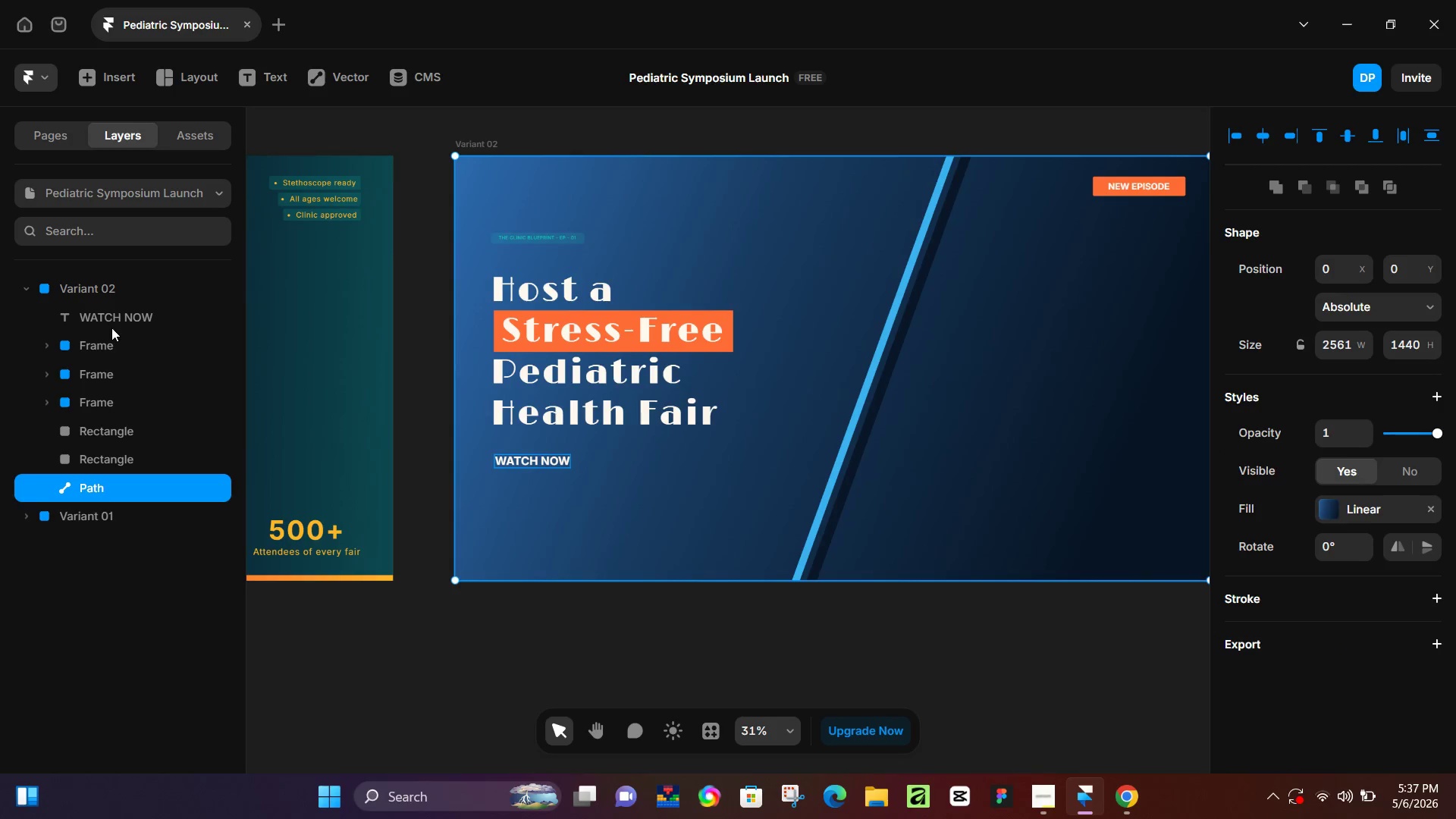 
left_click([122, 311])
 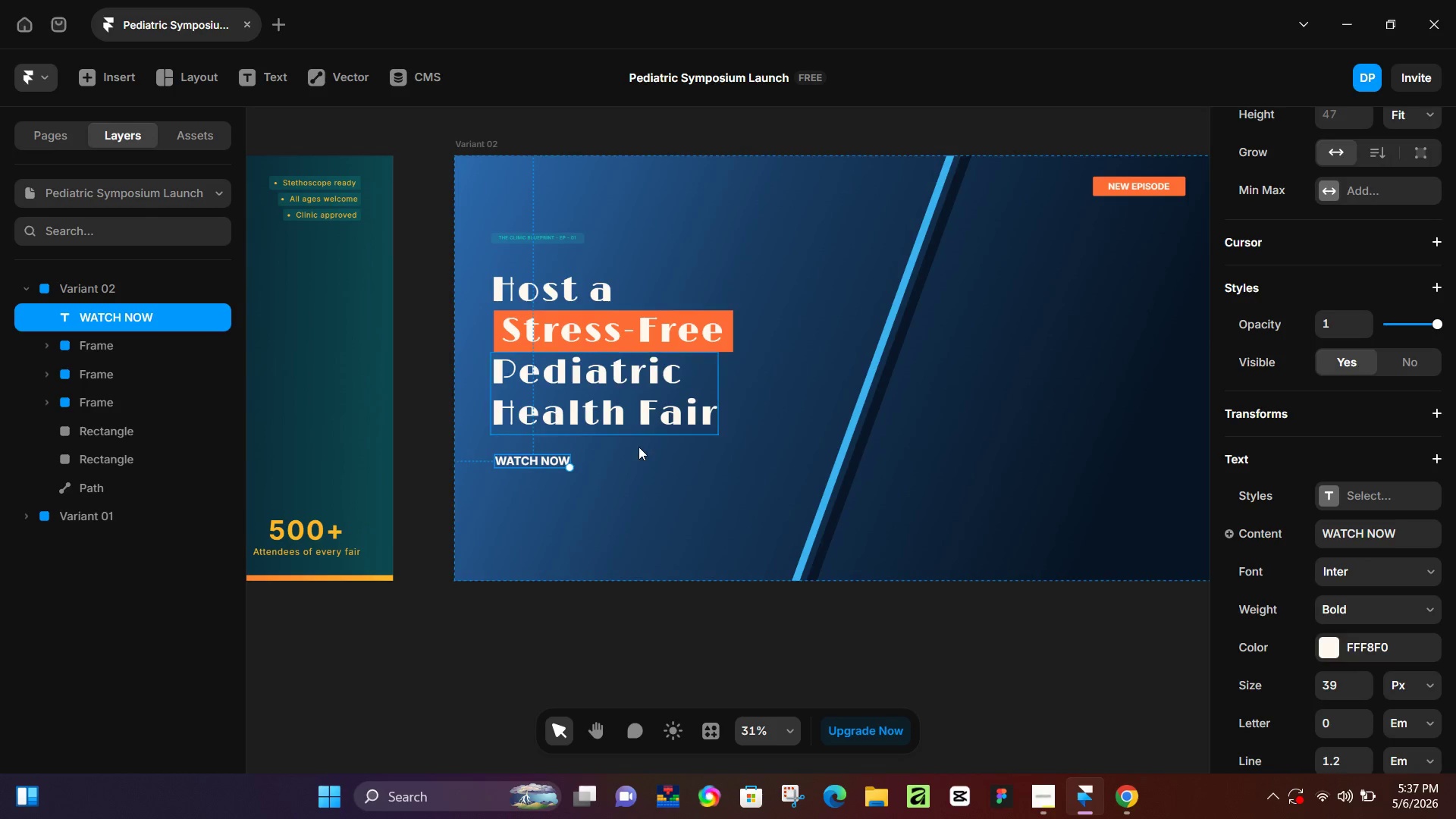 
key(Control+ControlLeft)
 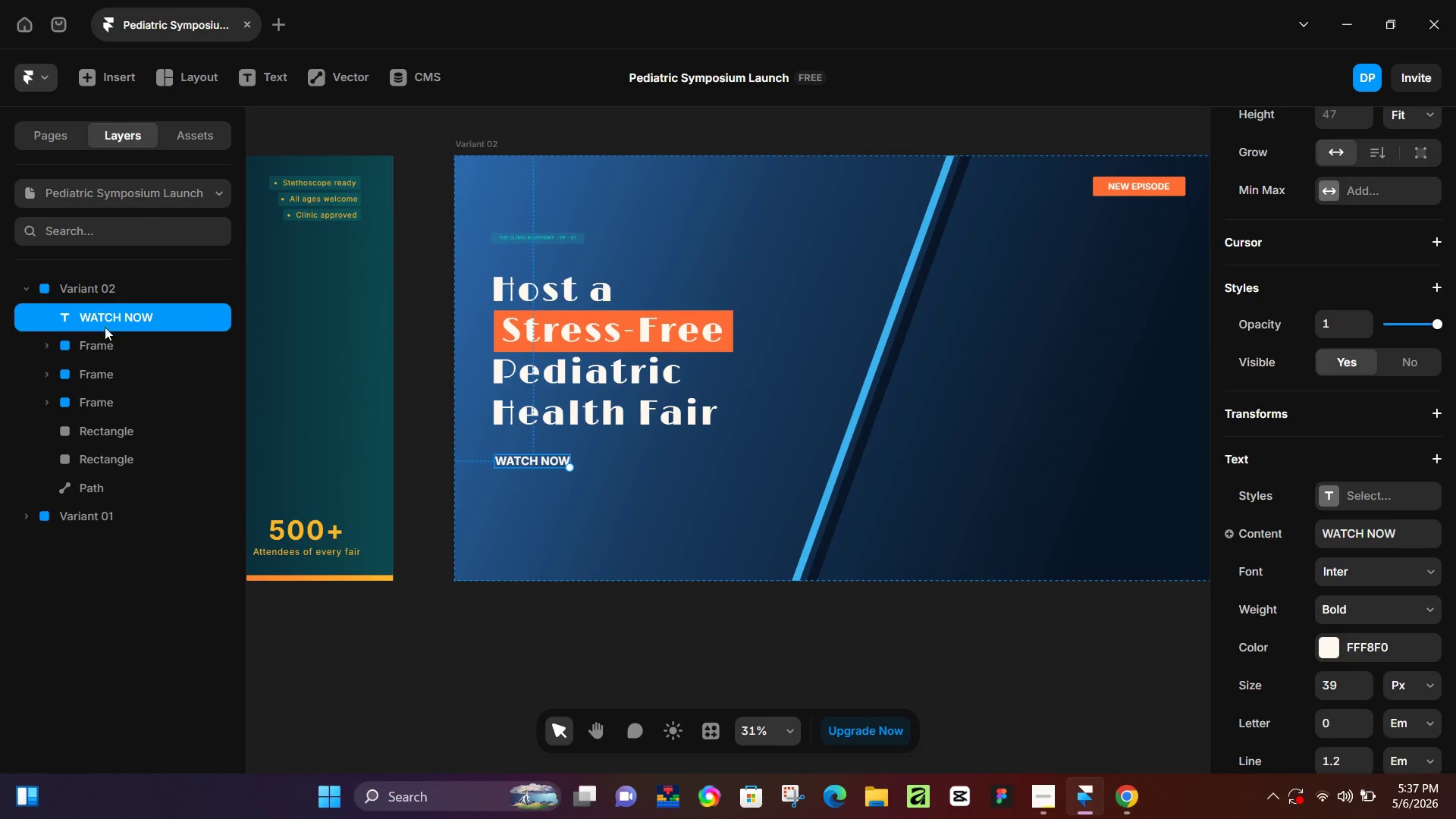 
left_click([102, 347])
 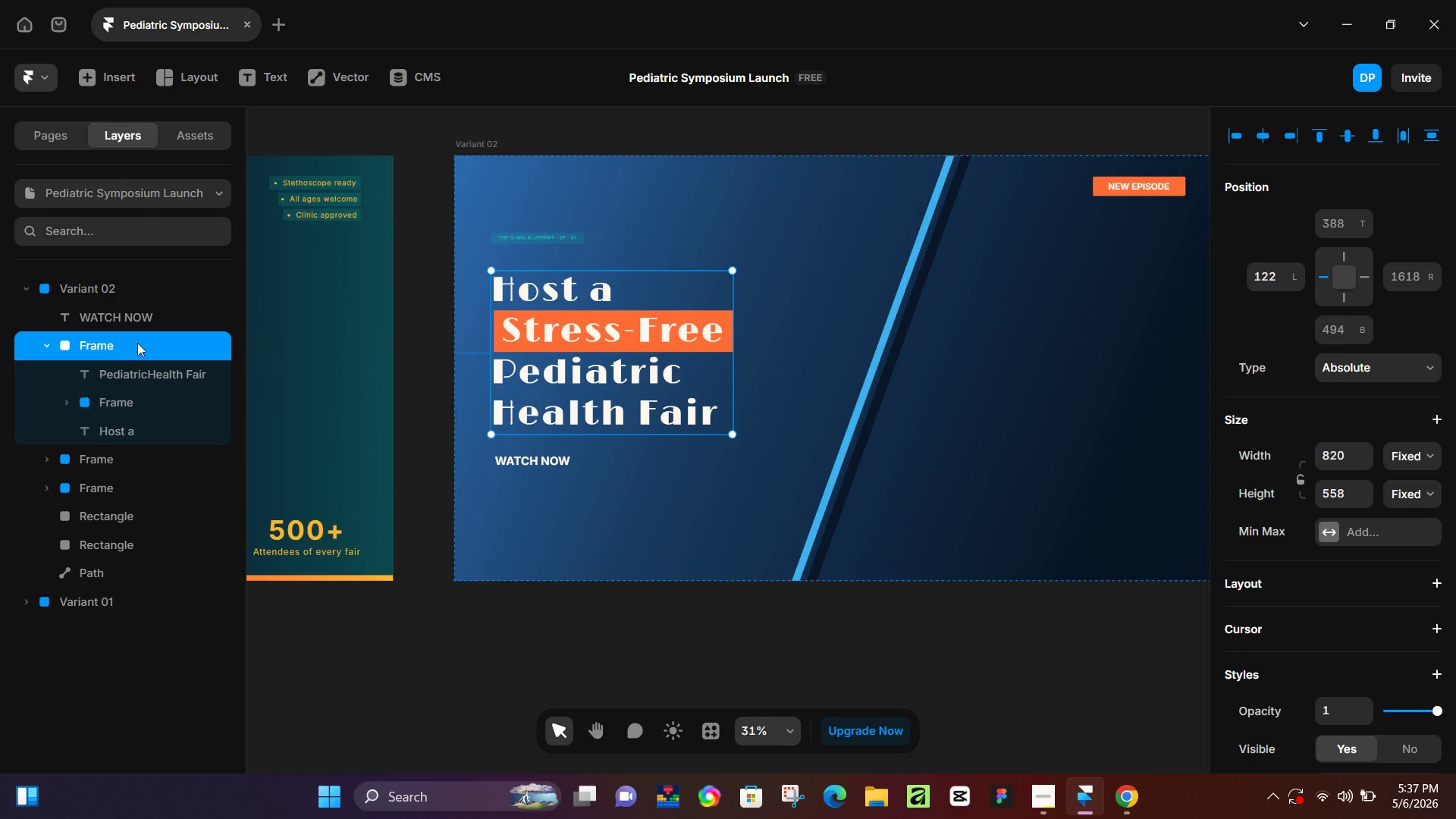 
double_click([136, 343])
 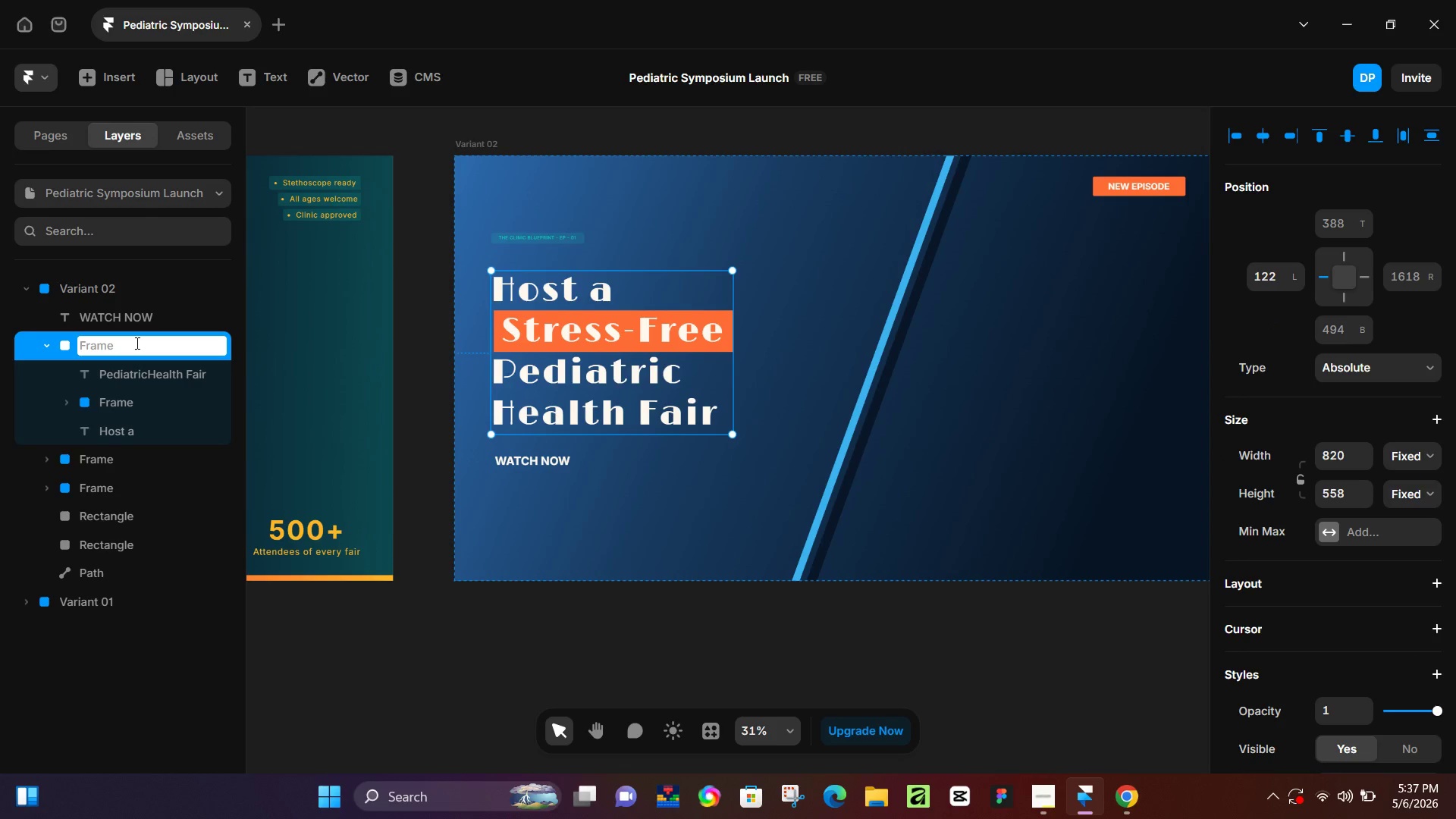 
type(Body)
 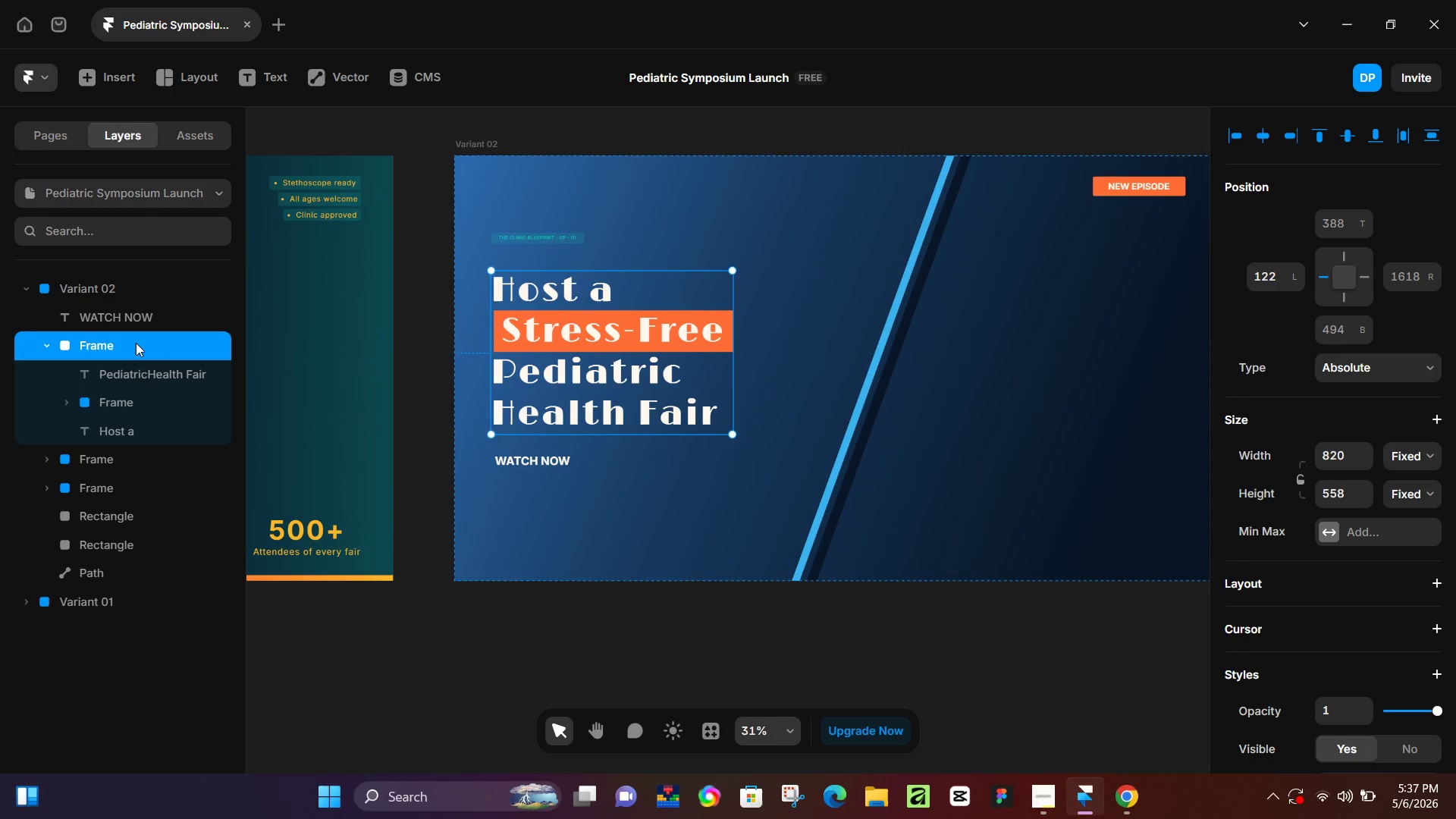 
key(Enter)
 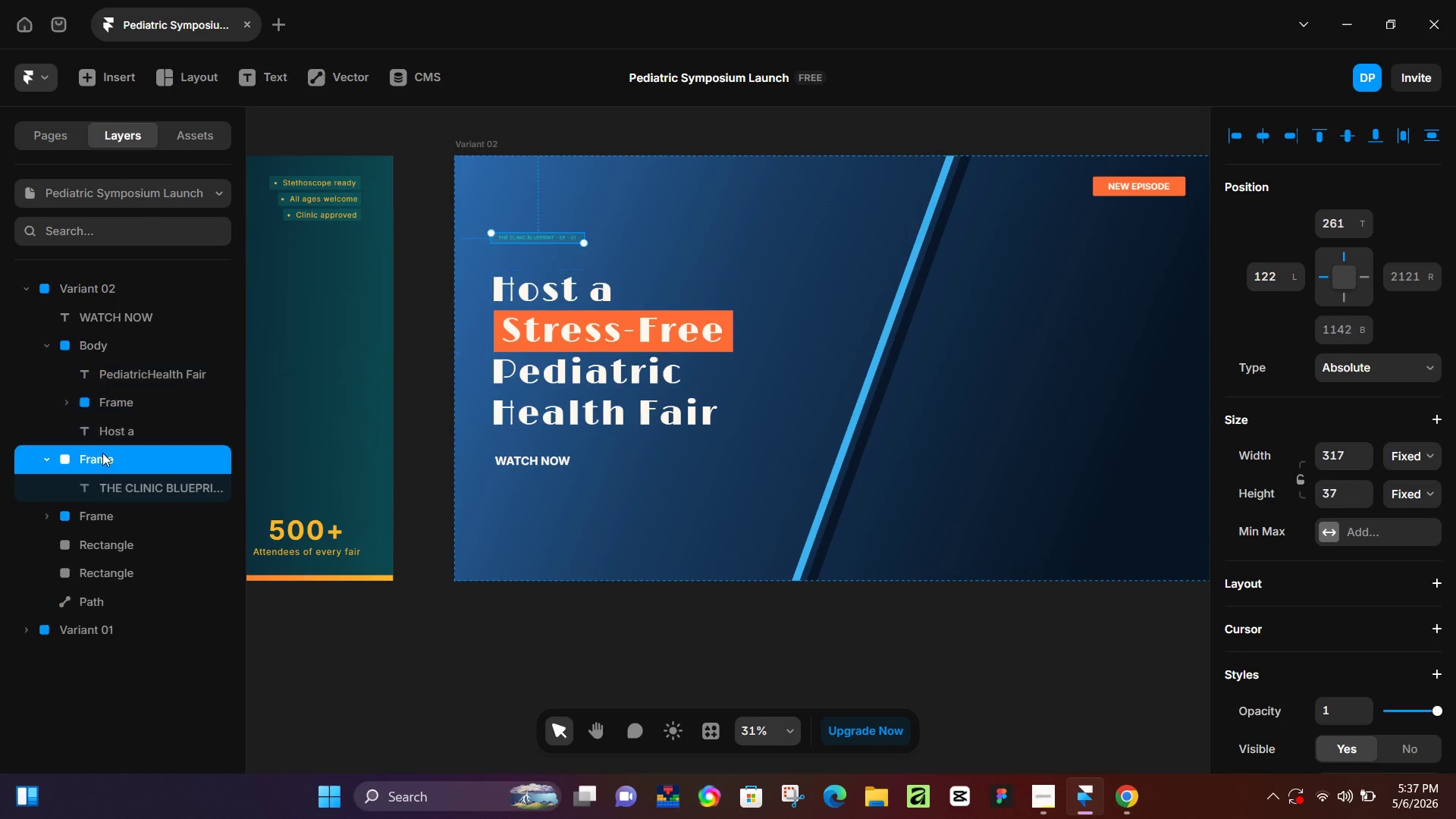 
double_click([102, 453])
 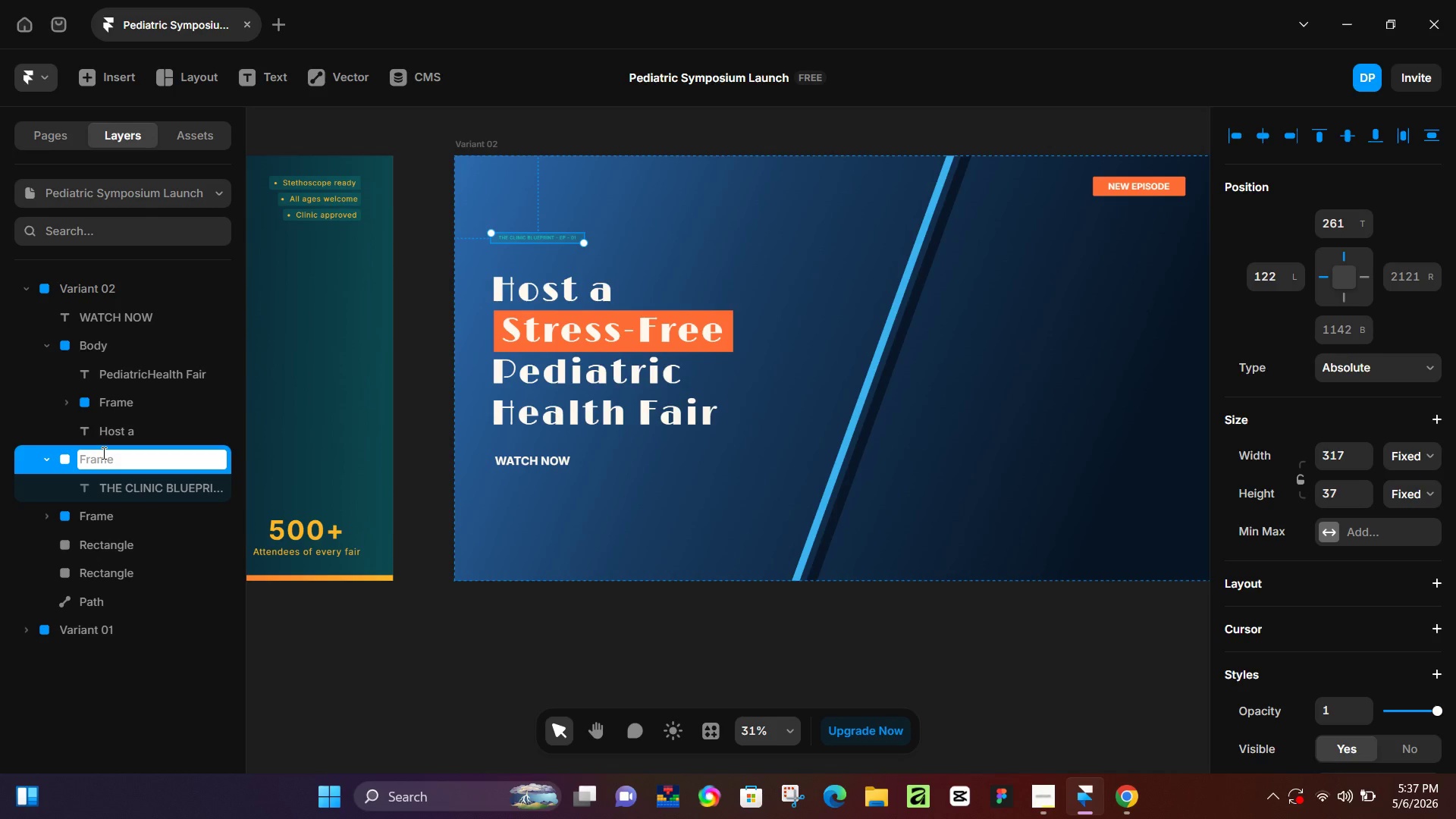 
type(H1)
 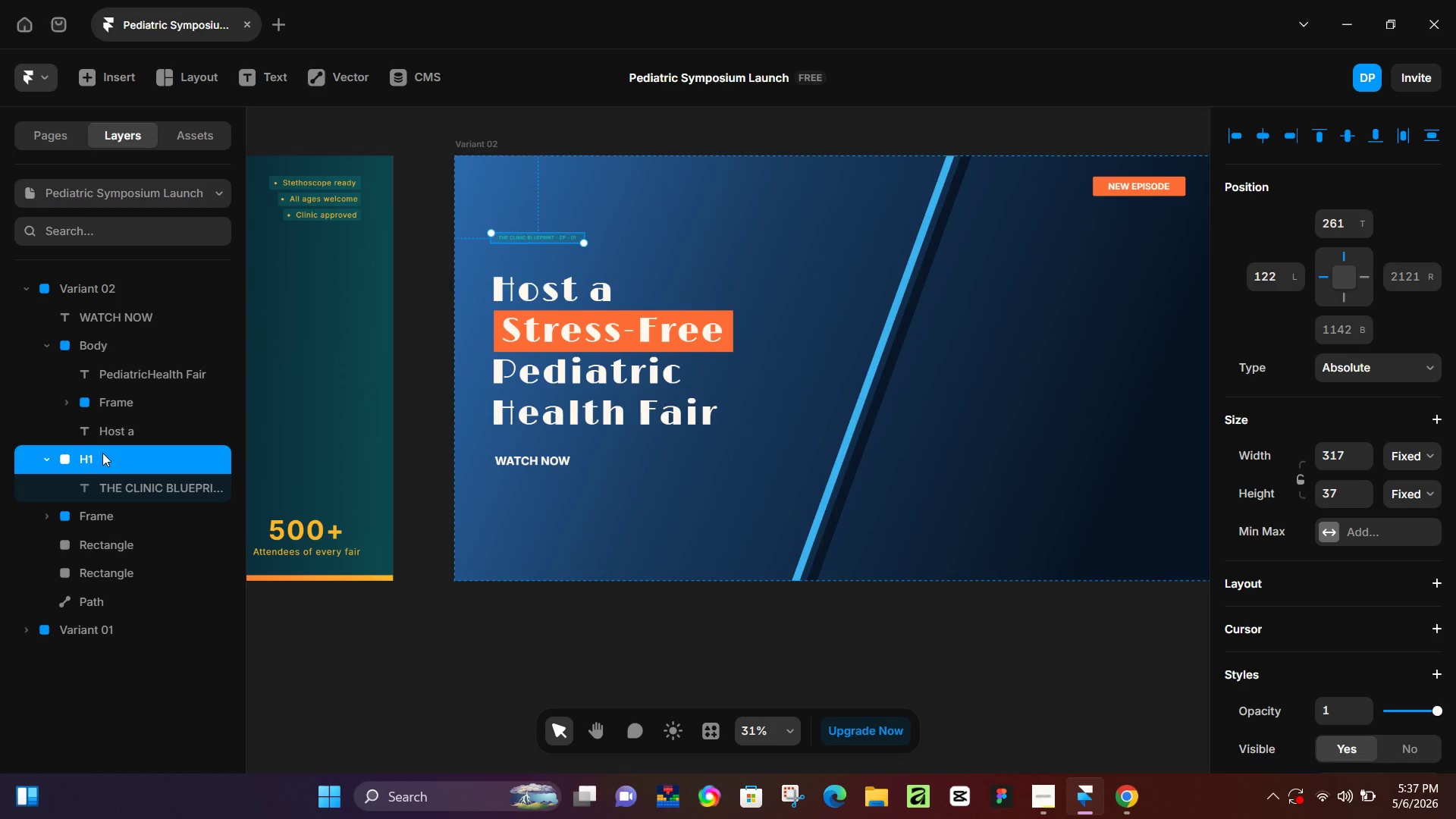 
key(Enter)
 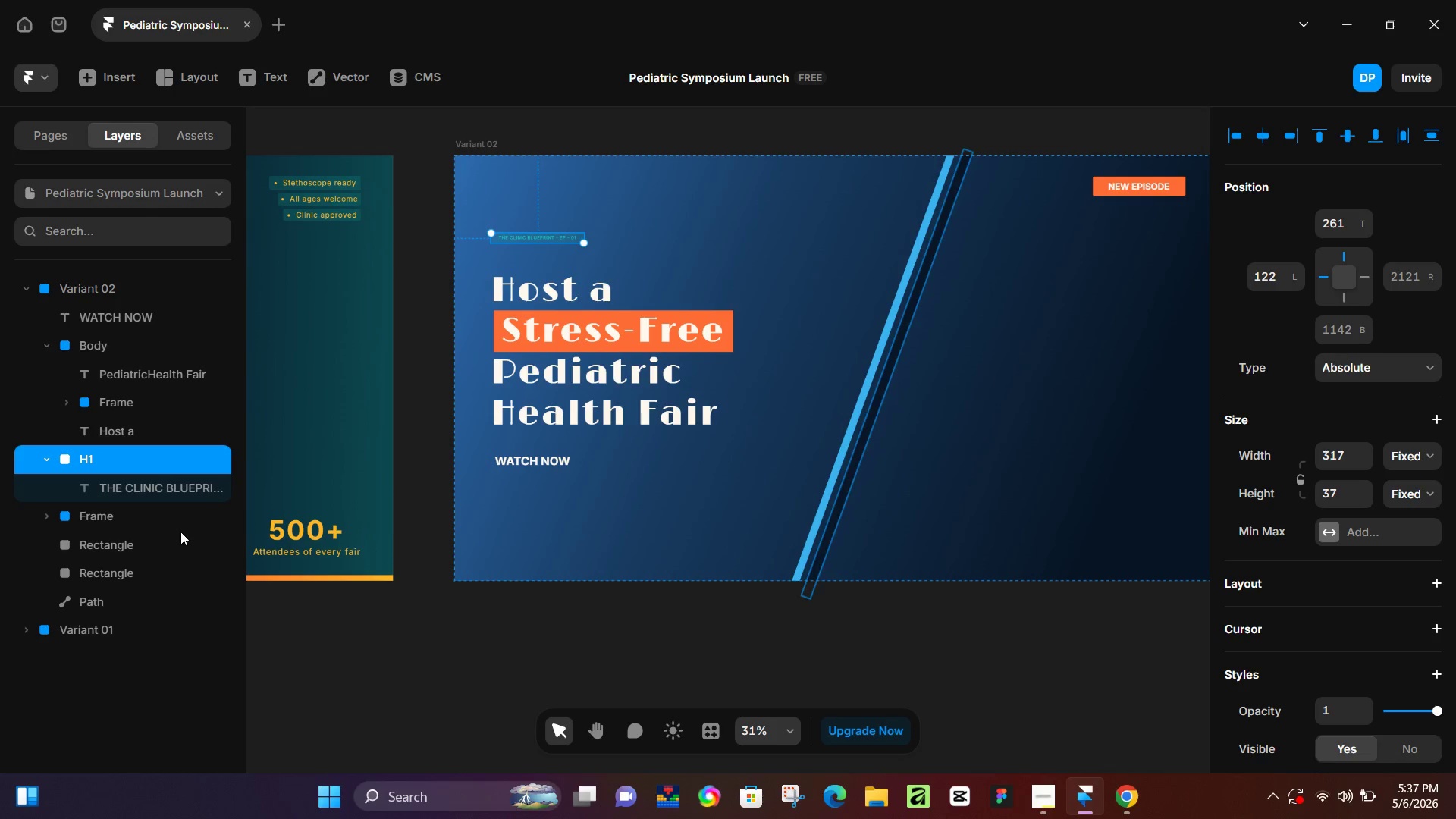 
left_click([132, 517])
 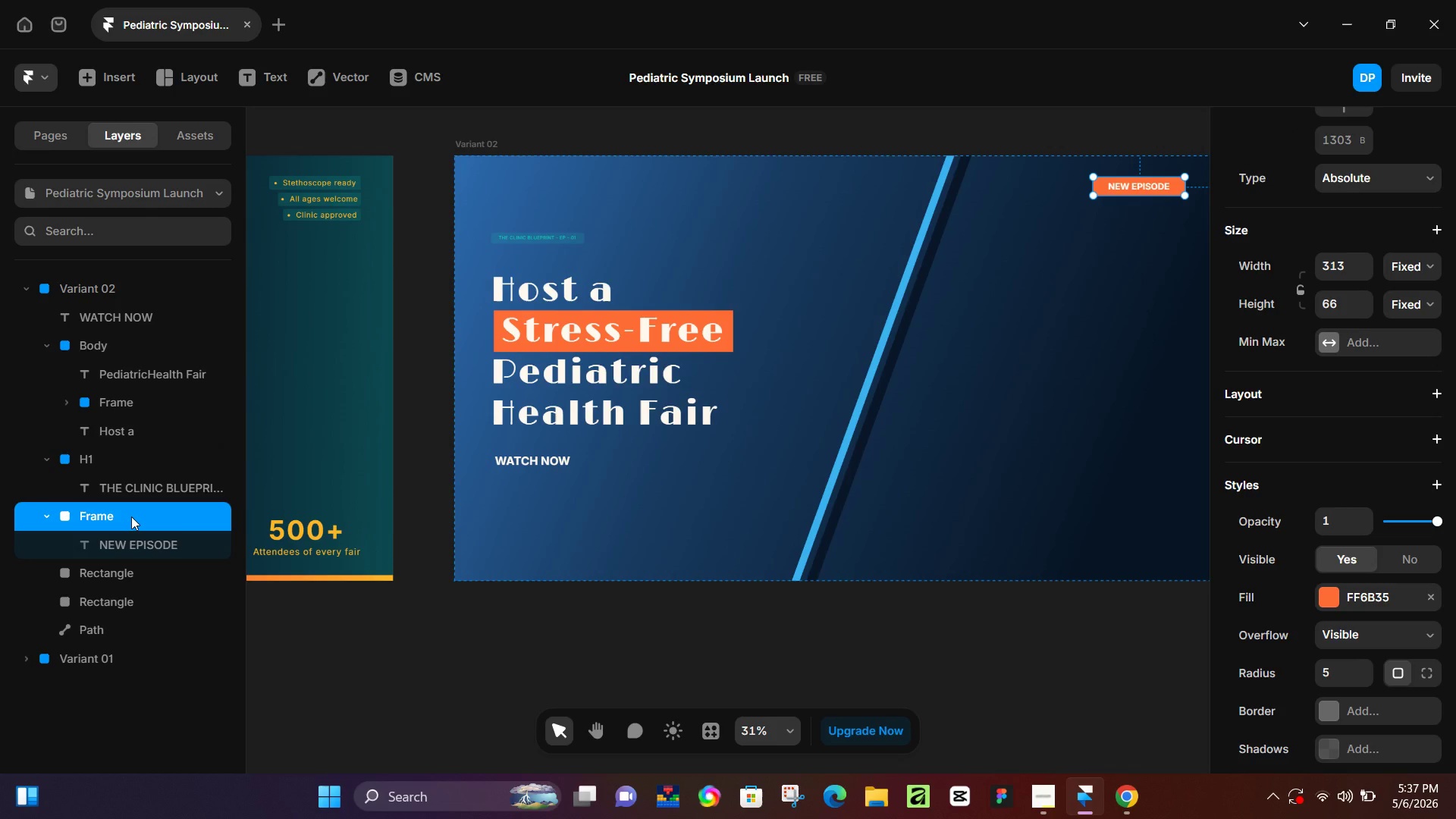 
double_click([131, 516])
 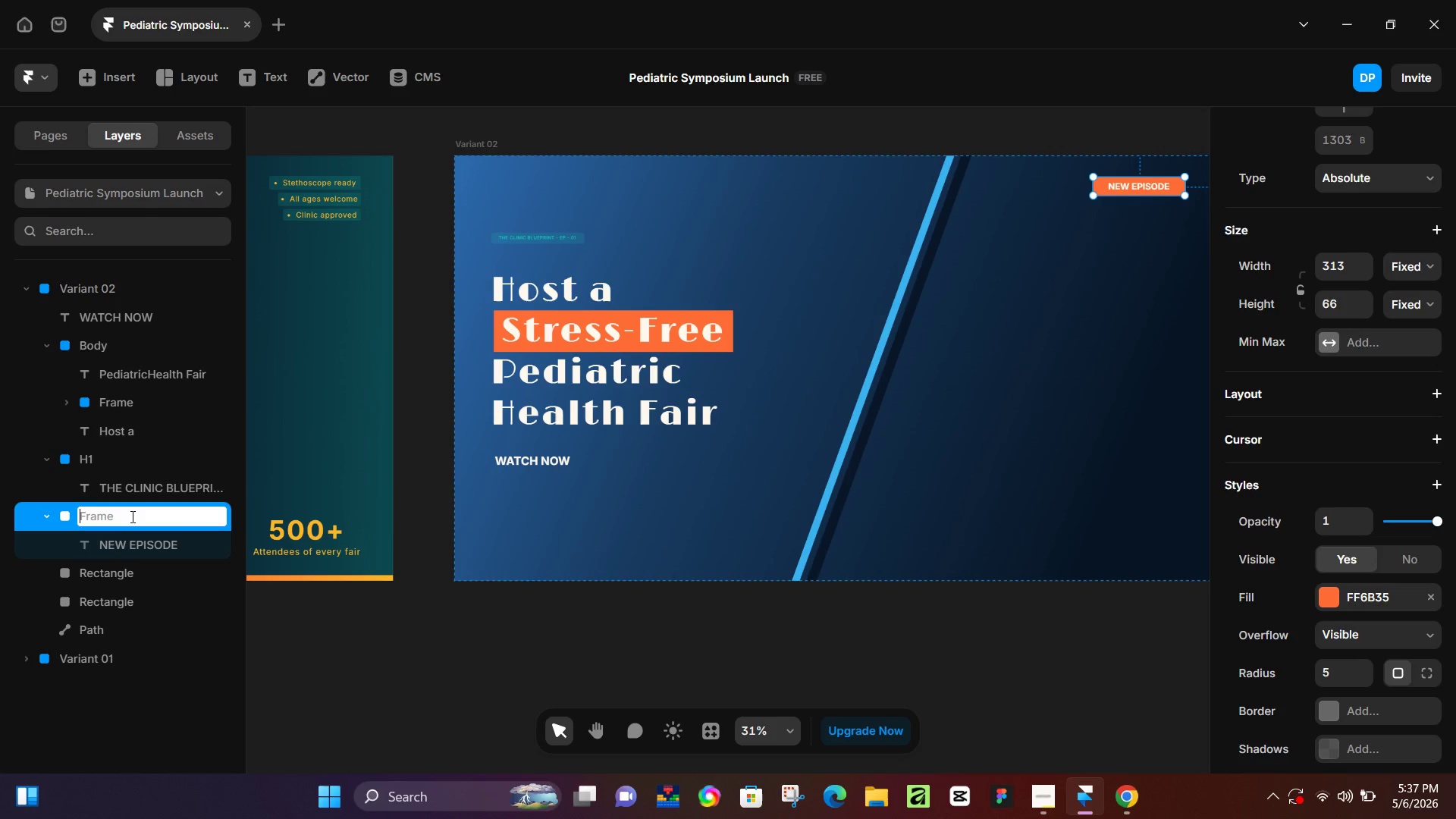 
hold_key(key=ShiftLeft, duration=0.39)
 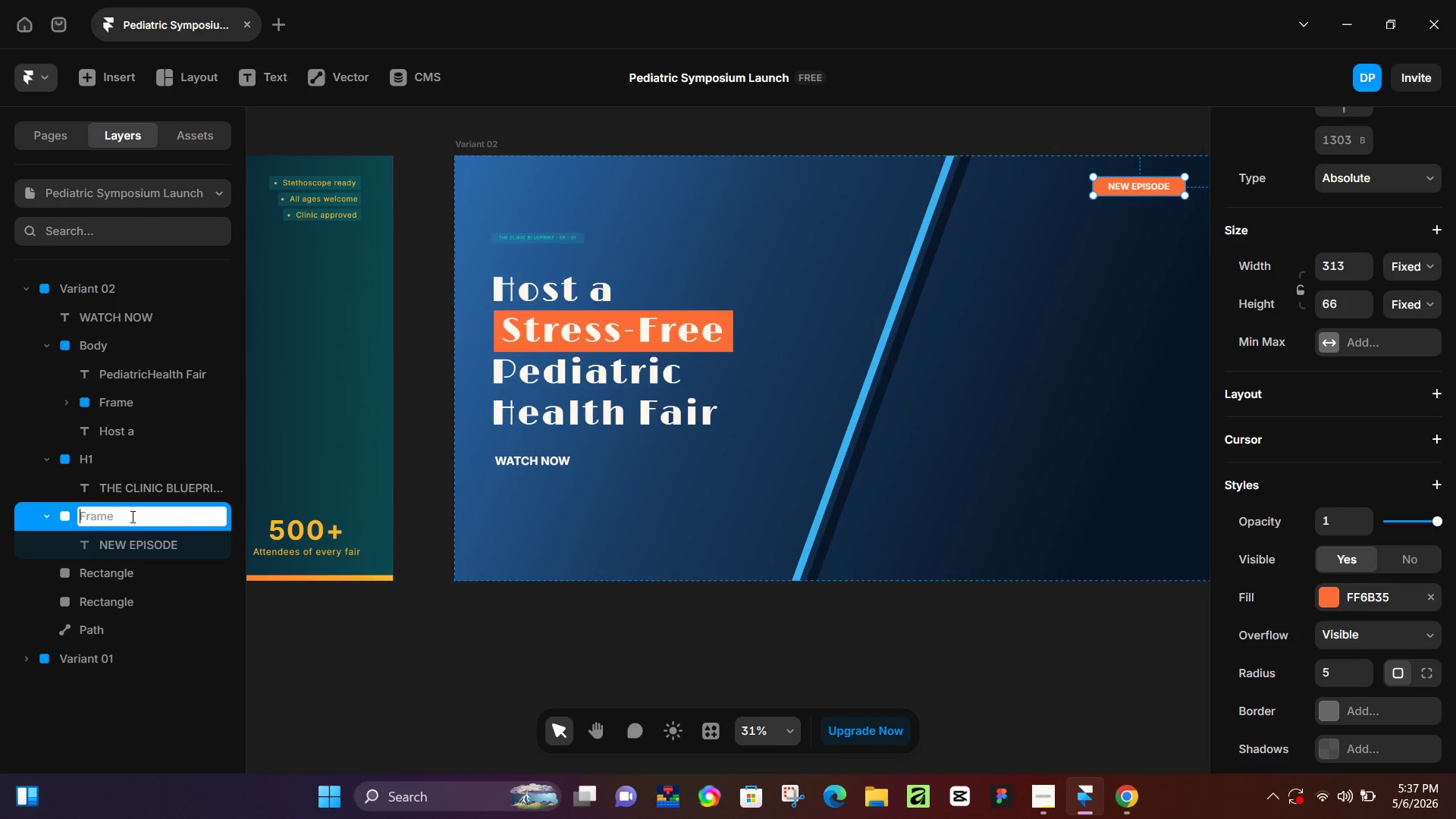 
type(New Ep)
 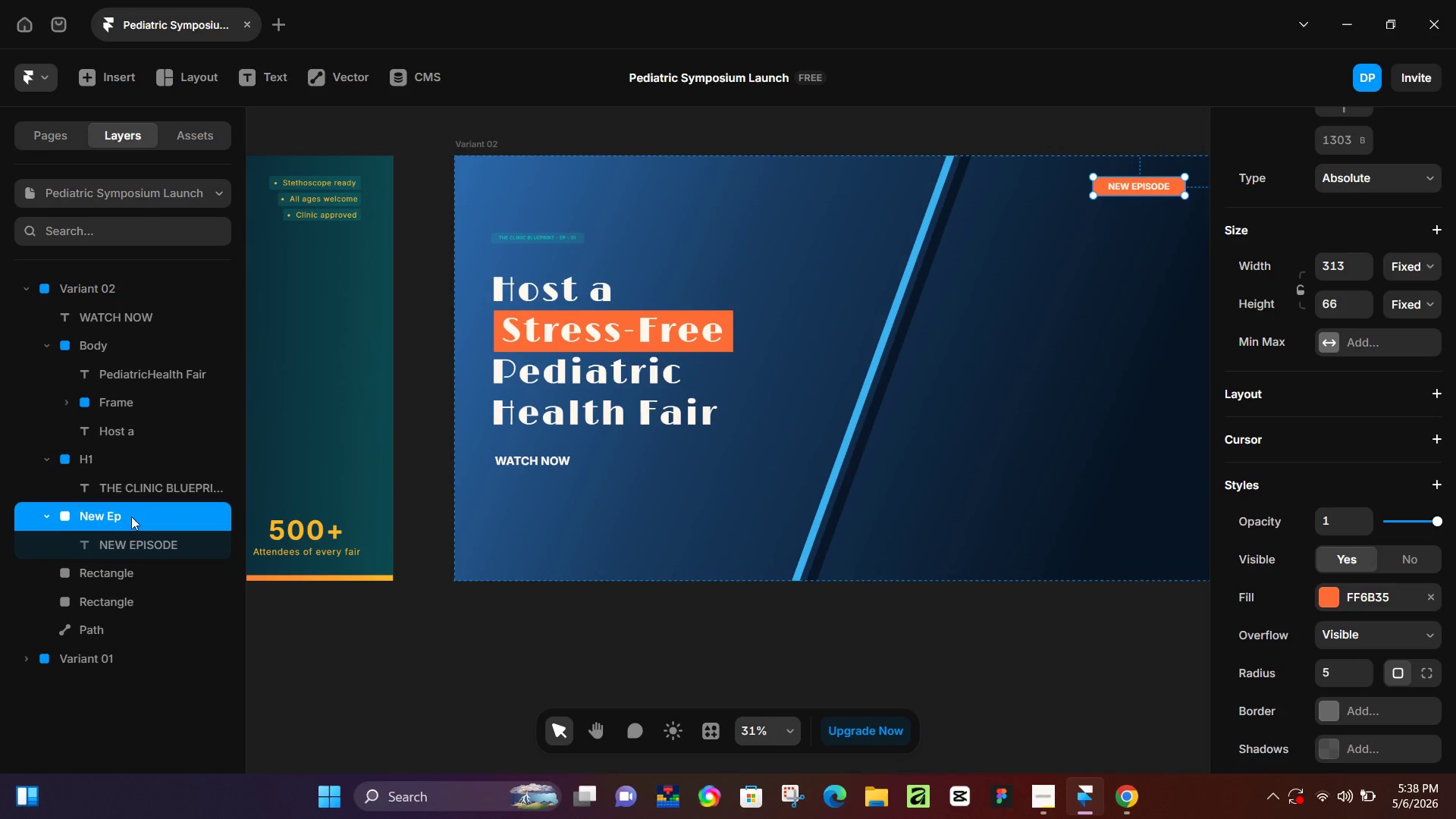 
key(Enter)
 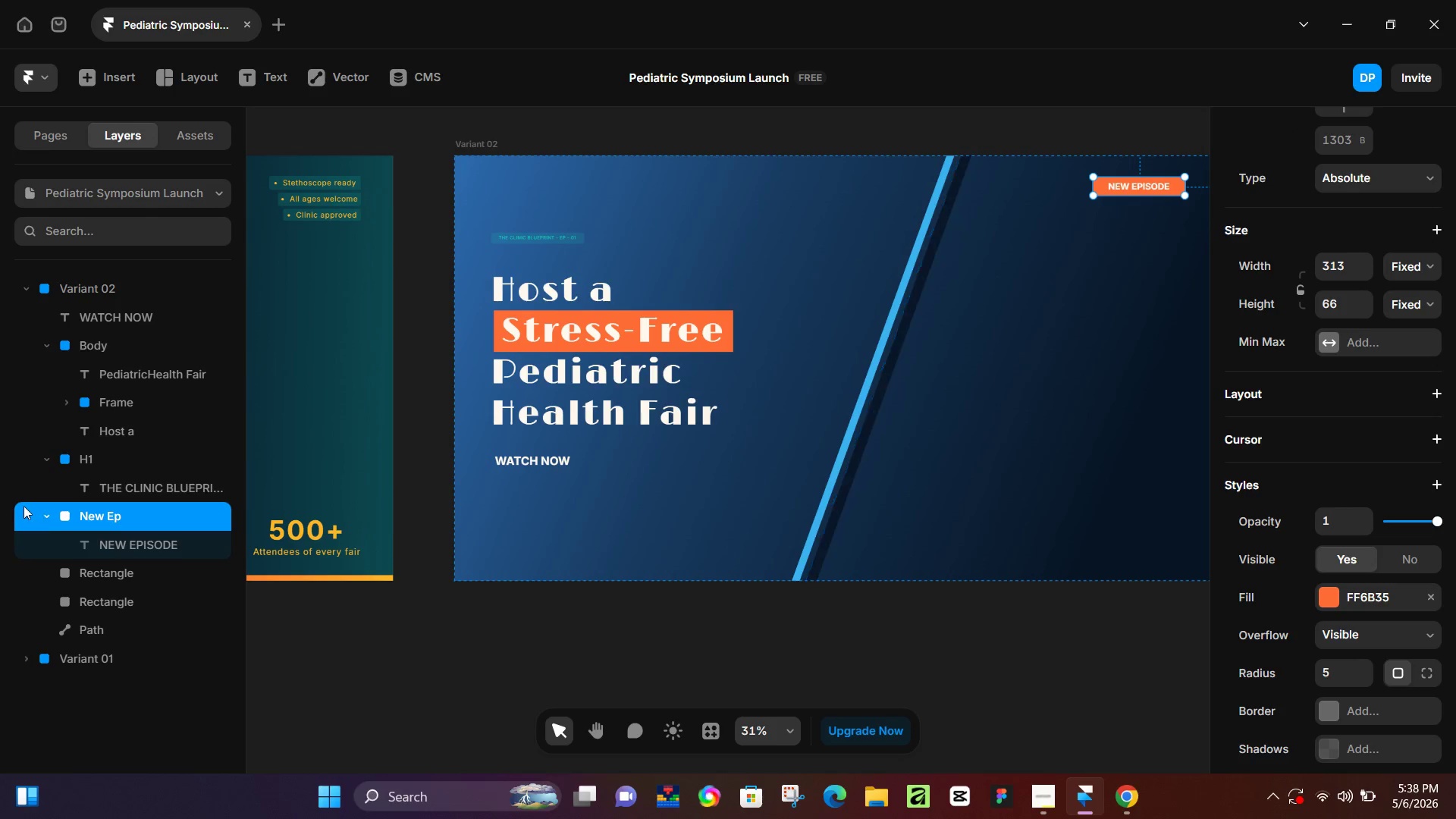 
left_click([46, 520])
 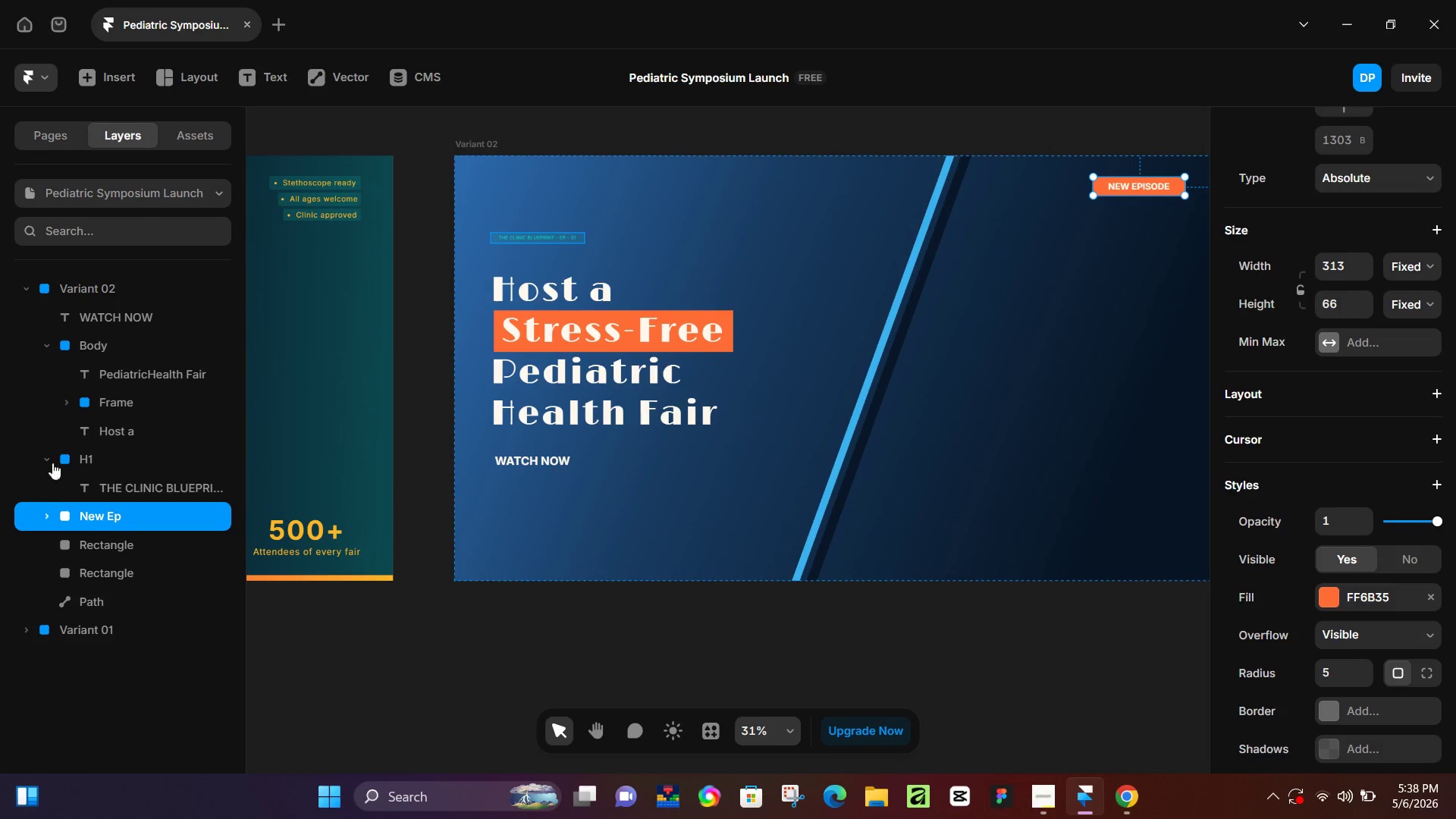 
left_click([52, 463])
 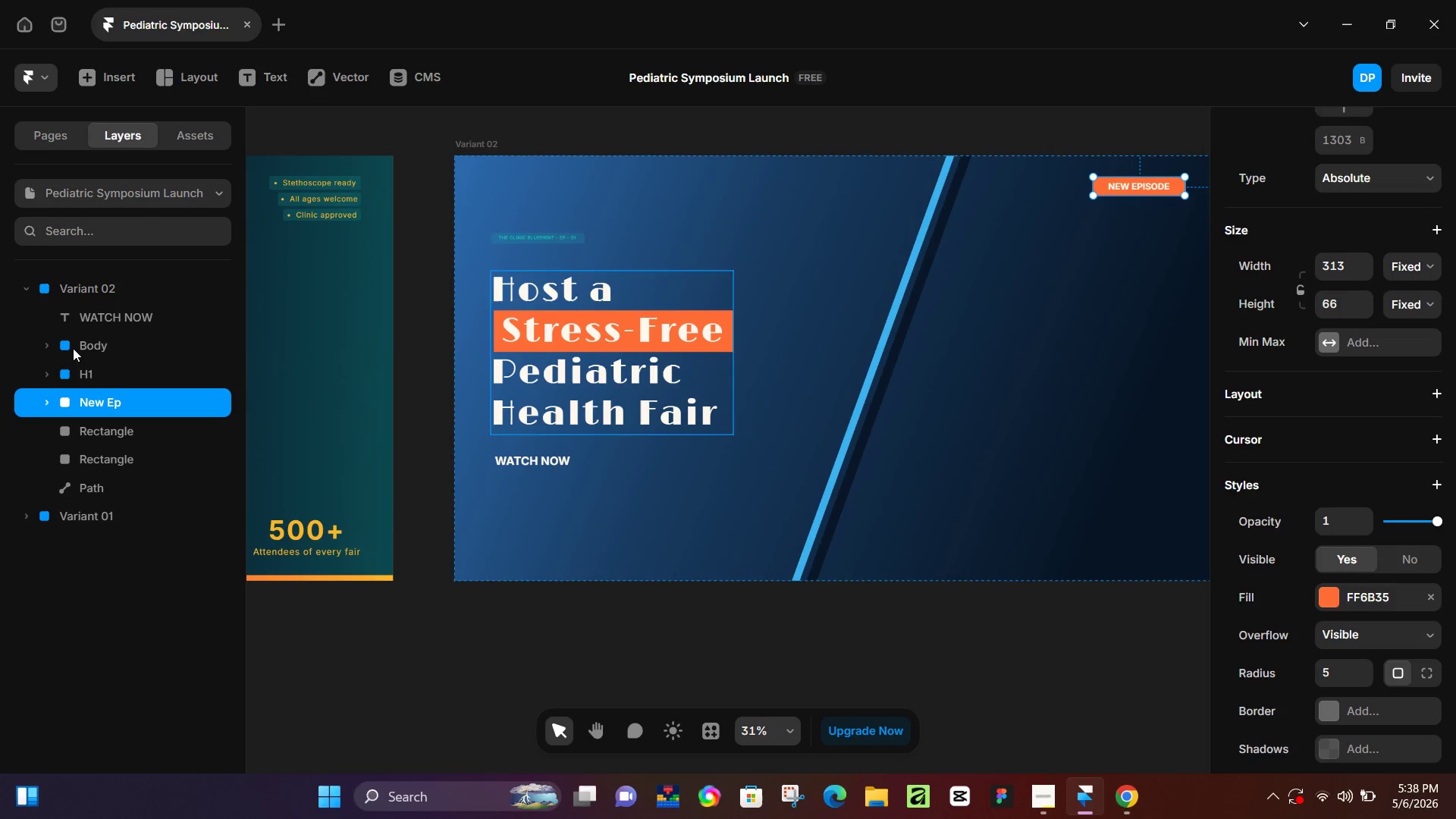 
left_click([570, 790])
 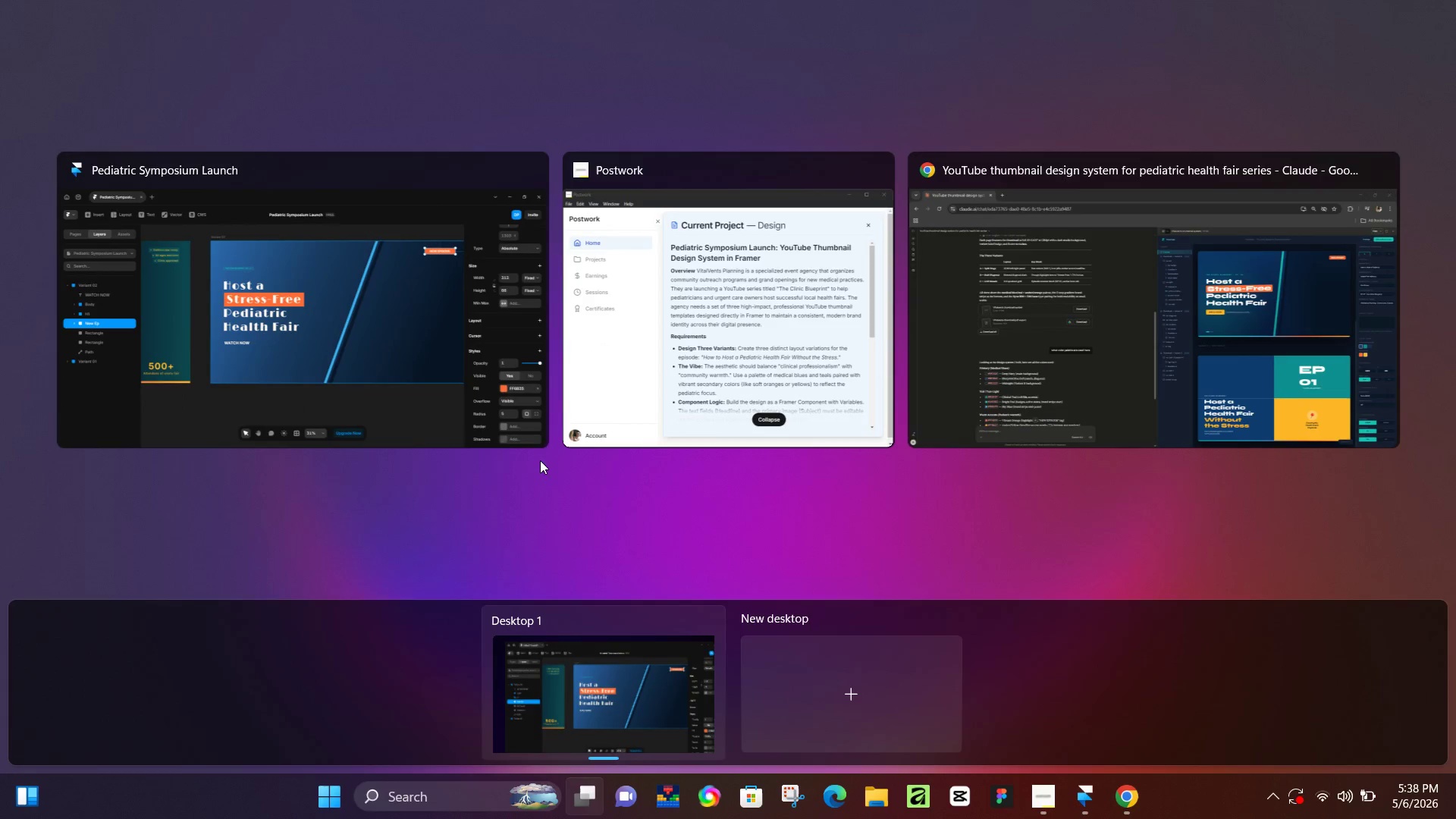 
left_click([410, 324])
 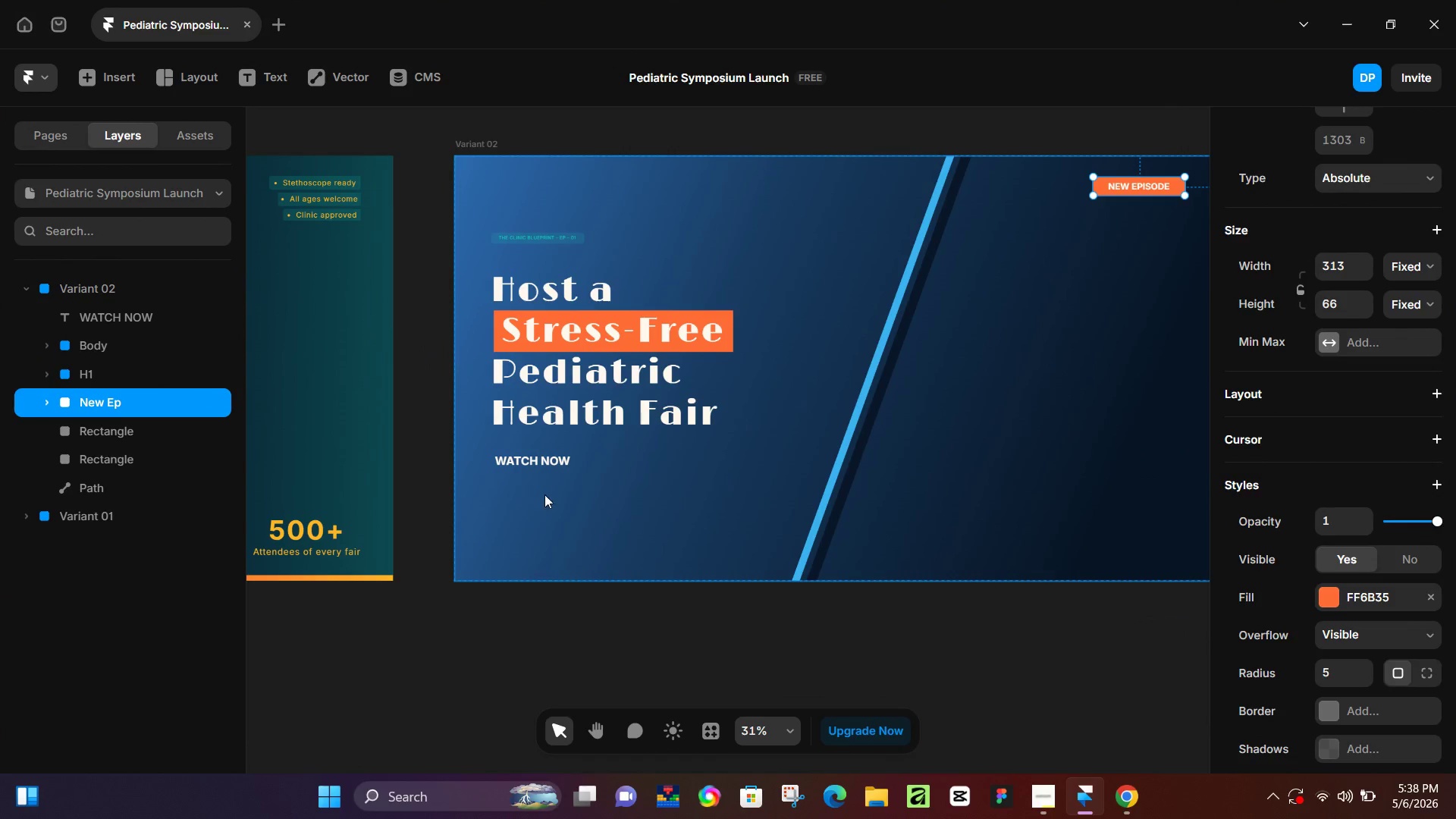 
hold_key(key=ControlLeft, duration=0.42)
 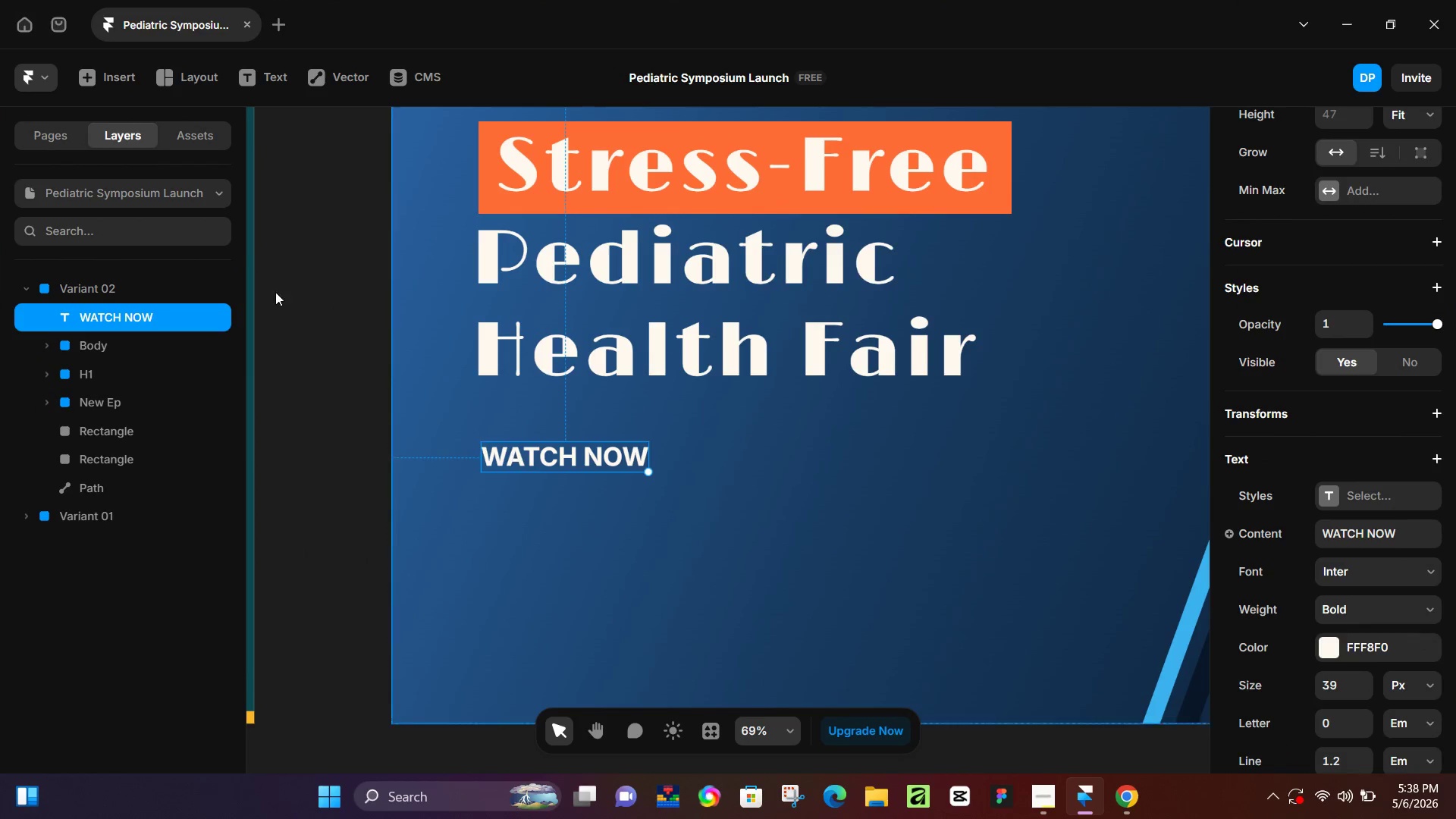 
left_click([513, 453])
 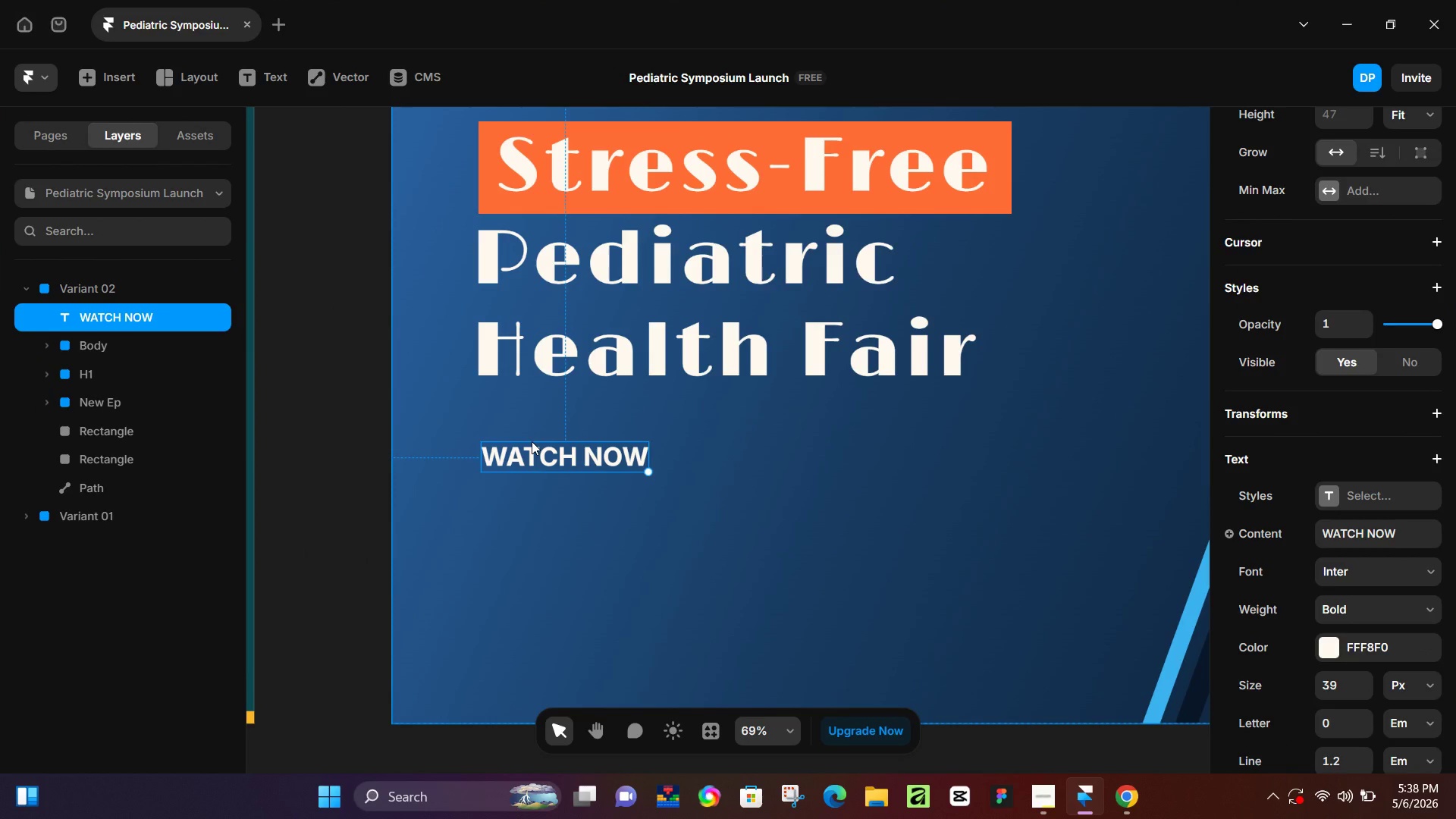 
scroll: coordinate [513, 464], scroll_direction: up, amount: 7.0
 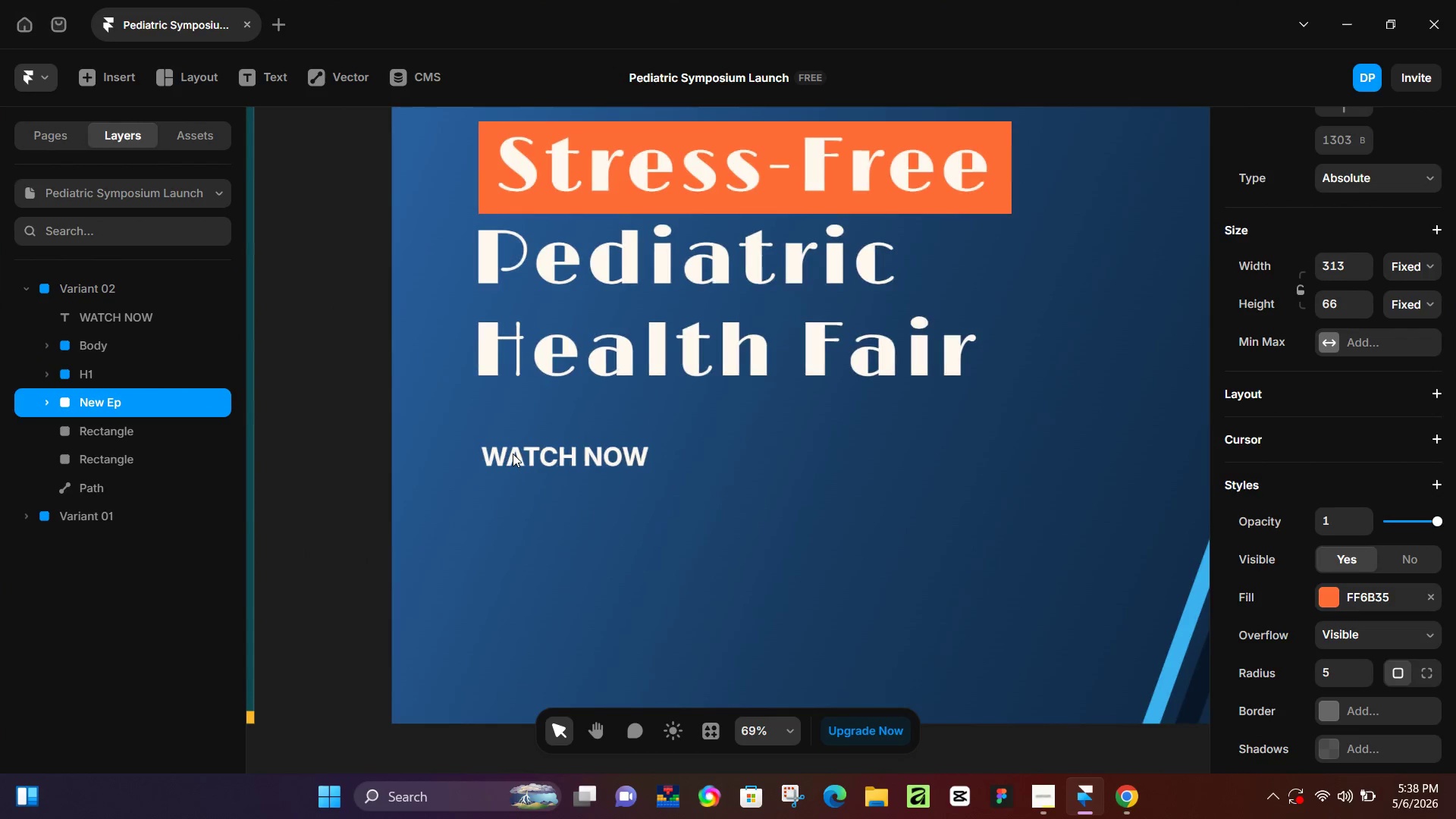 
key(Control+NumpadEnter)
 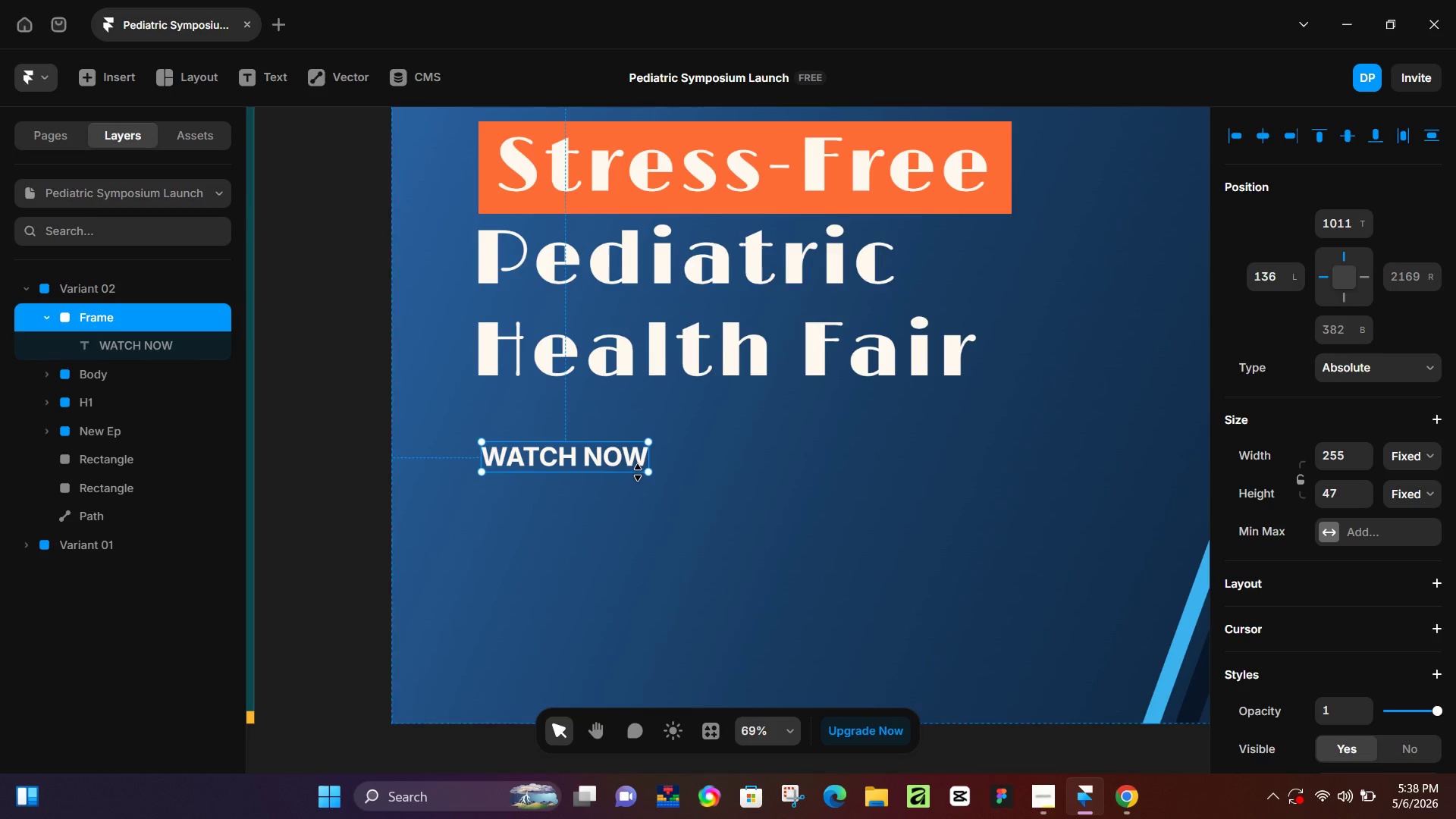 
left_click_drag(start_coordinate=[651, 472], to_coordinate=[703, 488])
 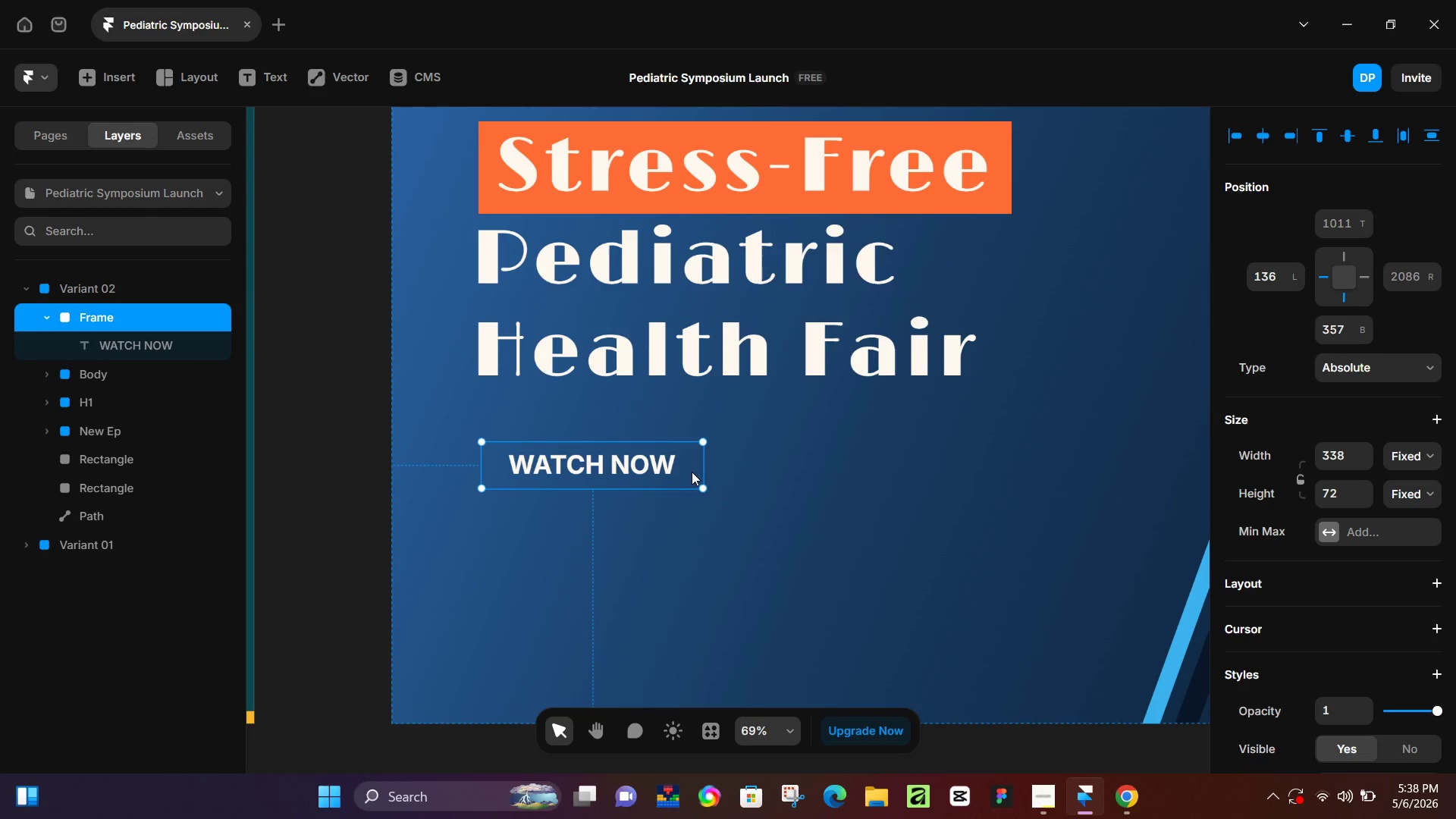 
left_click_drag(start_coordinate=[692, 472], to_coordinate=[689, 450])
 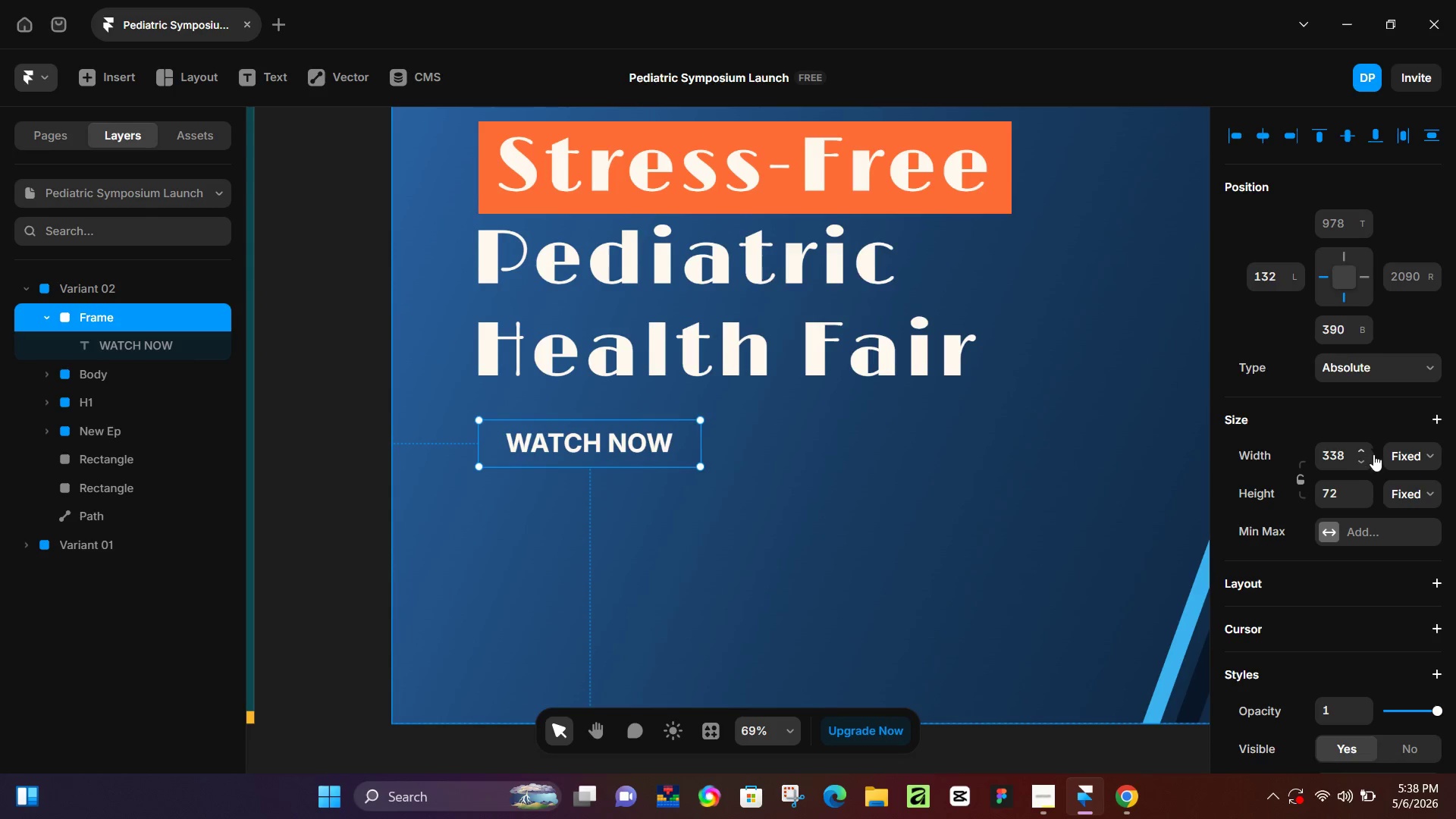 
scroll: coordinate [1392, 563], scroll_direction: down, amount: 4.0
 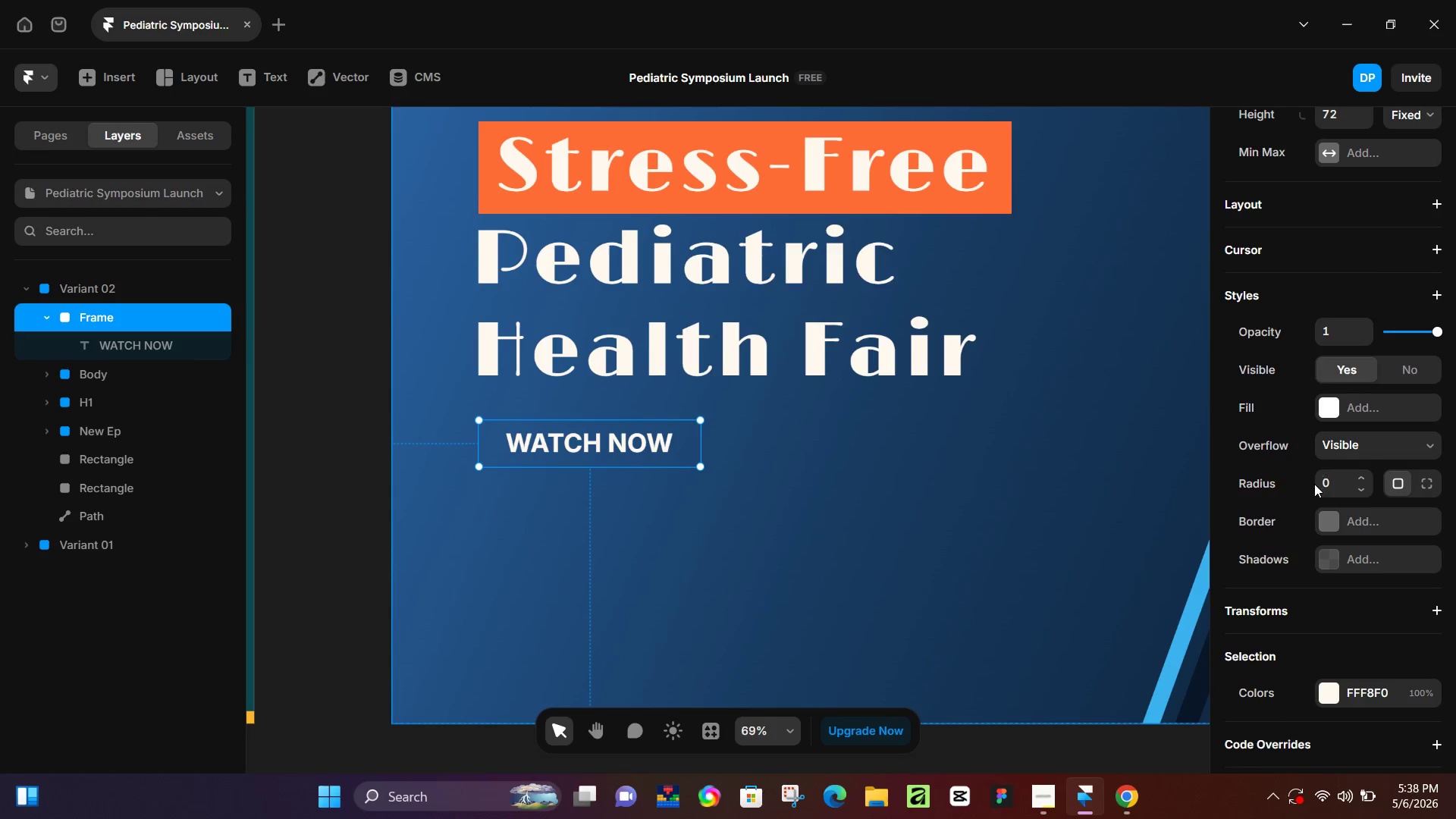 
double_click([1325, 483])
 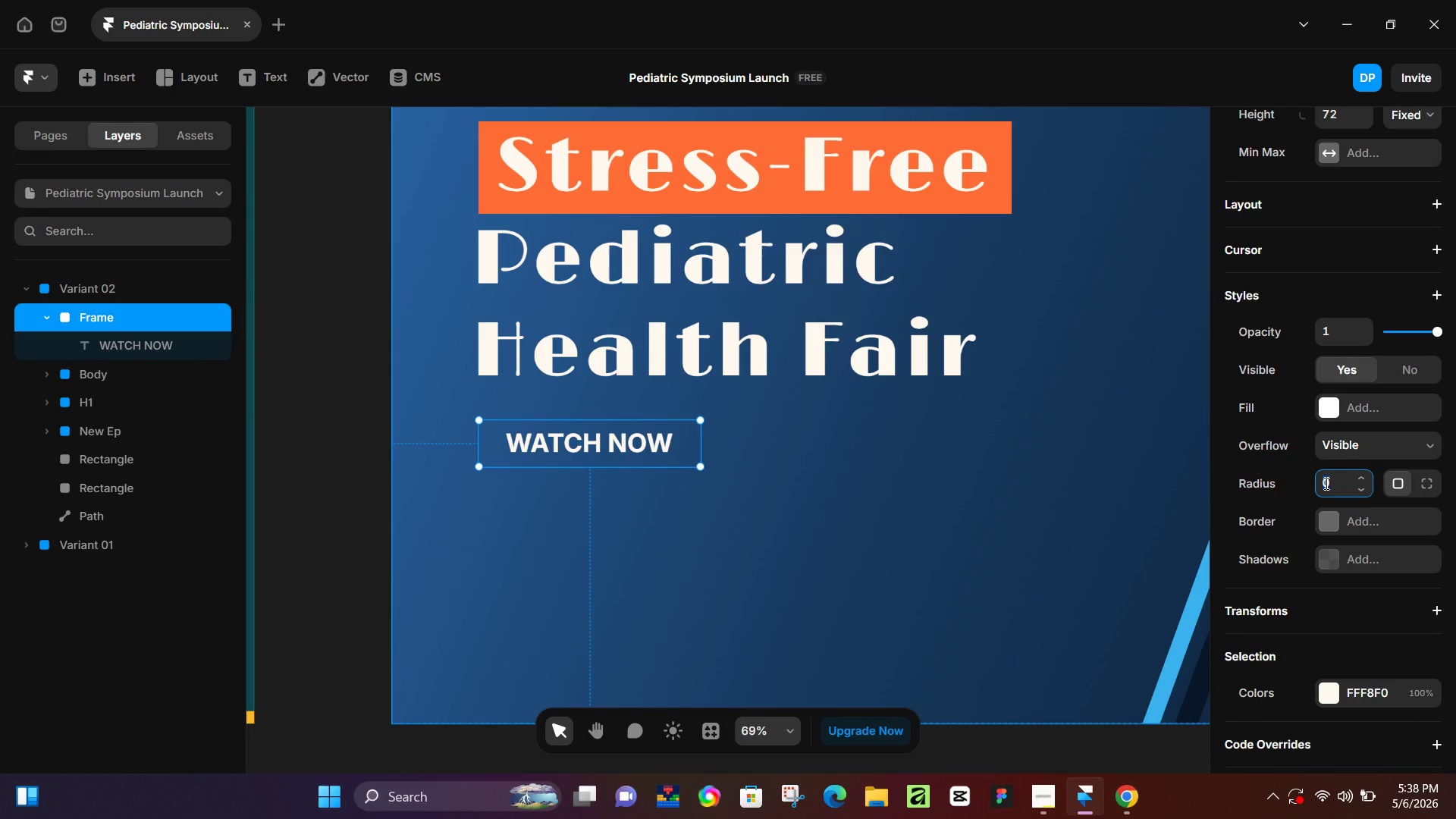 
key(Numpad5)
 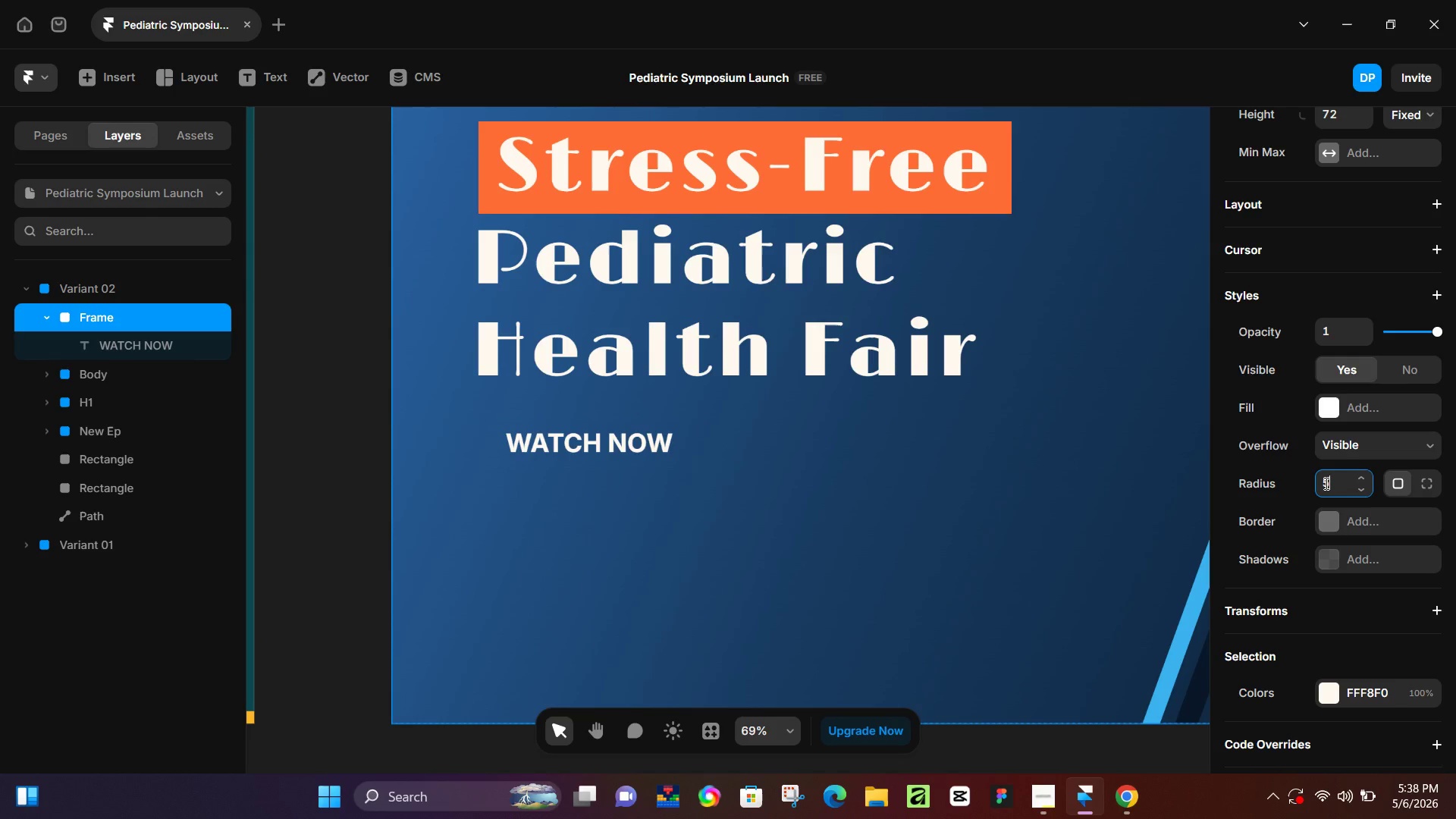 
key(NumpadEnter)
 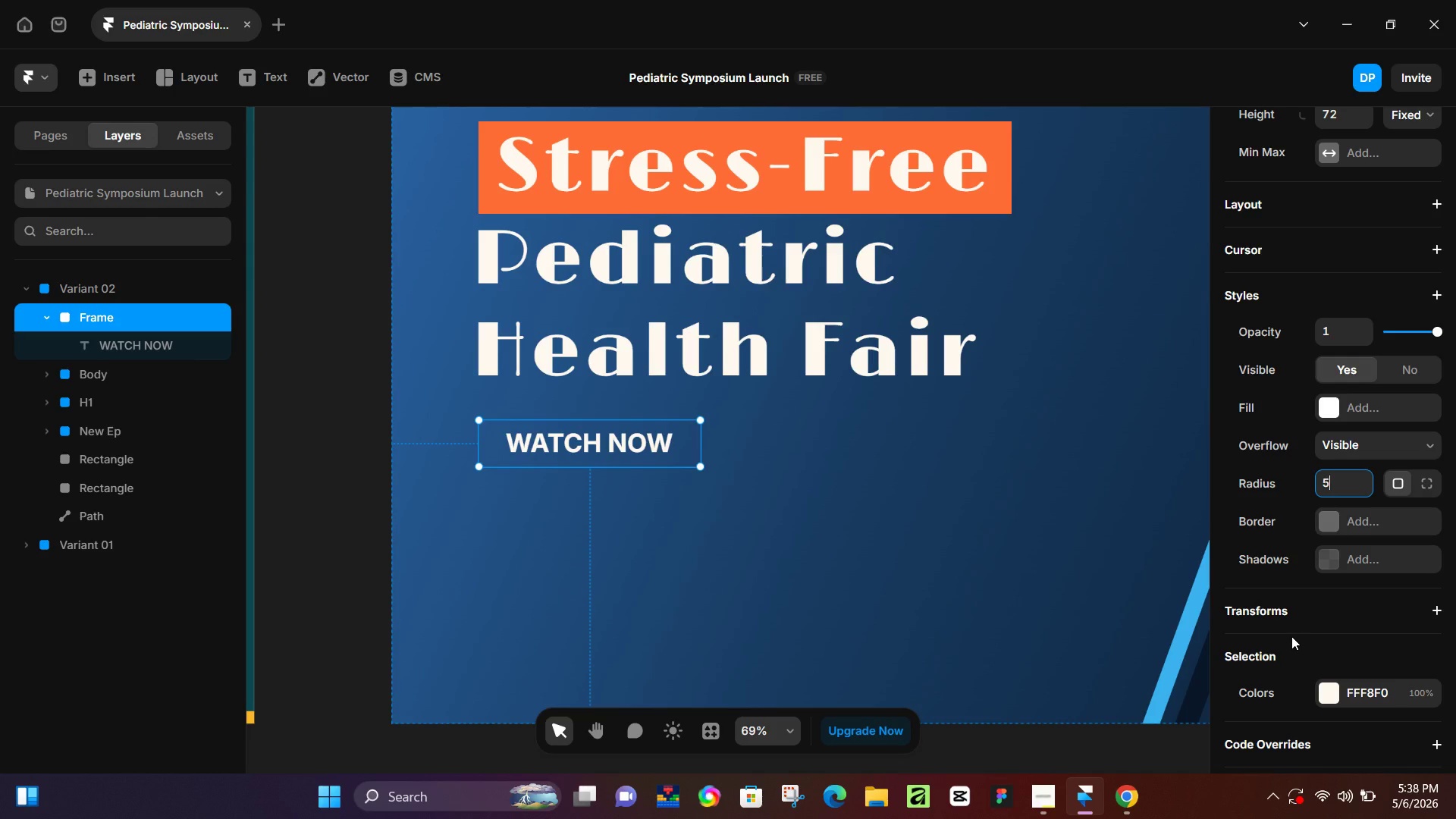 
wait(5.69)
 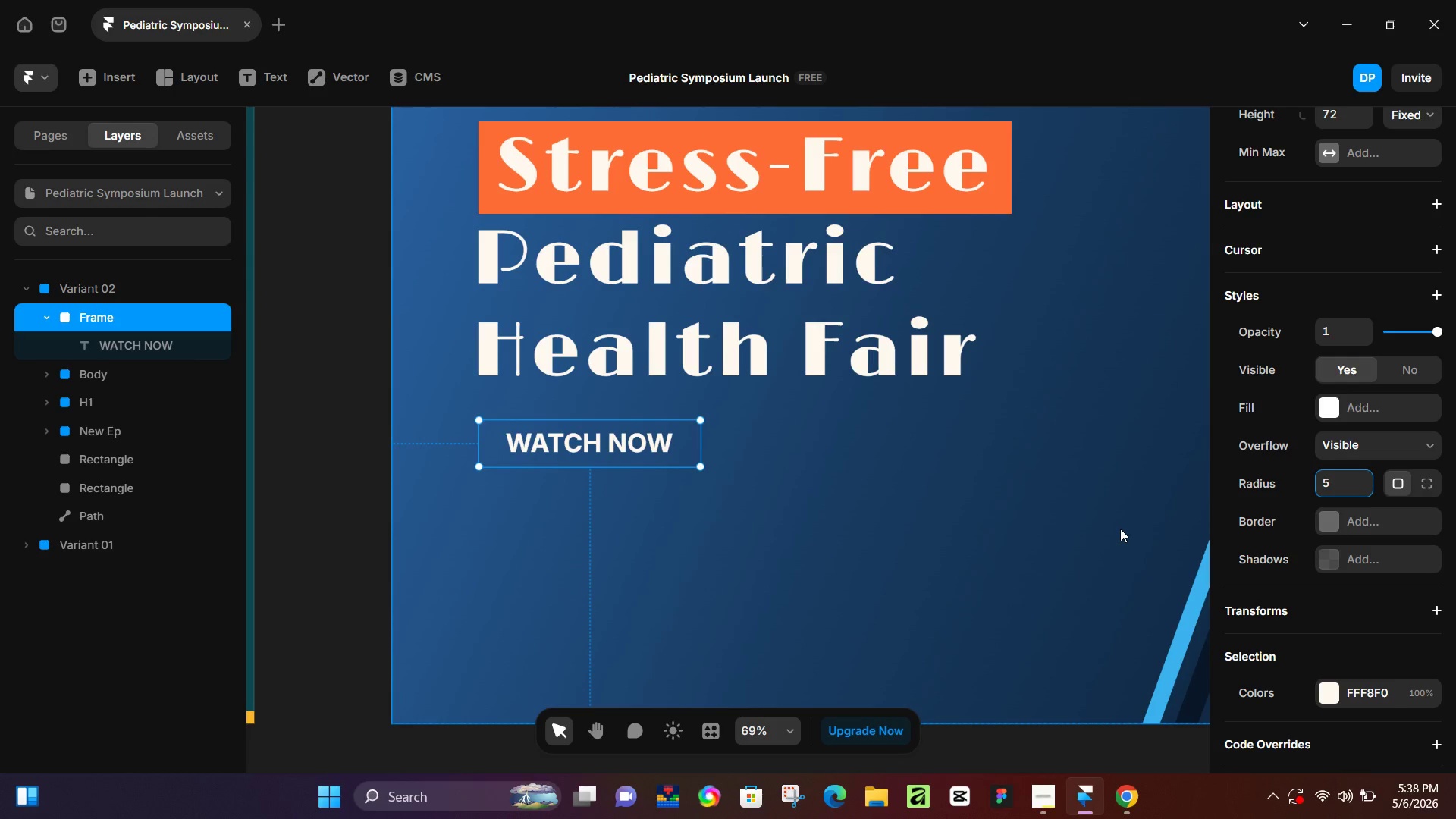 
key(Numpad0)
 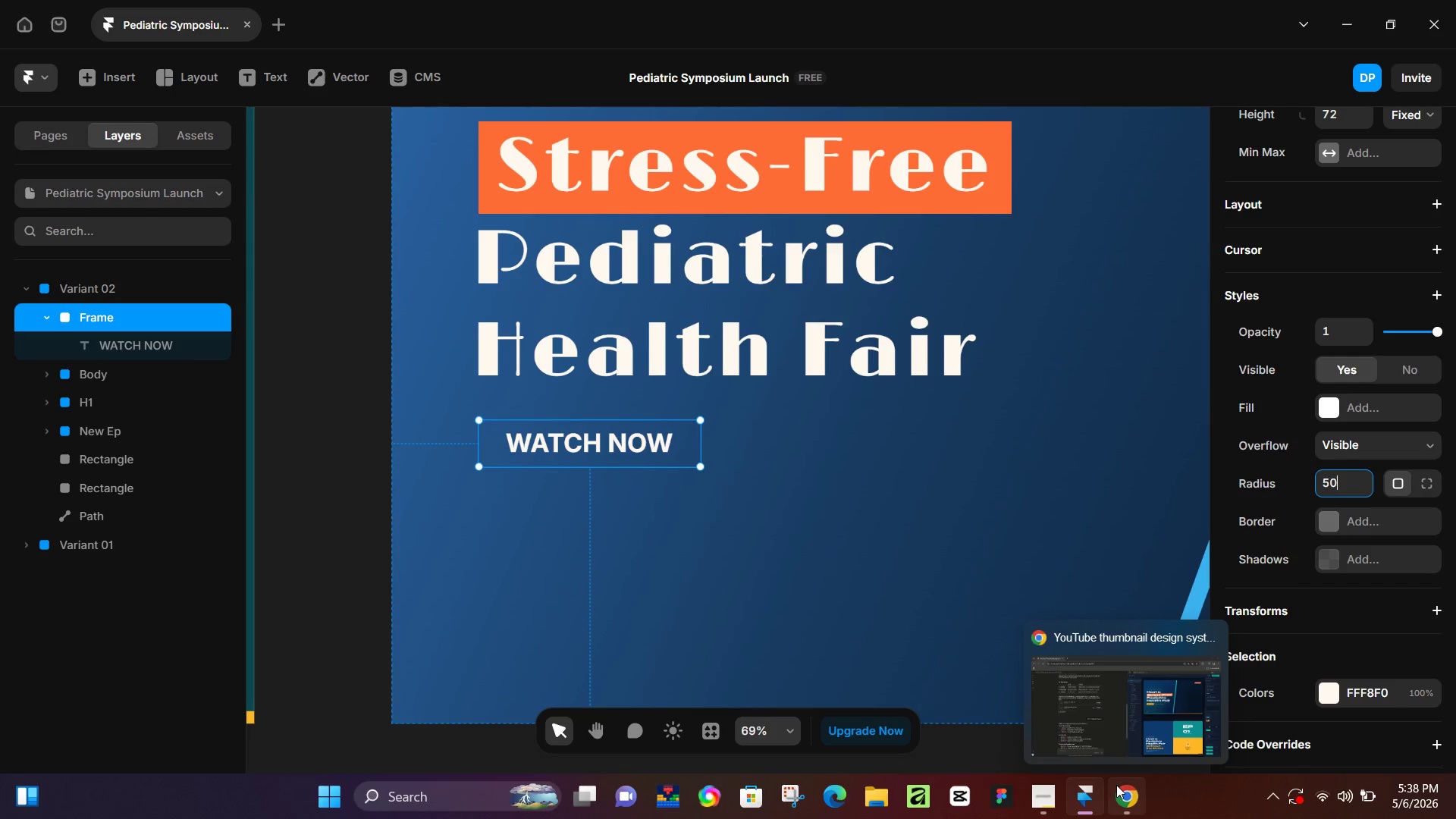 
wait(13.75)
 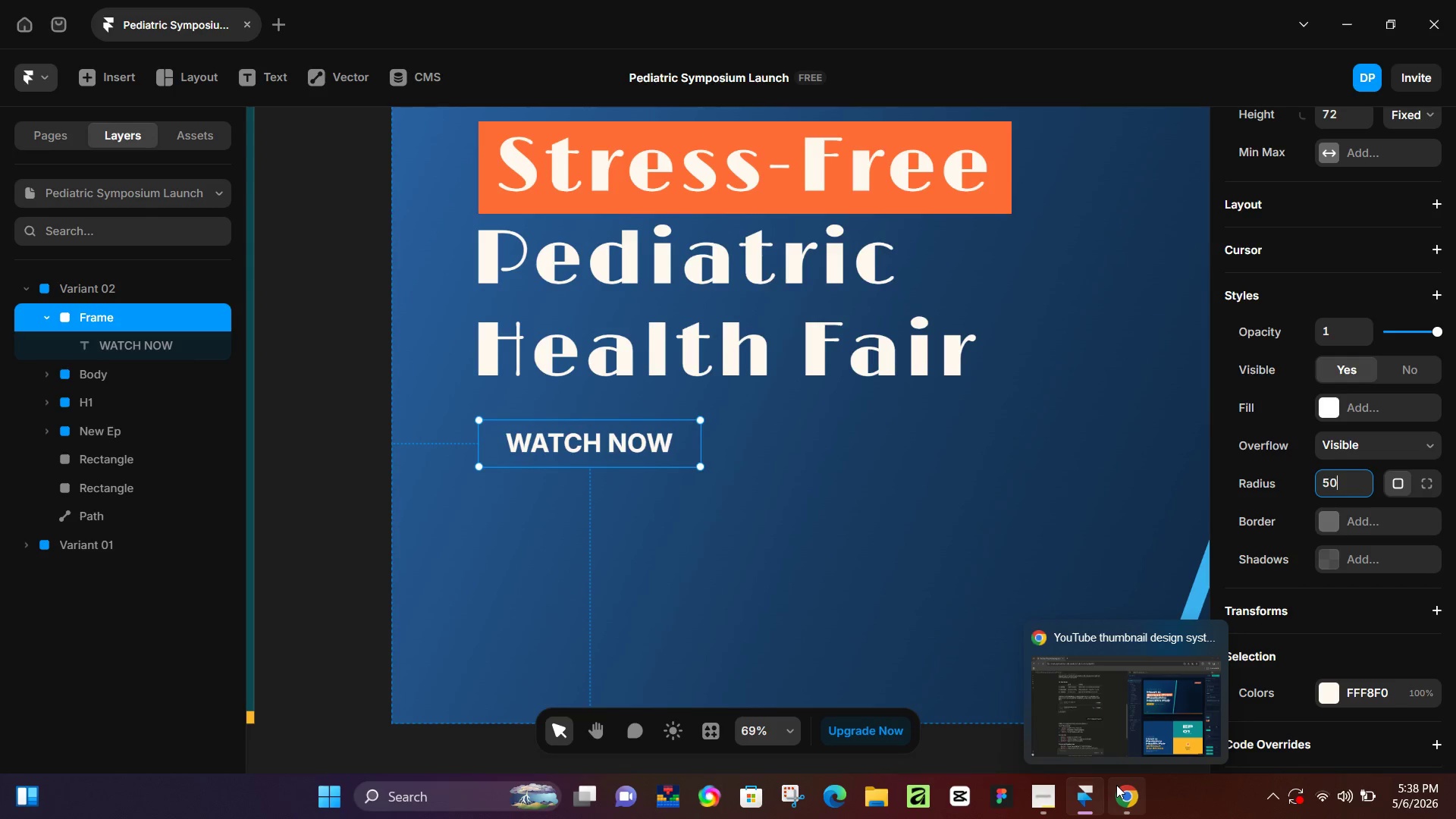 
type(ffb62)
 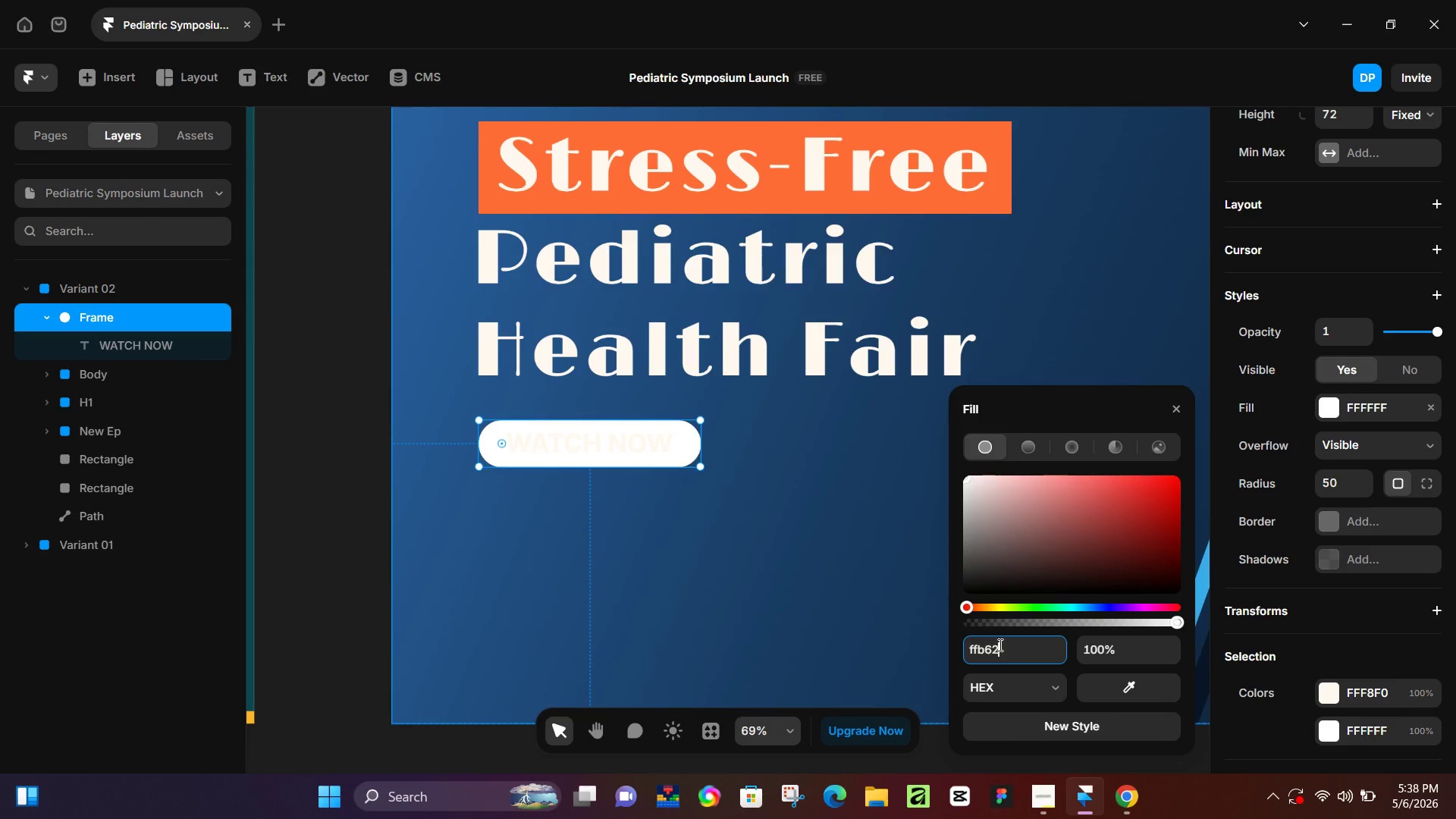 
key(7)
 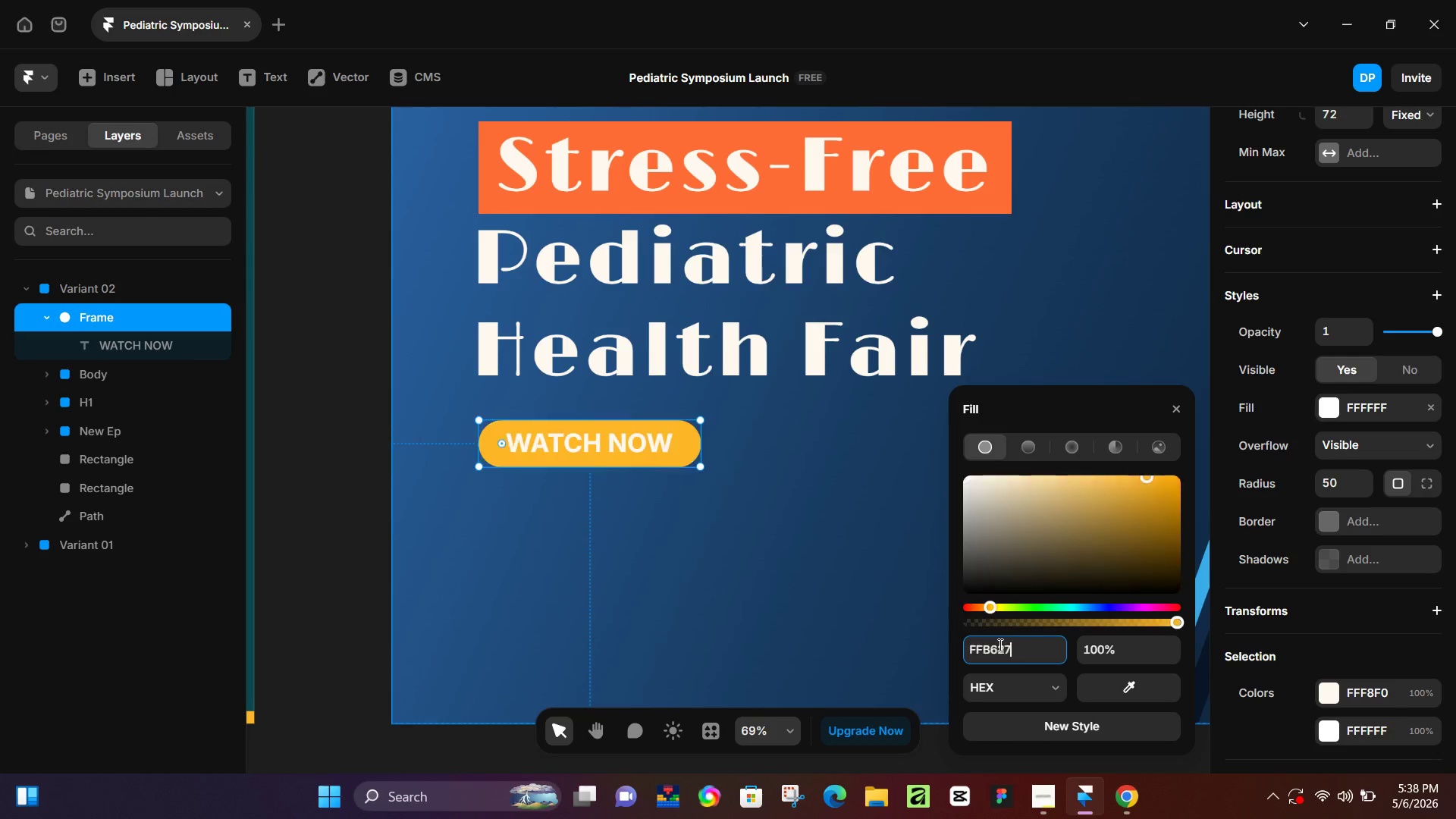 
key(NumpadEnter)
 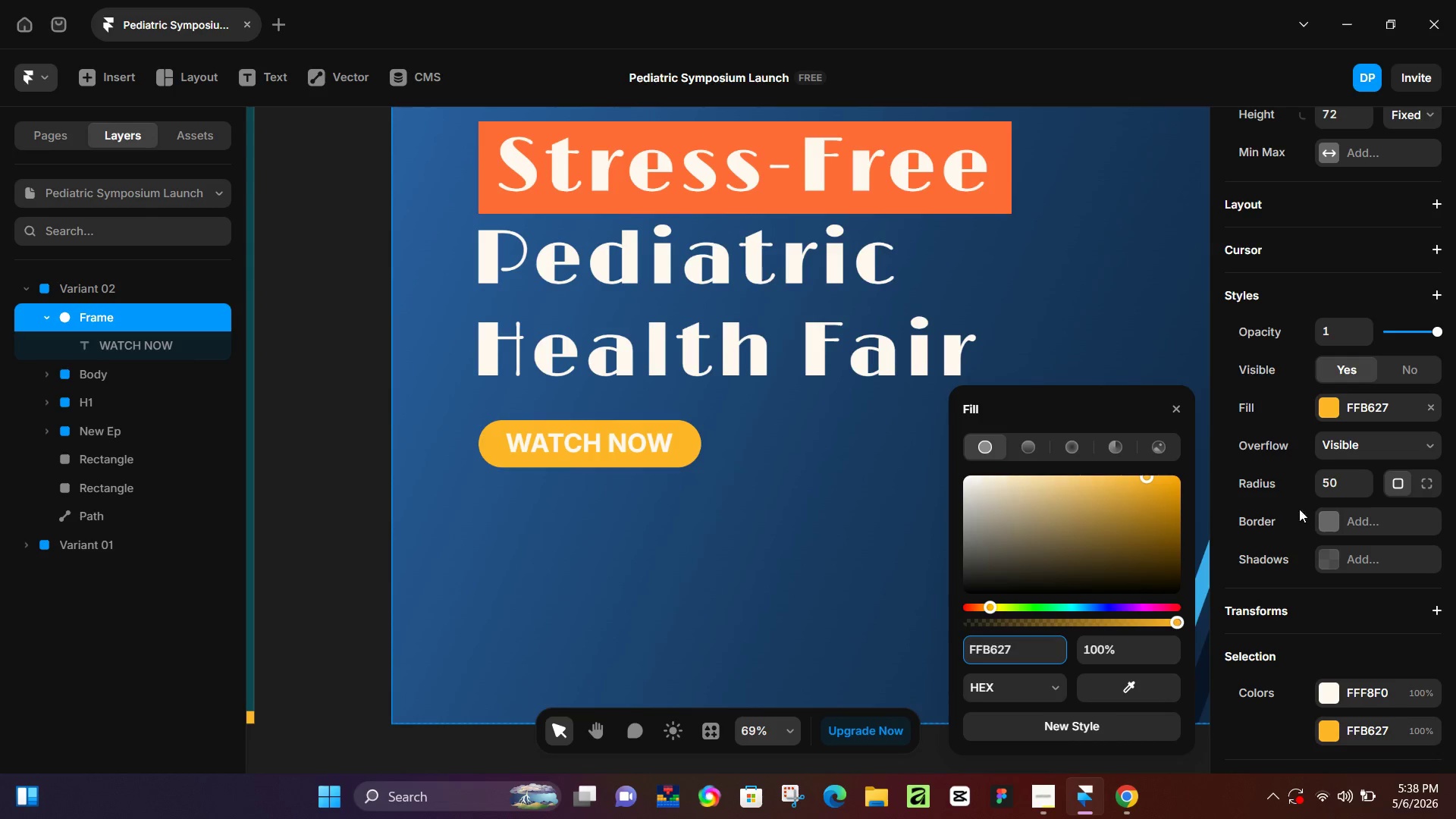 
left_click_drag(start_coordinate=[1323, 497], to_coordinate=[1329, 494])
 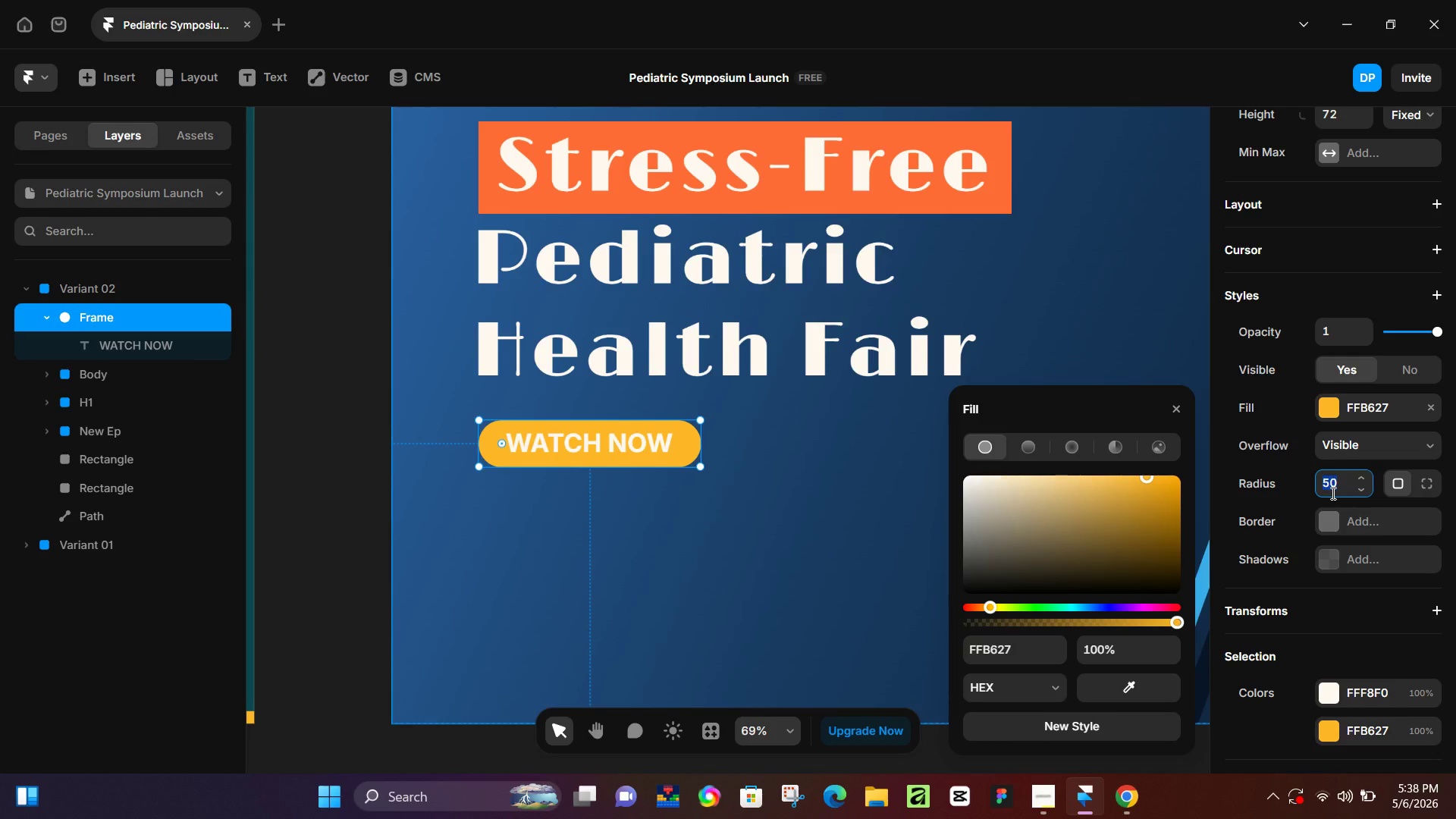 
key(Numpad5)
 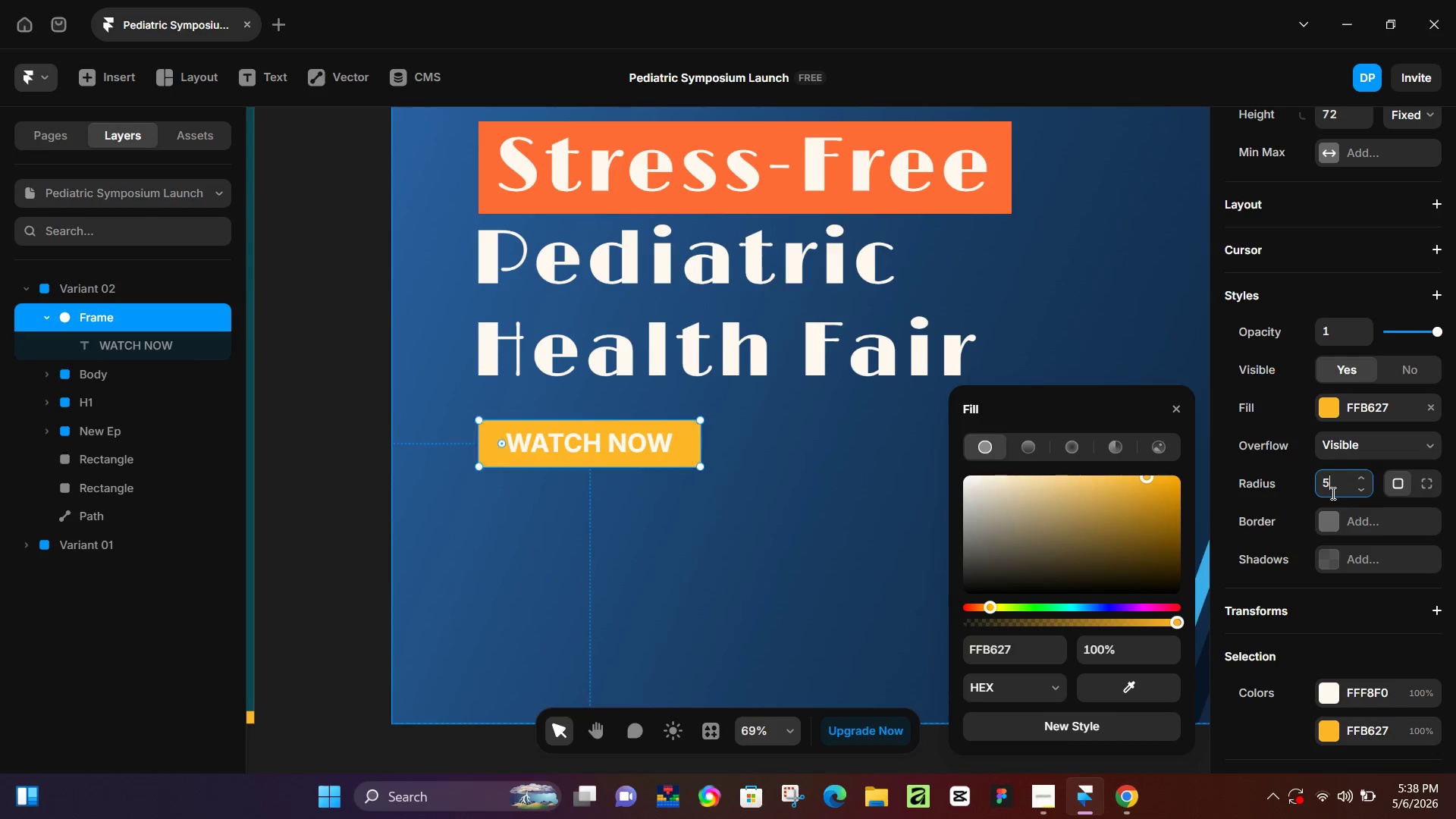 
key(NumpadEnter)
 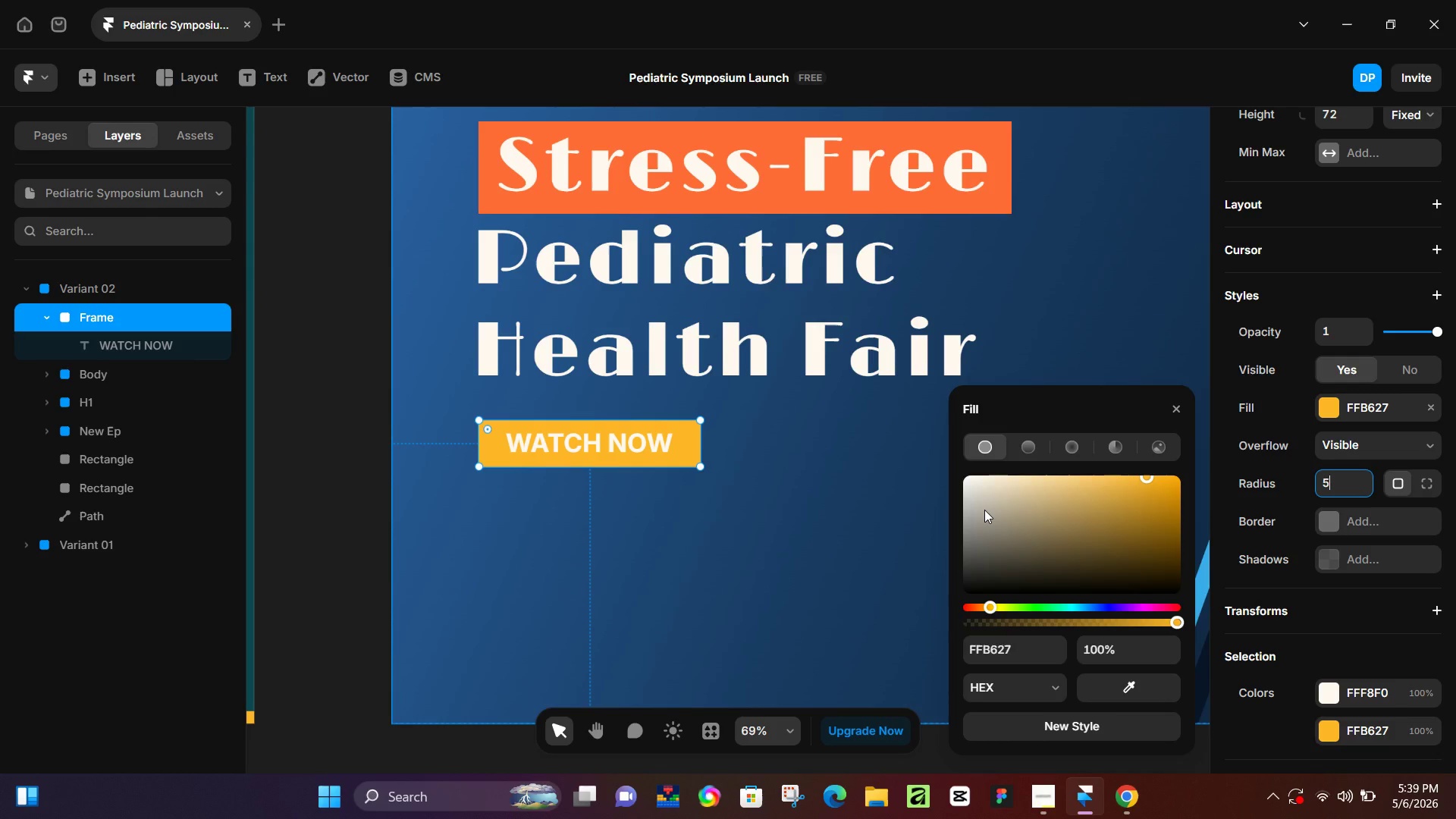 
wait(22.88)
 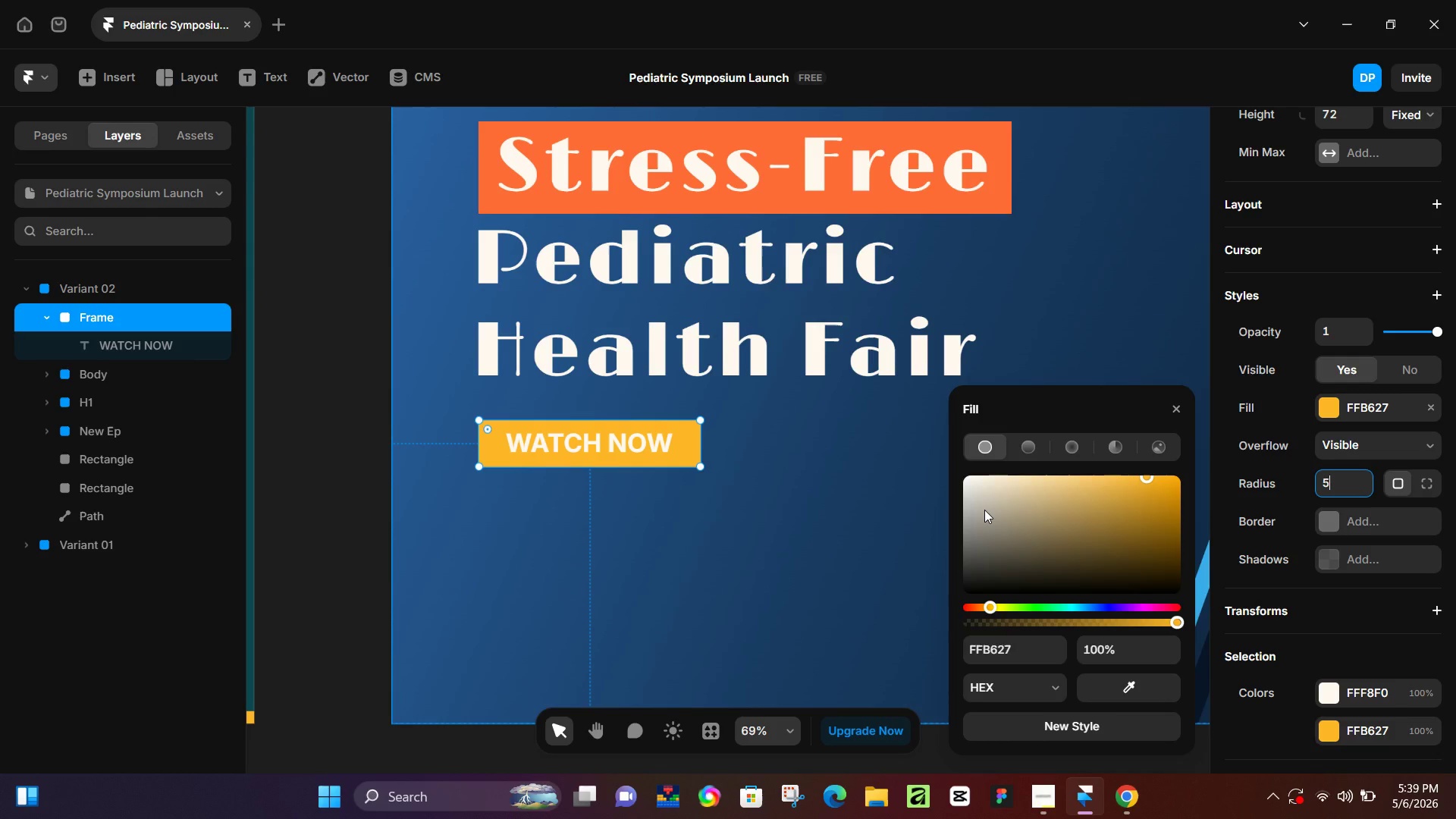 
left_click([588, 441])
 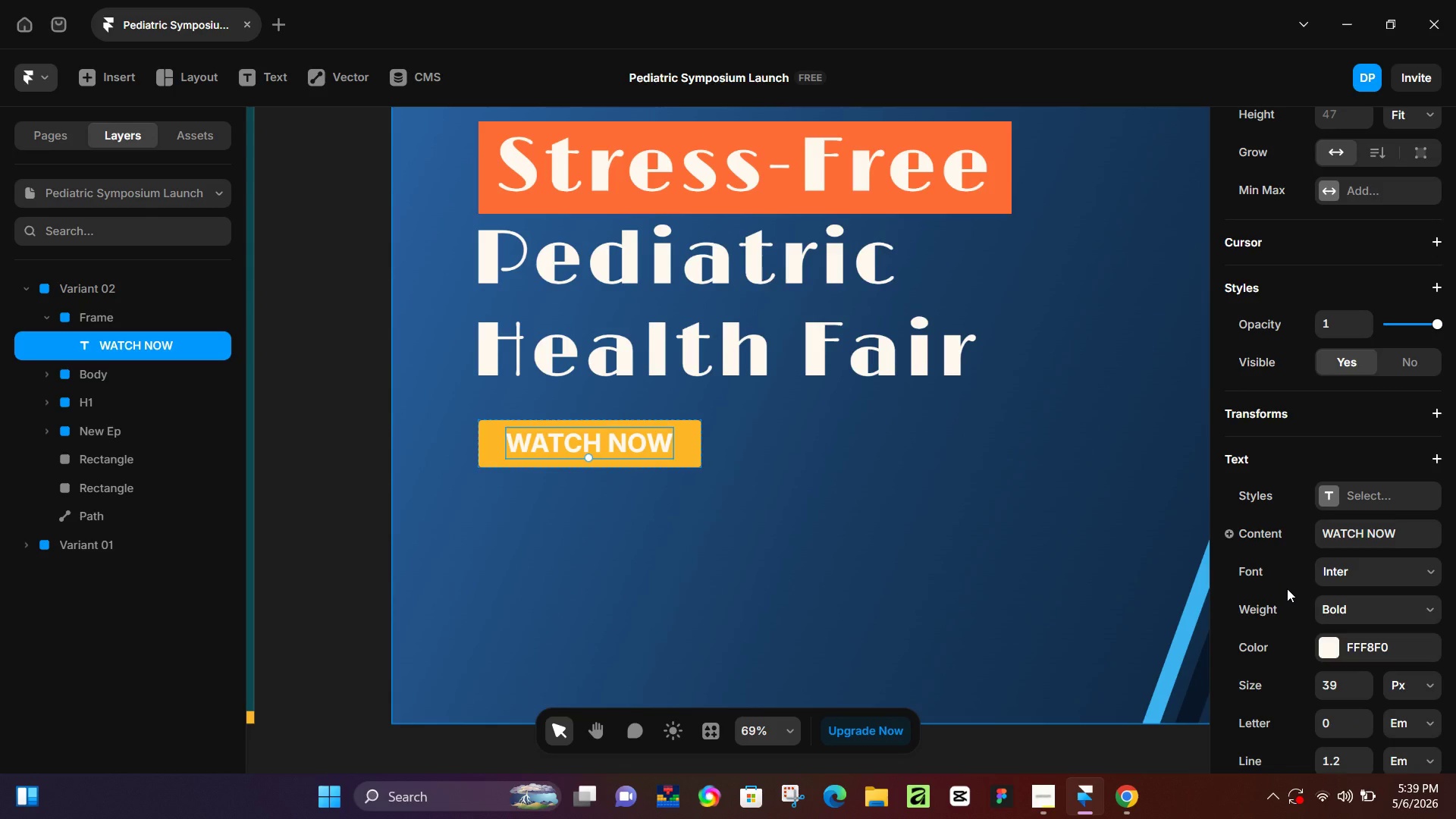 
wait(9.19)
 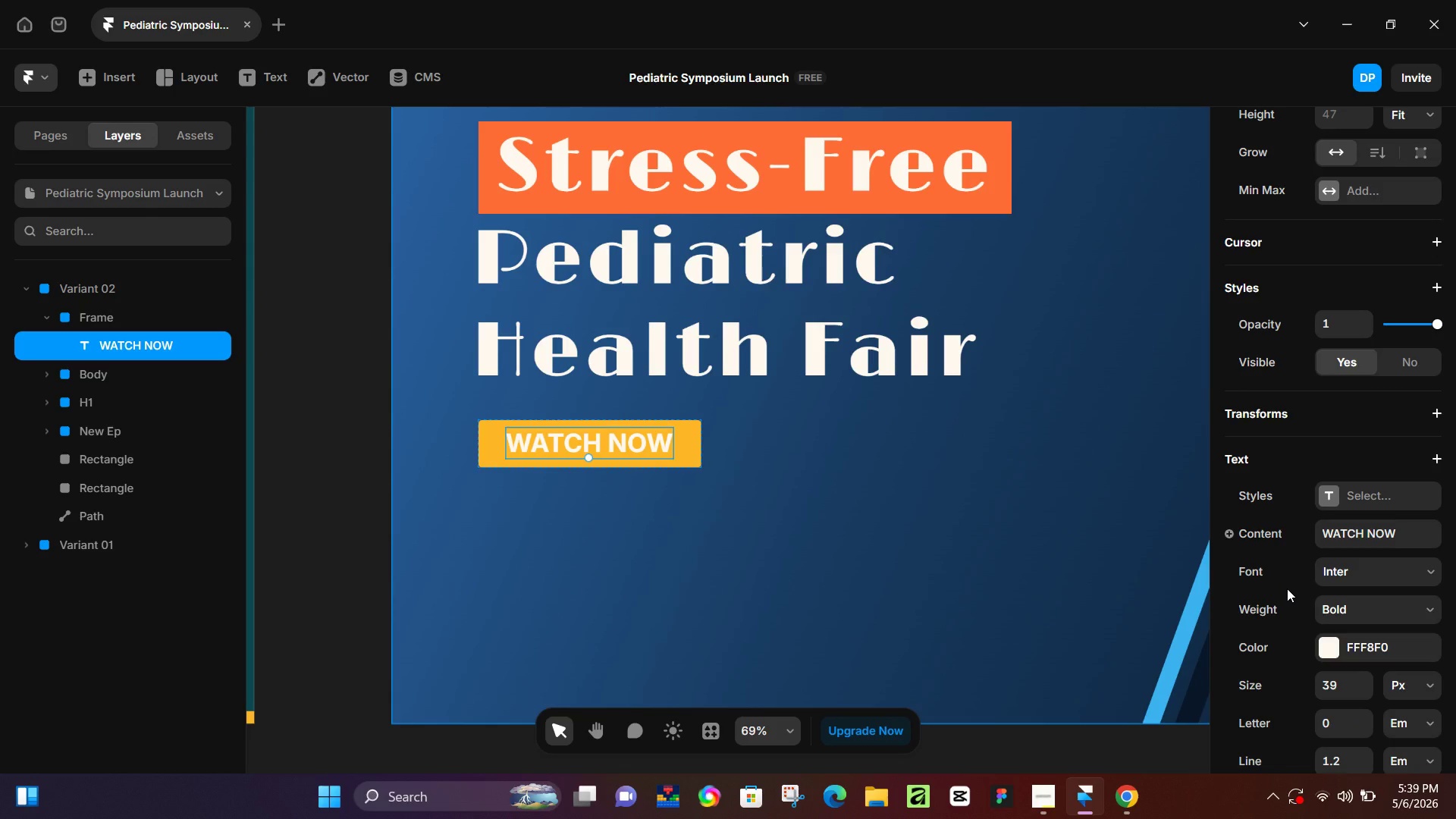 
scroll: coordinate [1333, 601], scroll_direction: down, amount: 3.0
 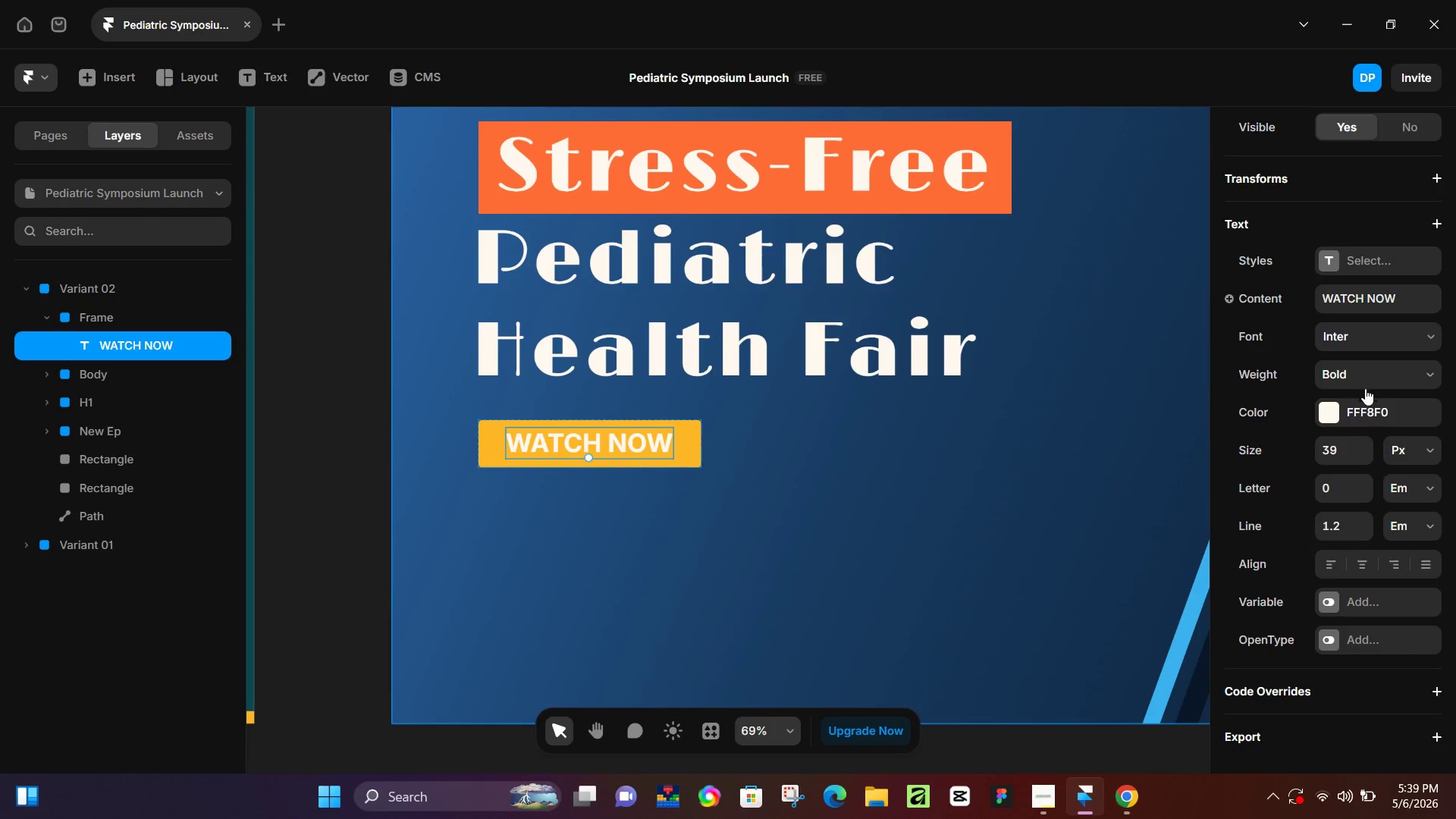 
left_click([1365, 409])
 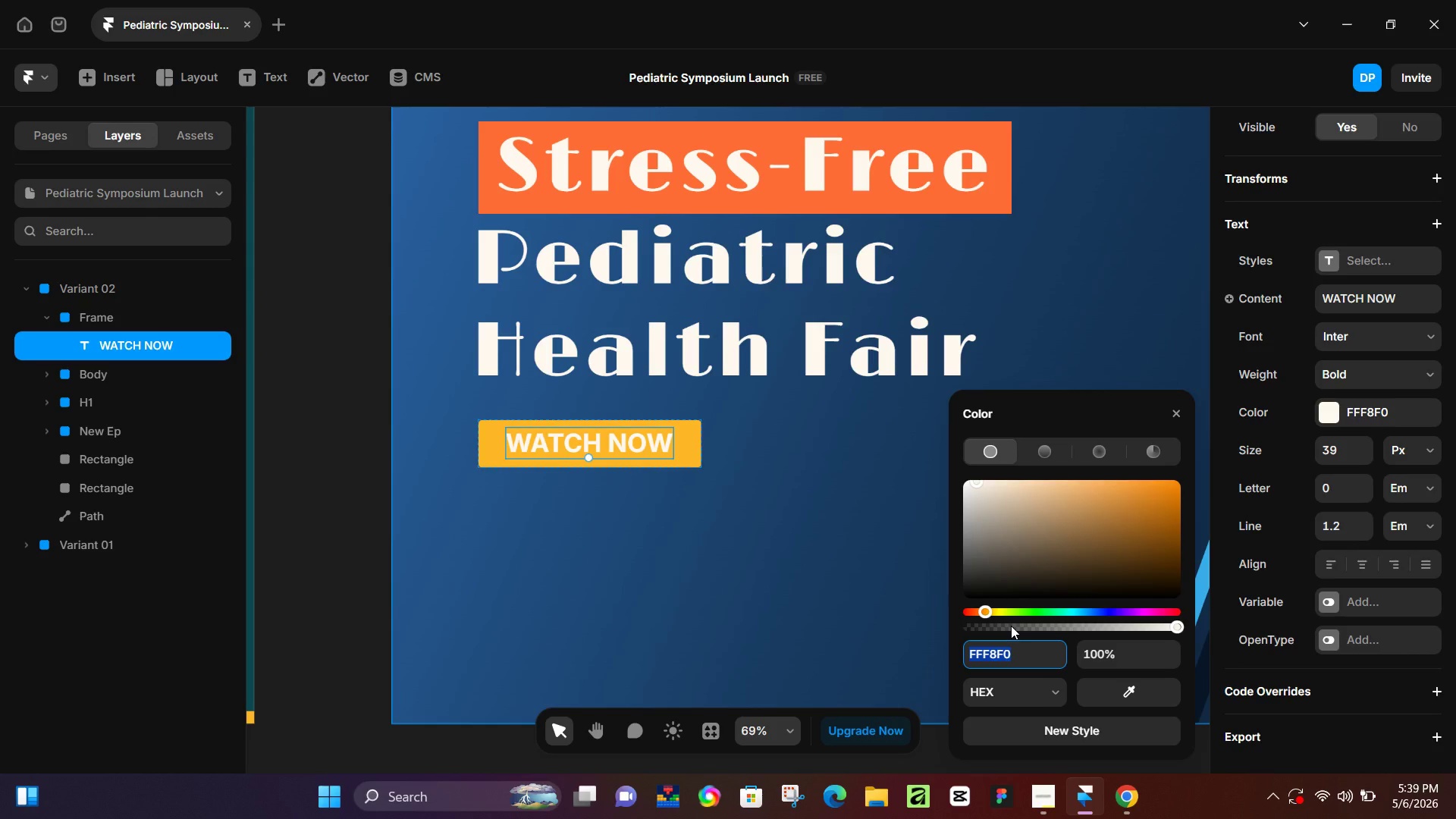 
wait(5.22)
 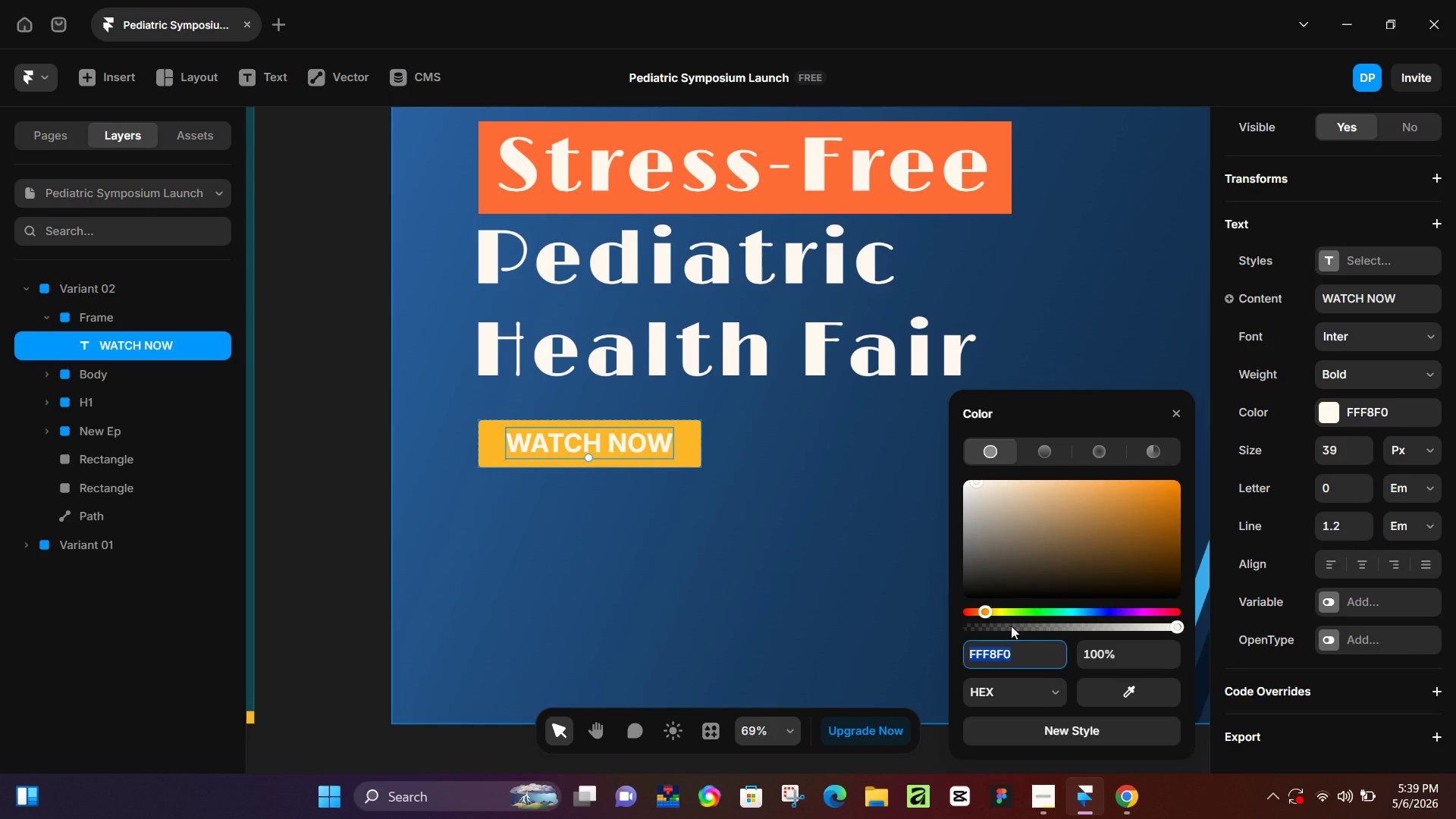 
type(0a)
key(Backspace)
type(81525)
key(NumpadEnter)
 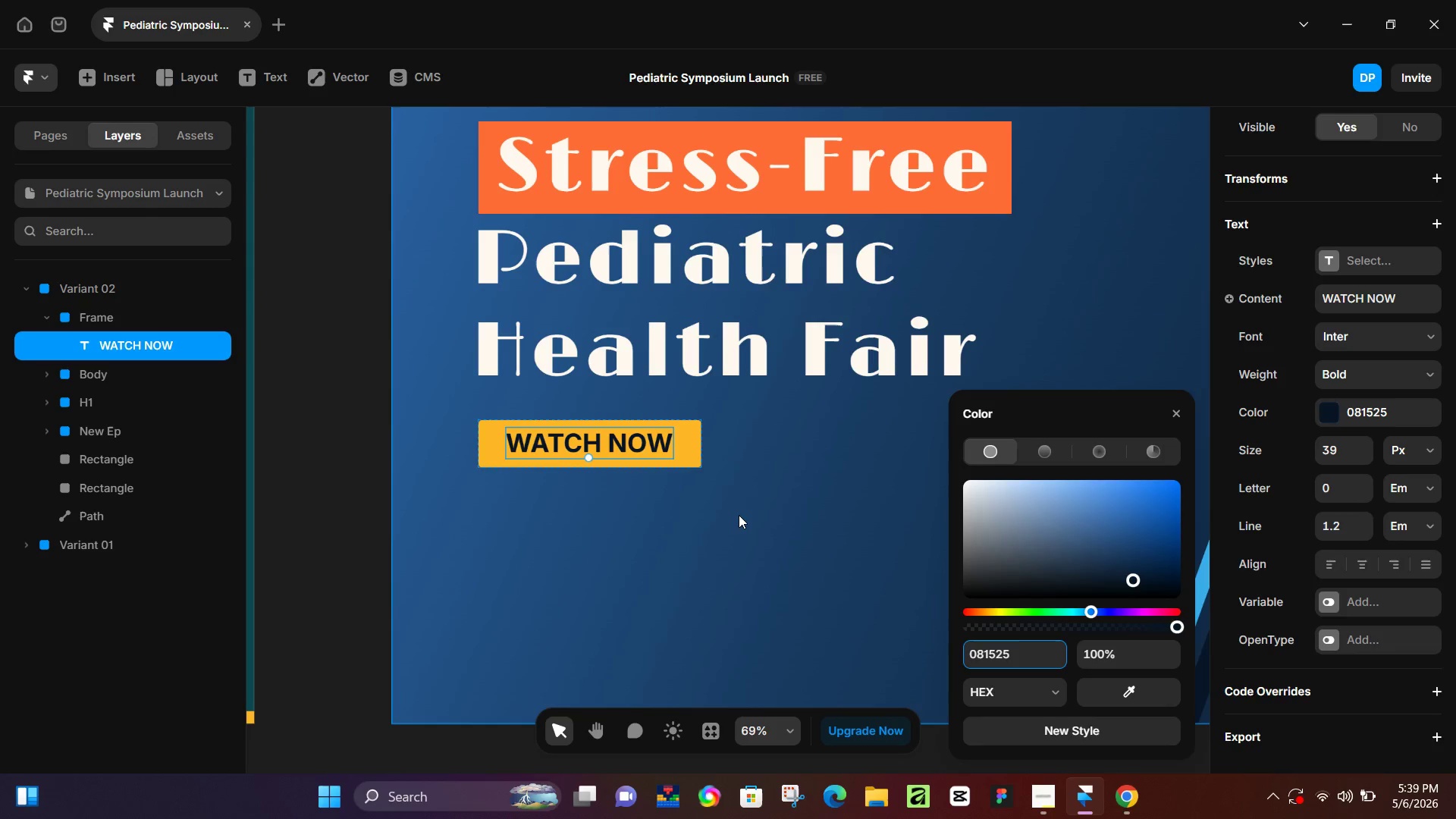 
wait(13.98)
 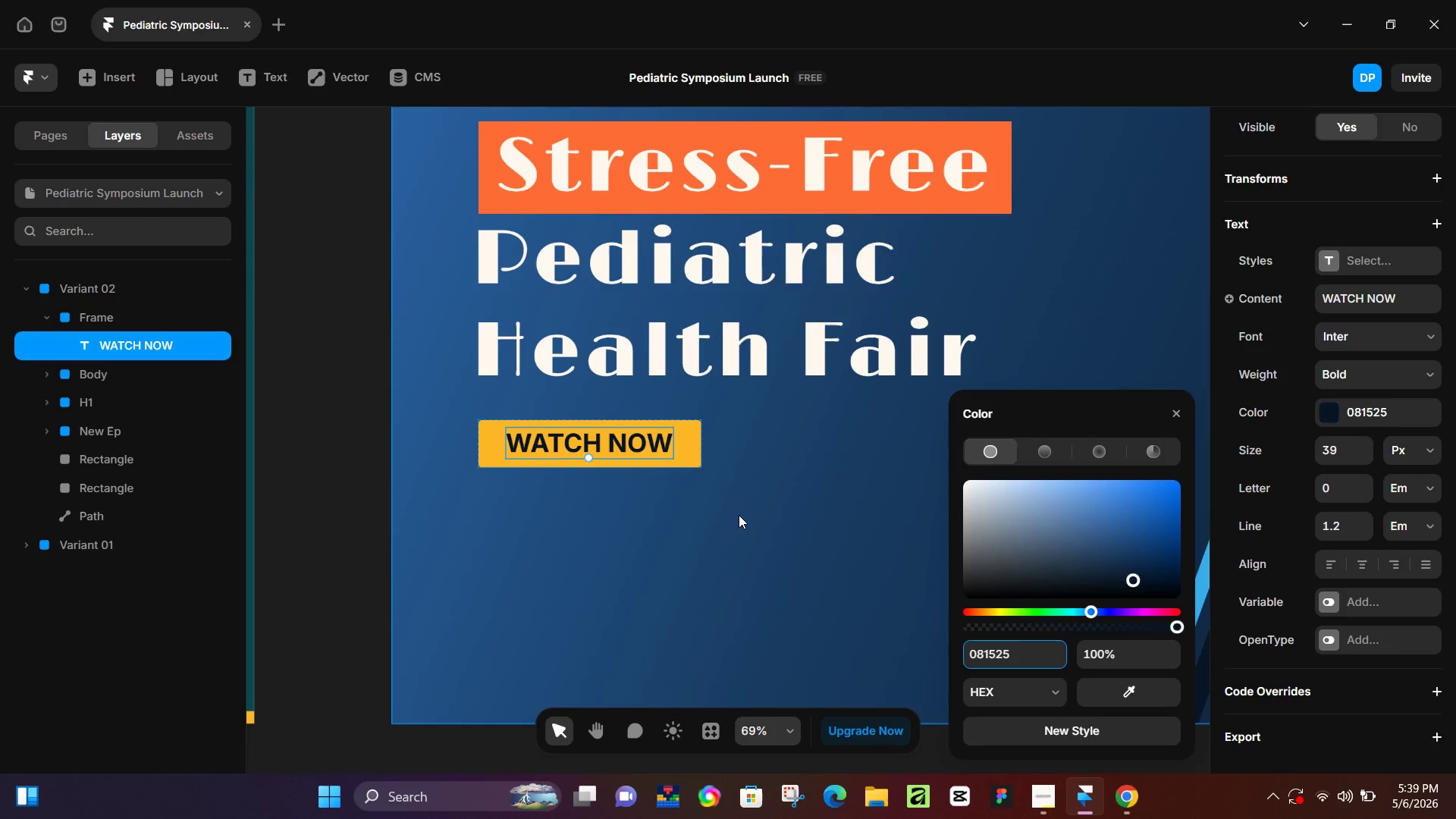 
double_click([604, 442])
 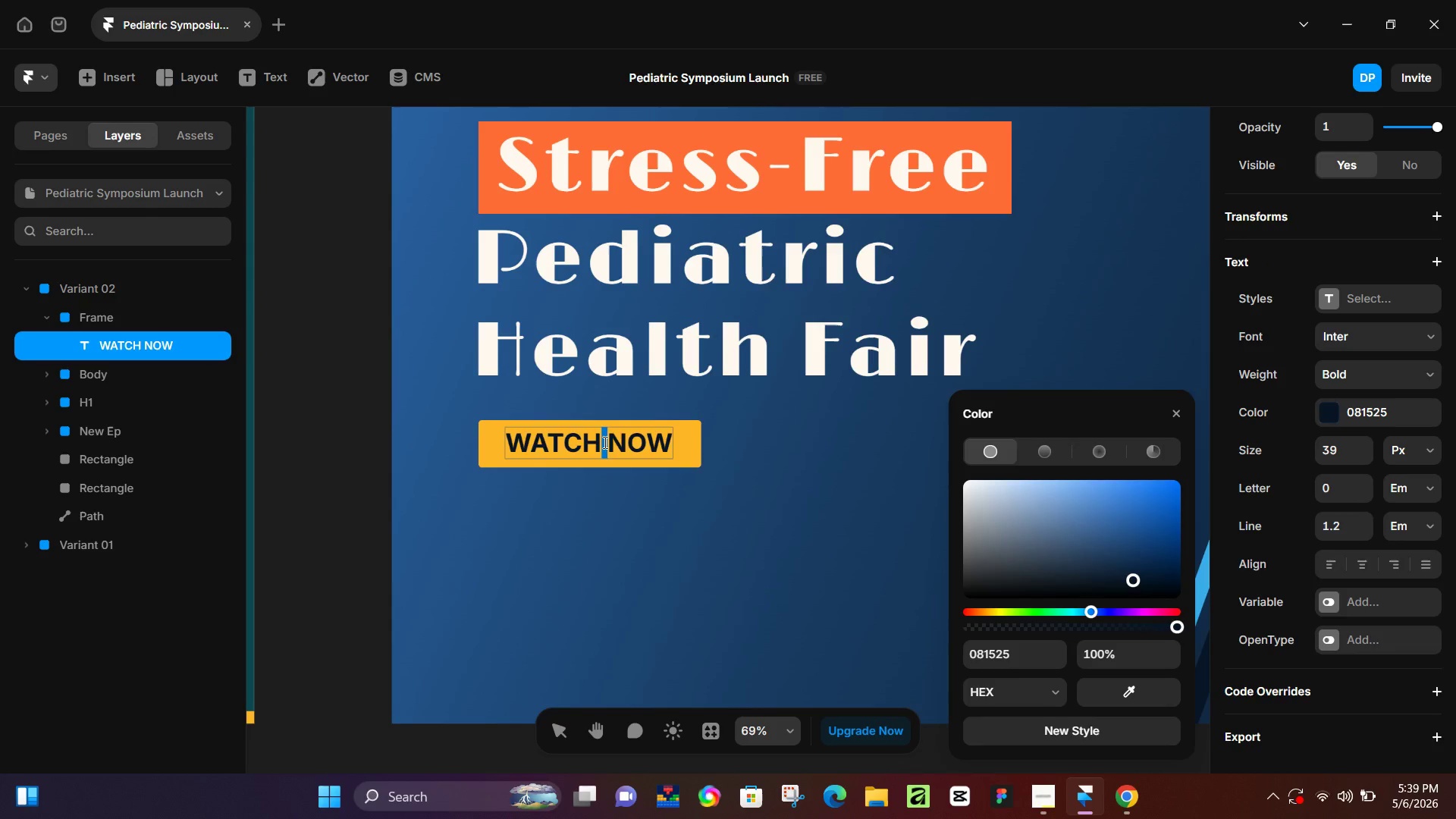 
key(Control+A)
 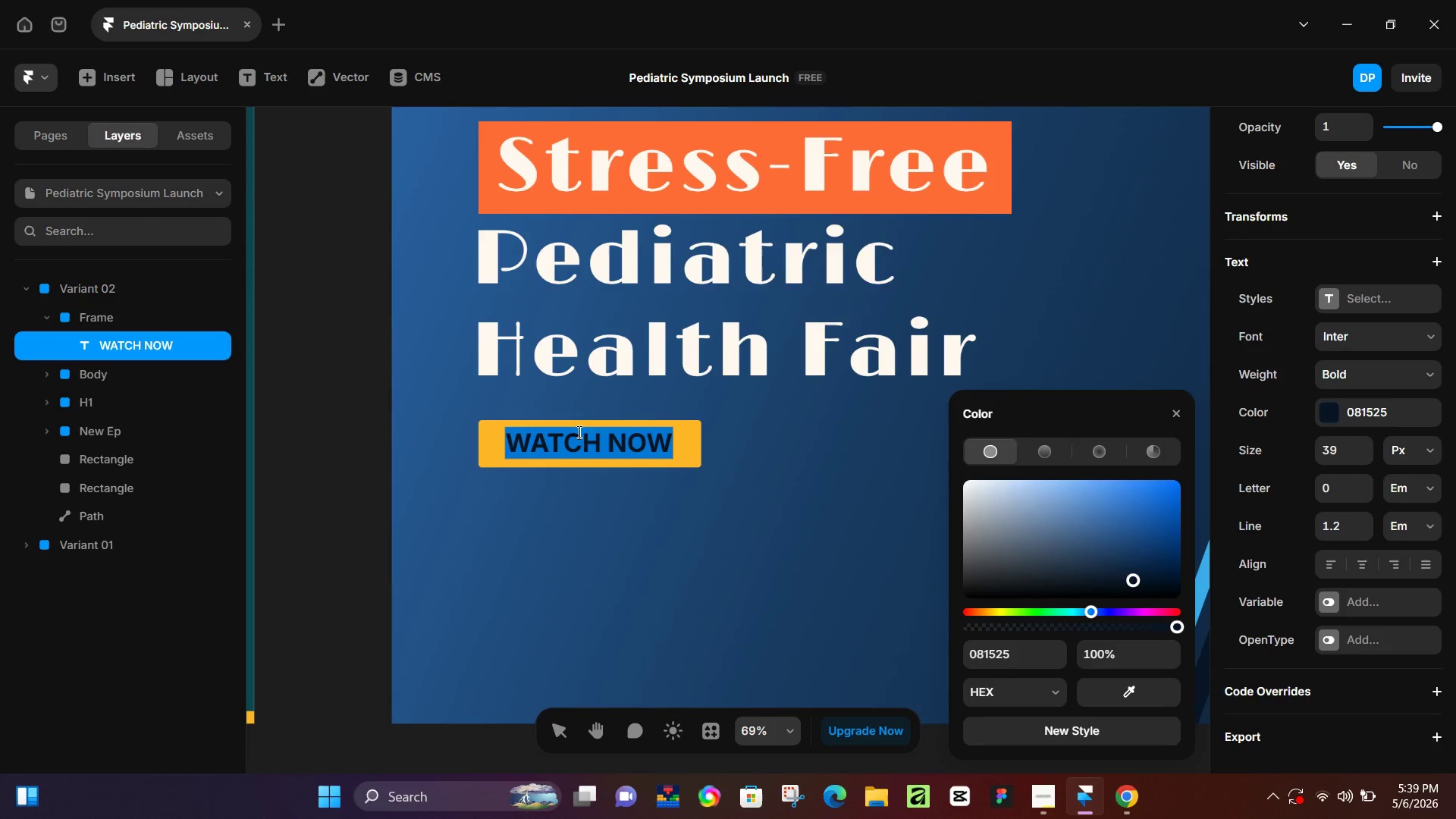 
key(Control+C)
 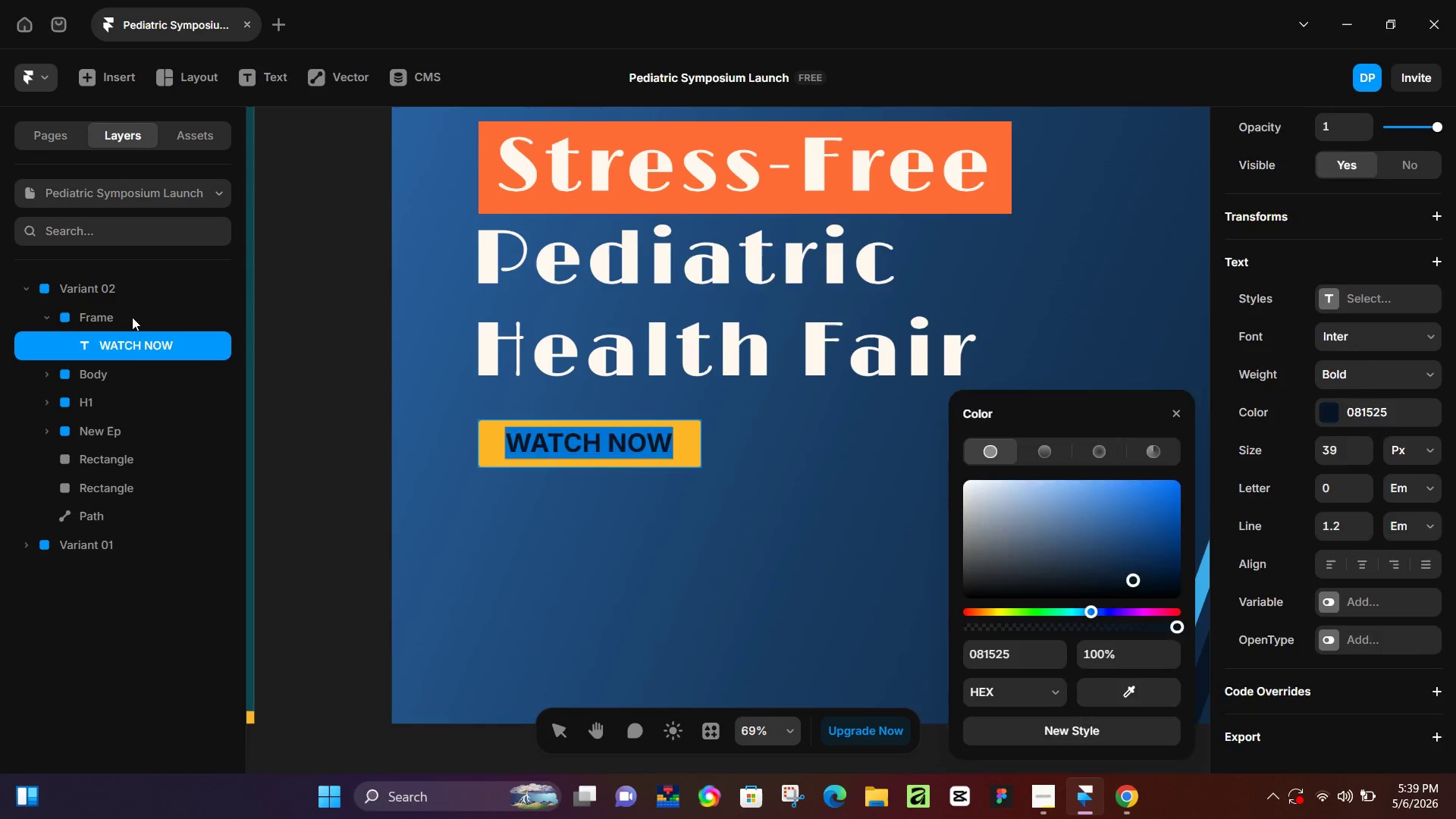 
double_click([132, 317])
 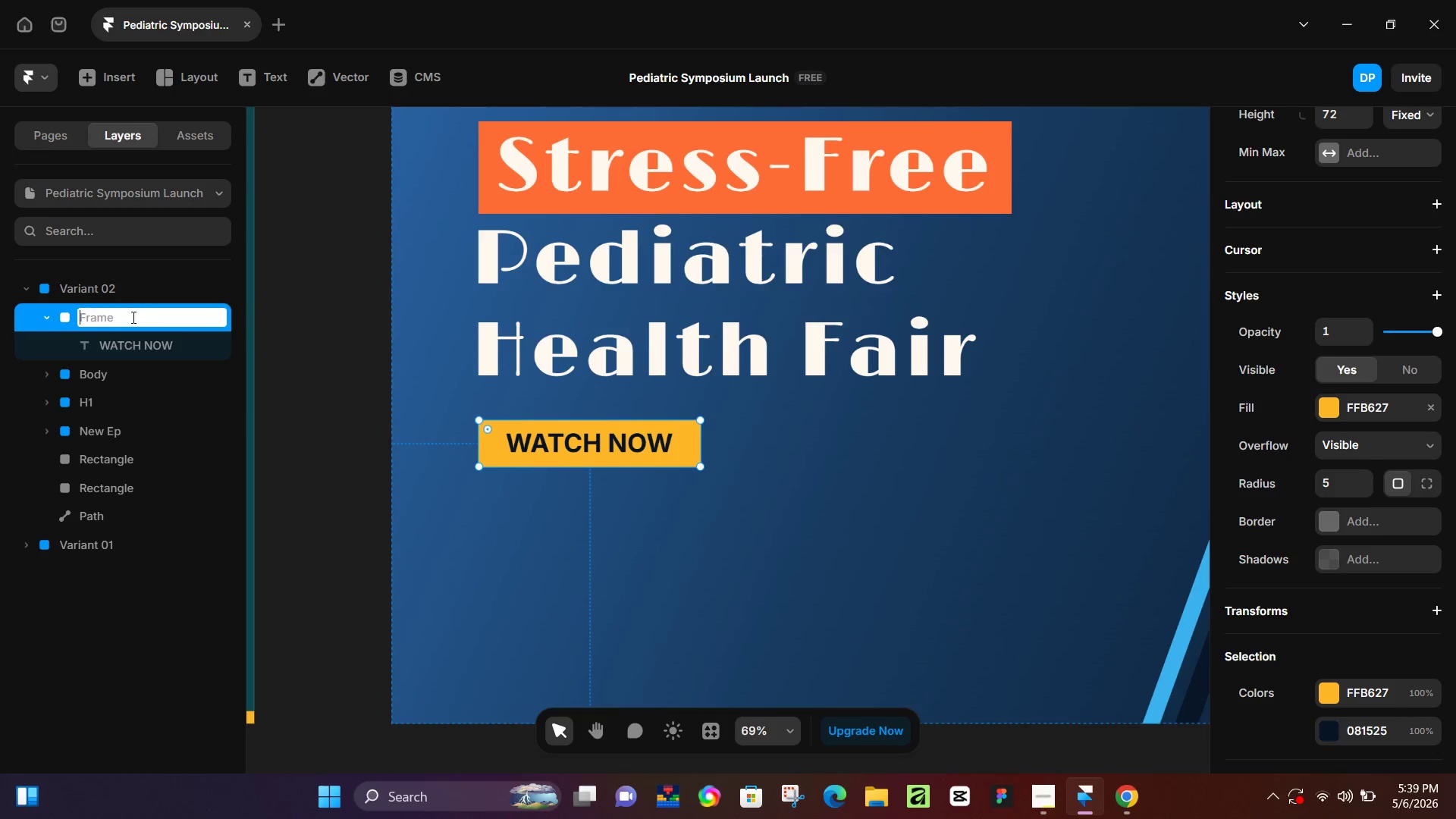 
key(Control+ControlLeft)
 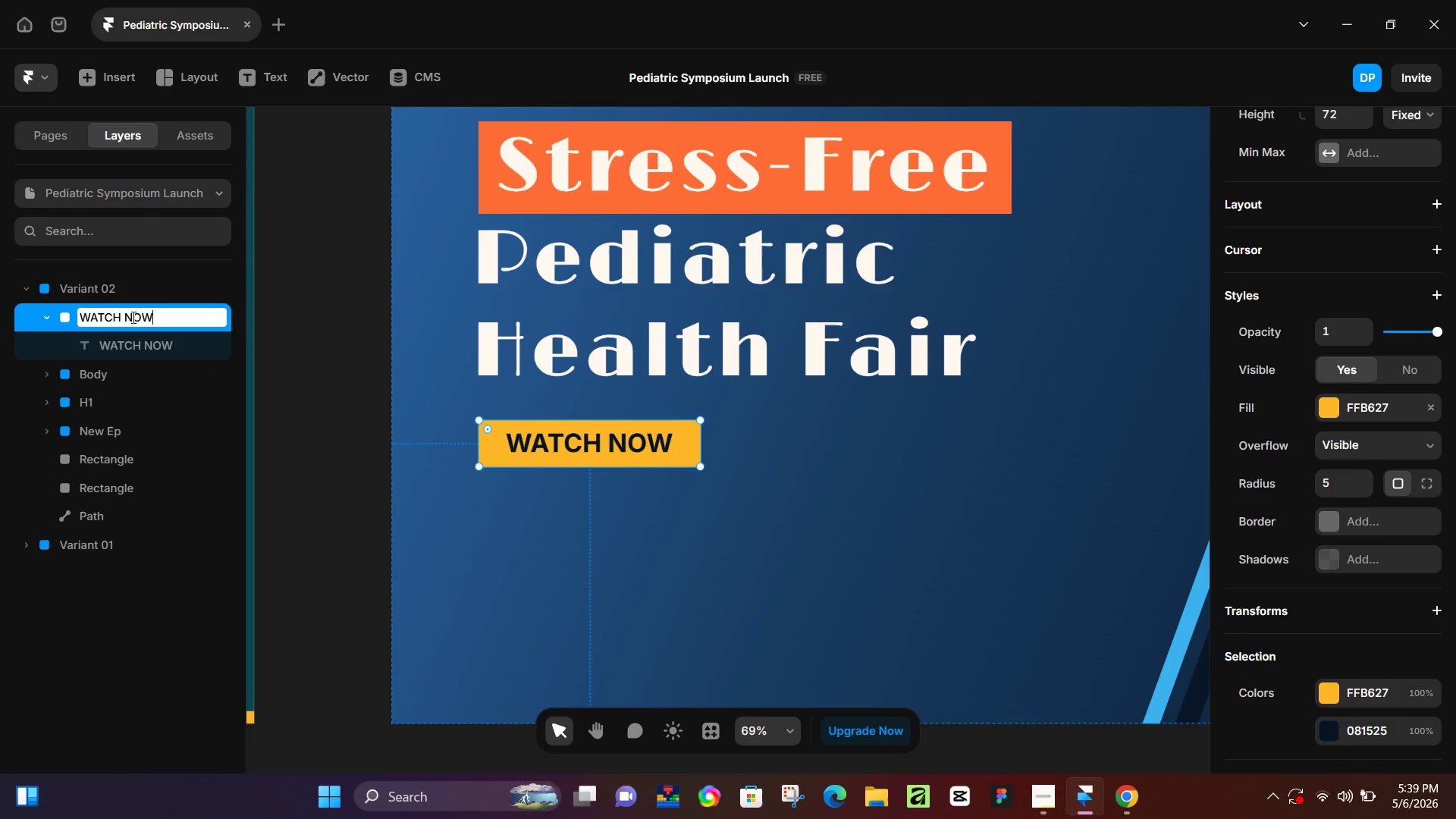 
key(Control+V)
 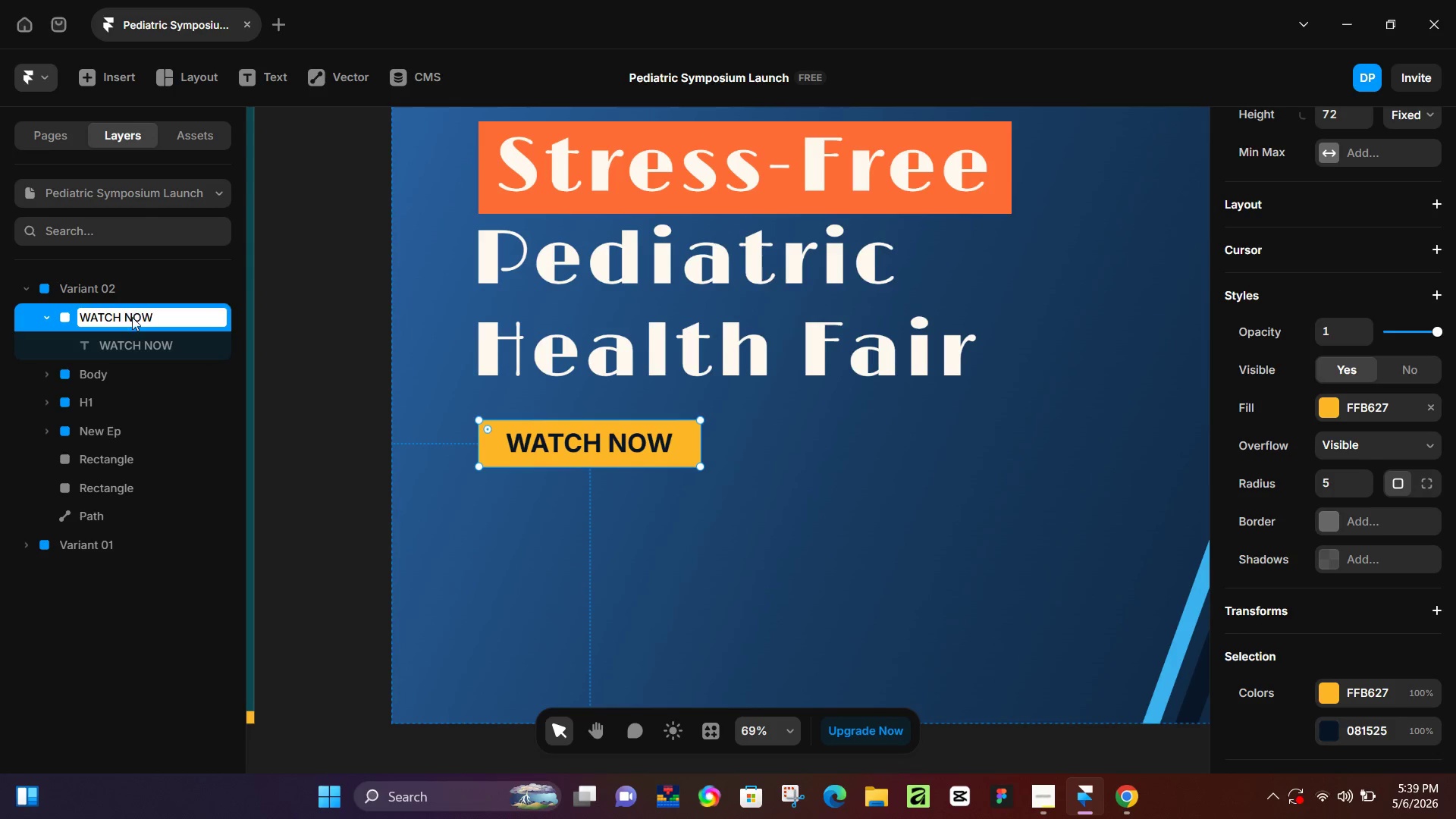 
key(NumpadEnter)
 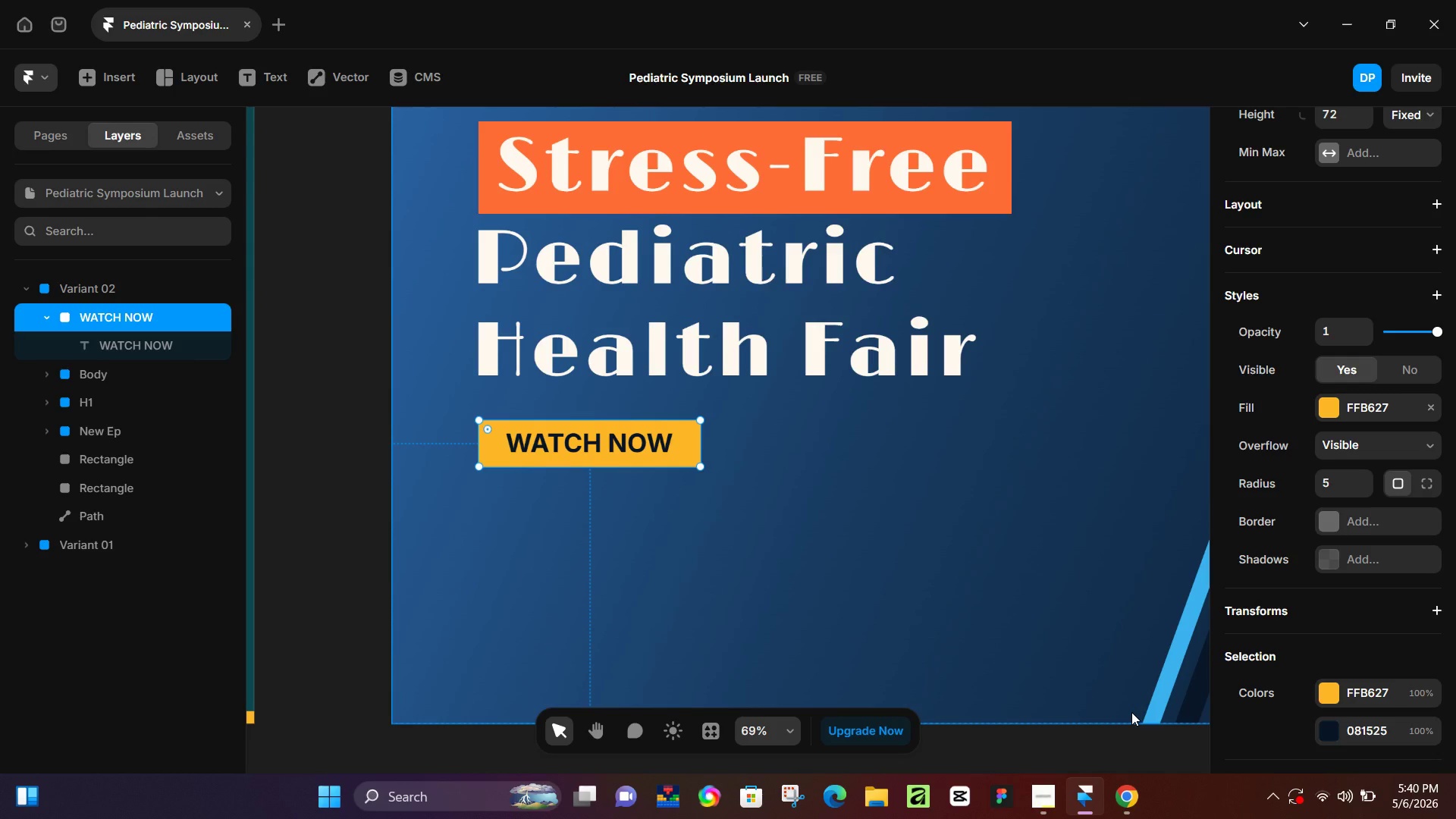 
wait(13.36)
 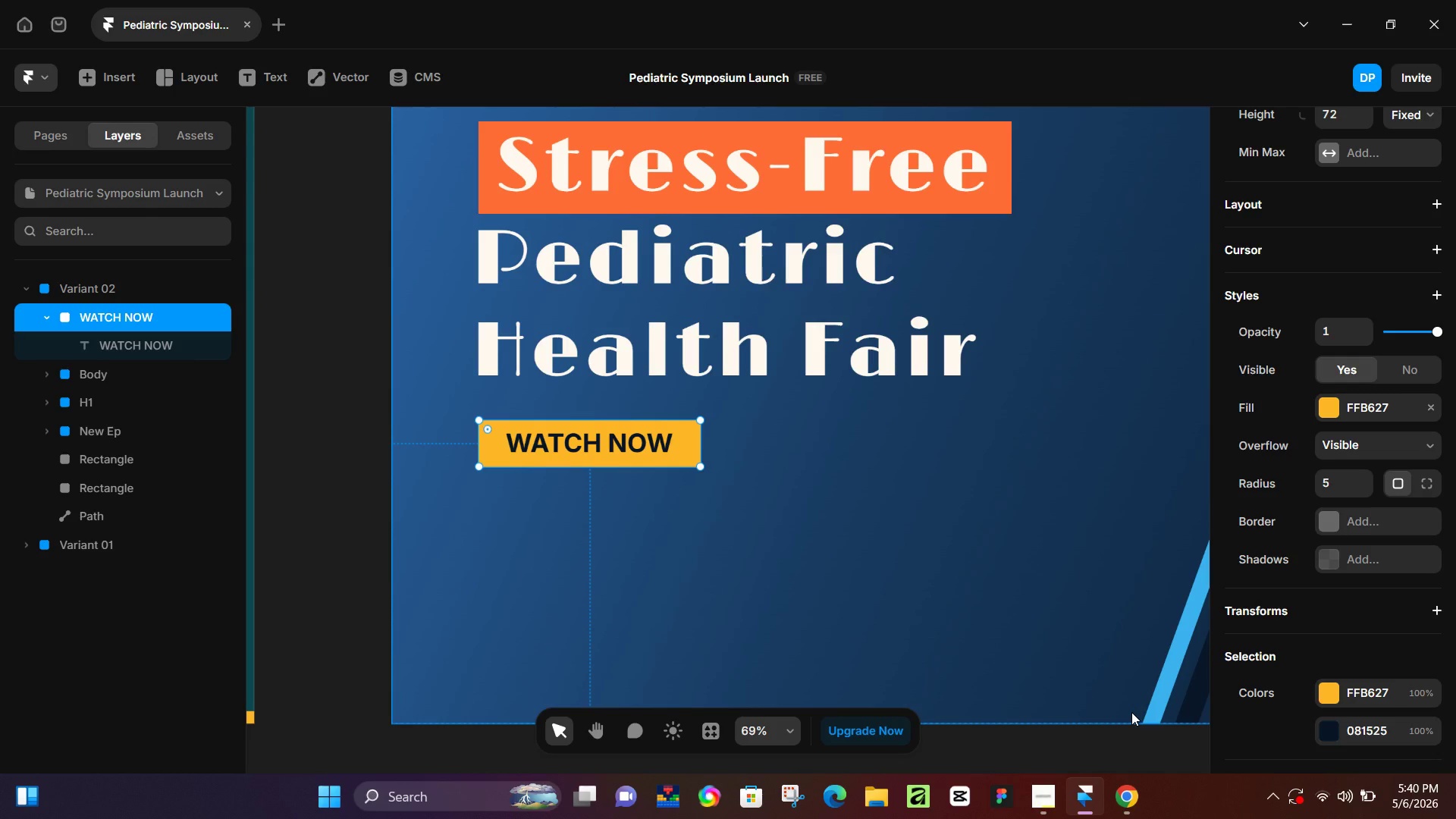 
left_click([326, 475])
 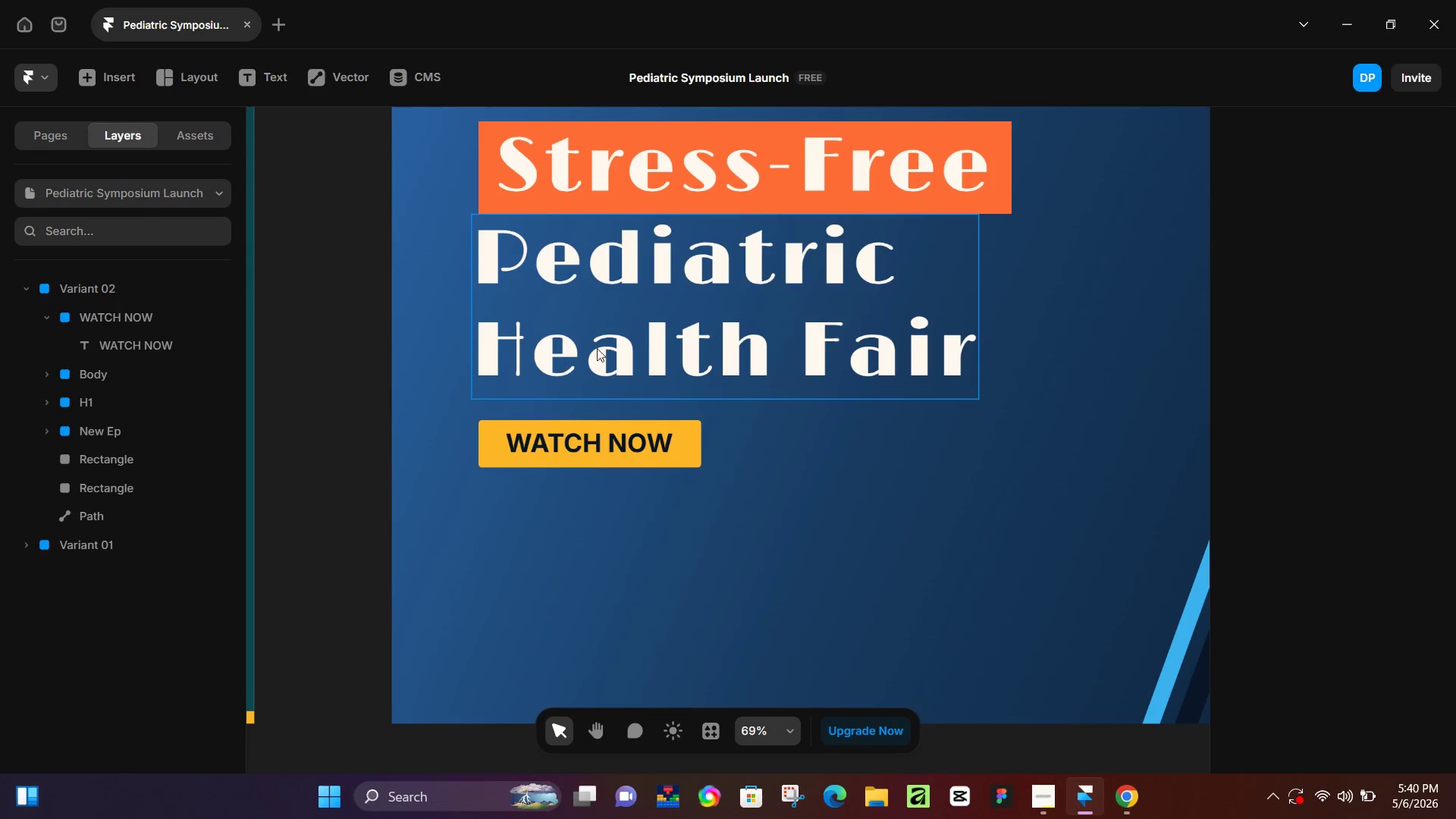 
key(Control+ControlLeft)
 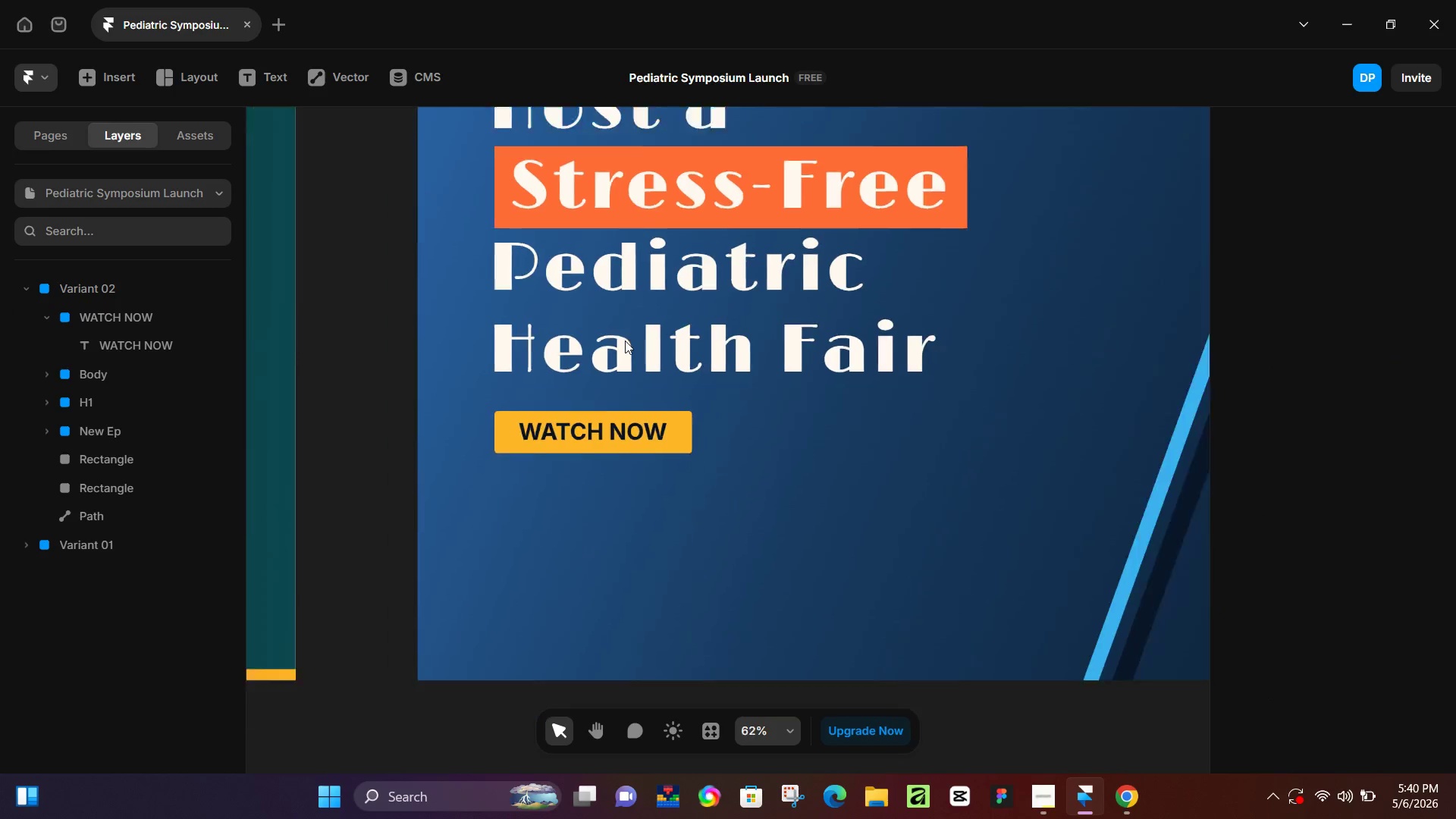 
key(Control+ControlLeft)
 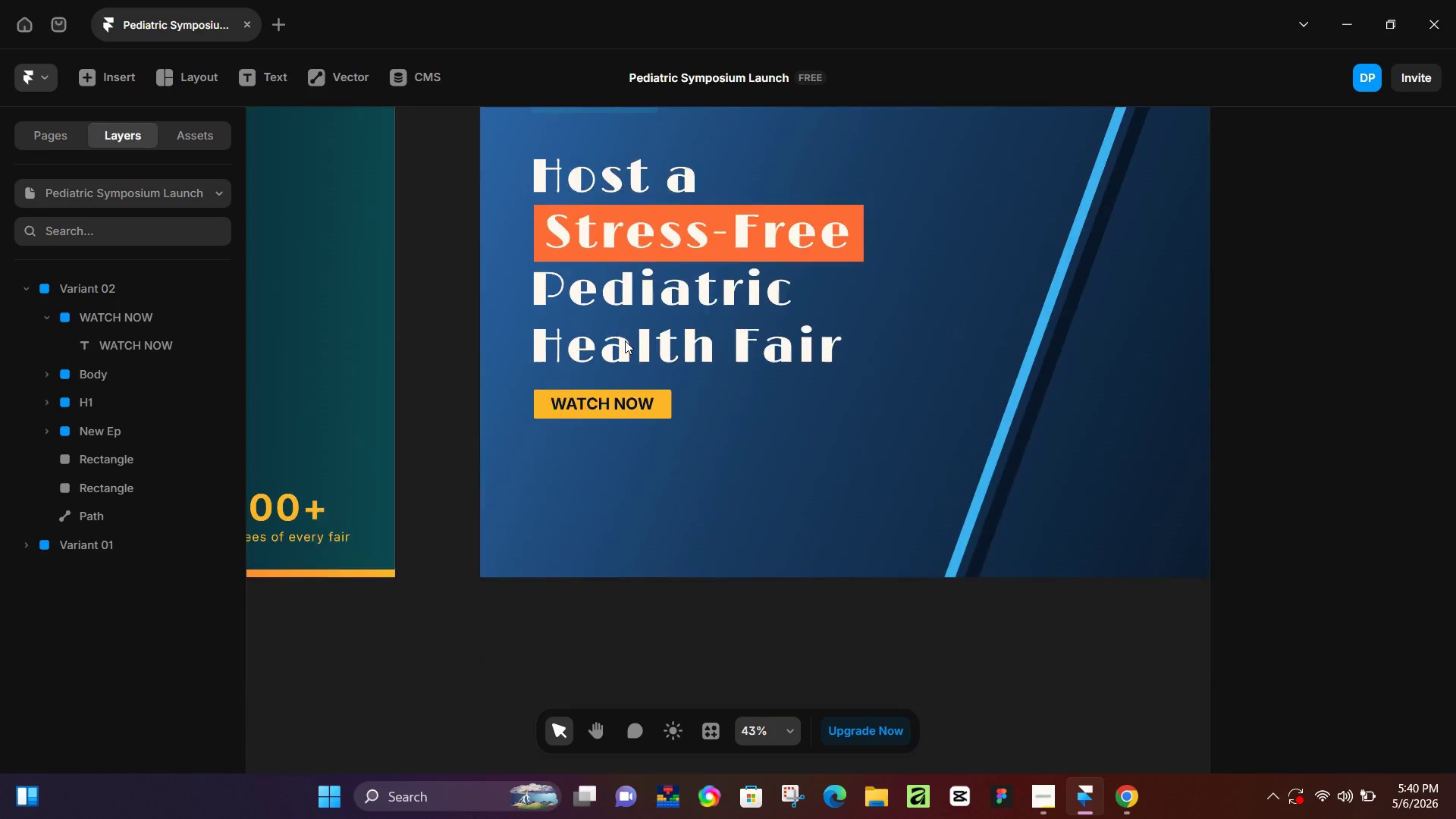 
scroll: coordinate [625, 340], scroll_direction: down, amount: 4.0
 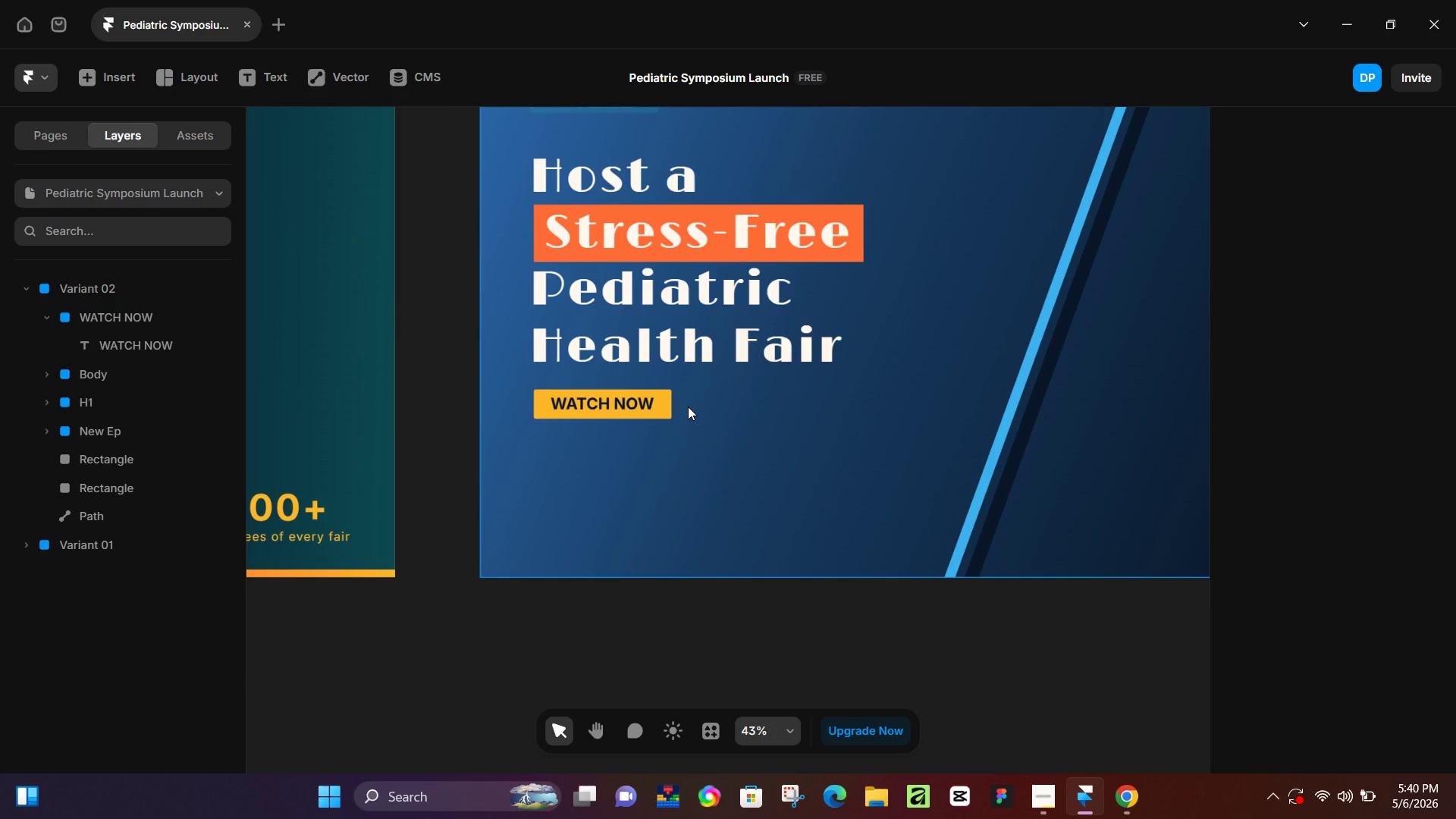 
key(T)
 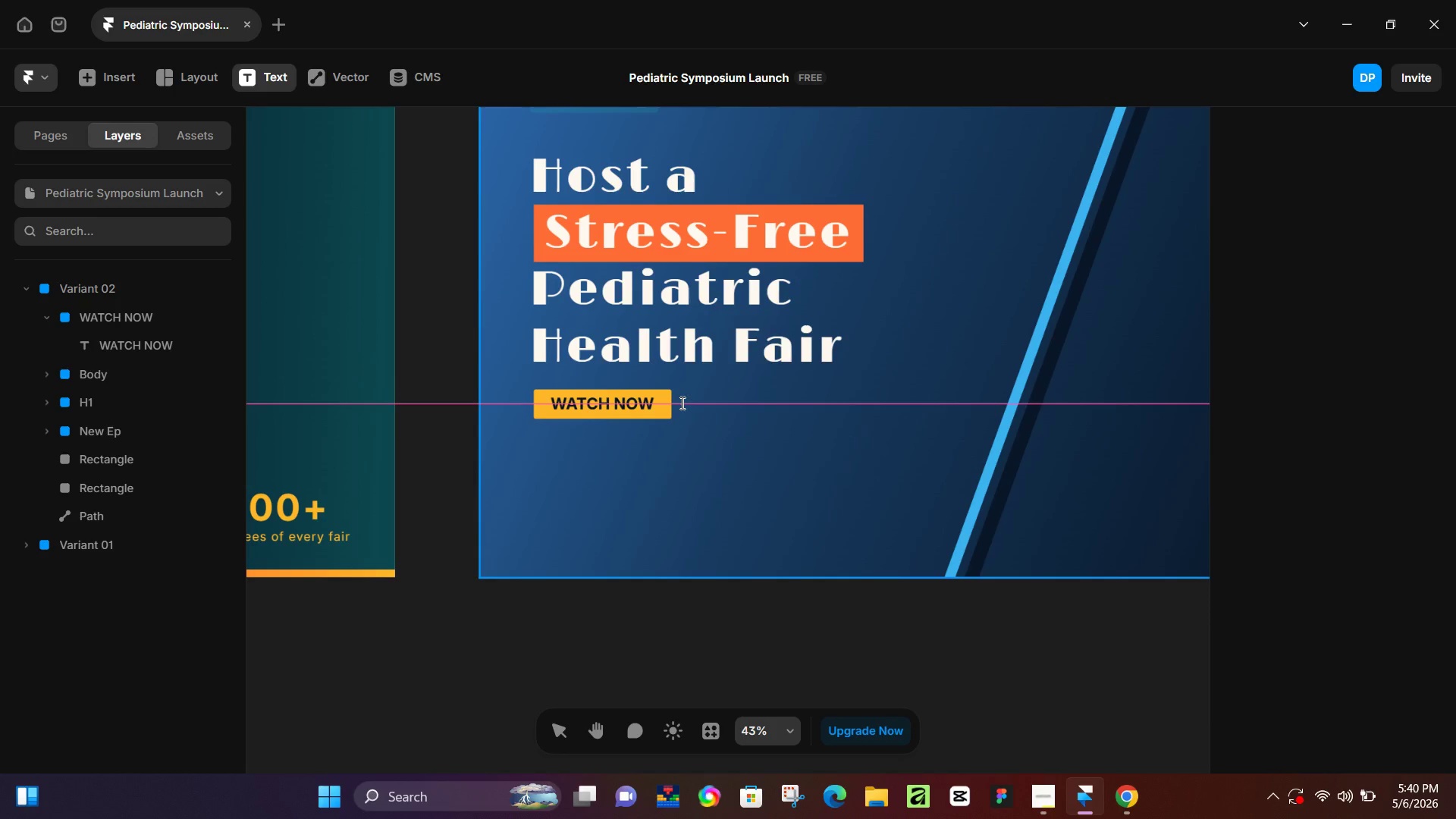 
left_click([681, 403])
 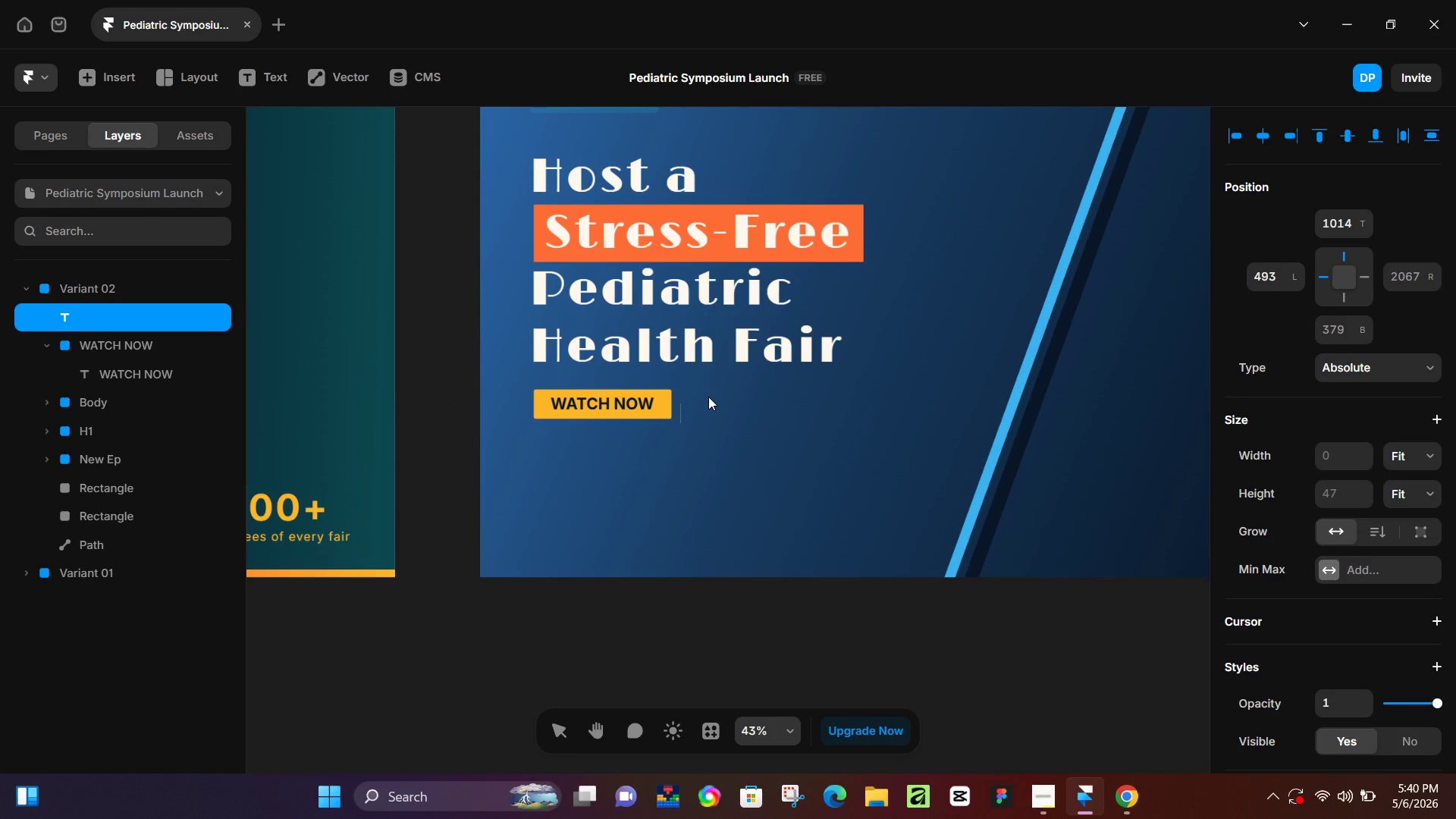 
type(Full planning playbook inside)
 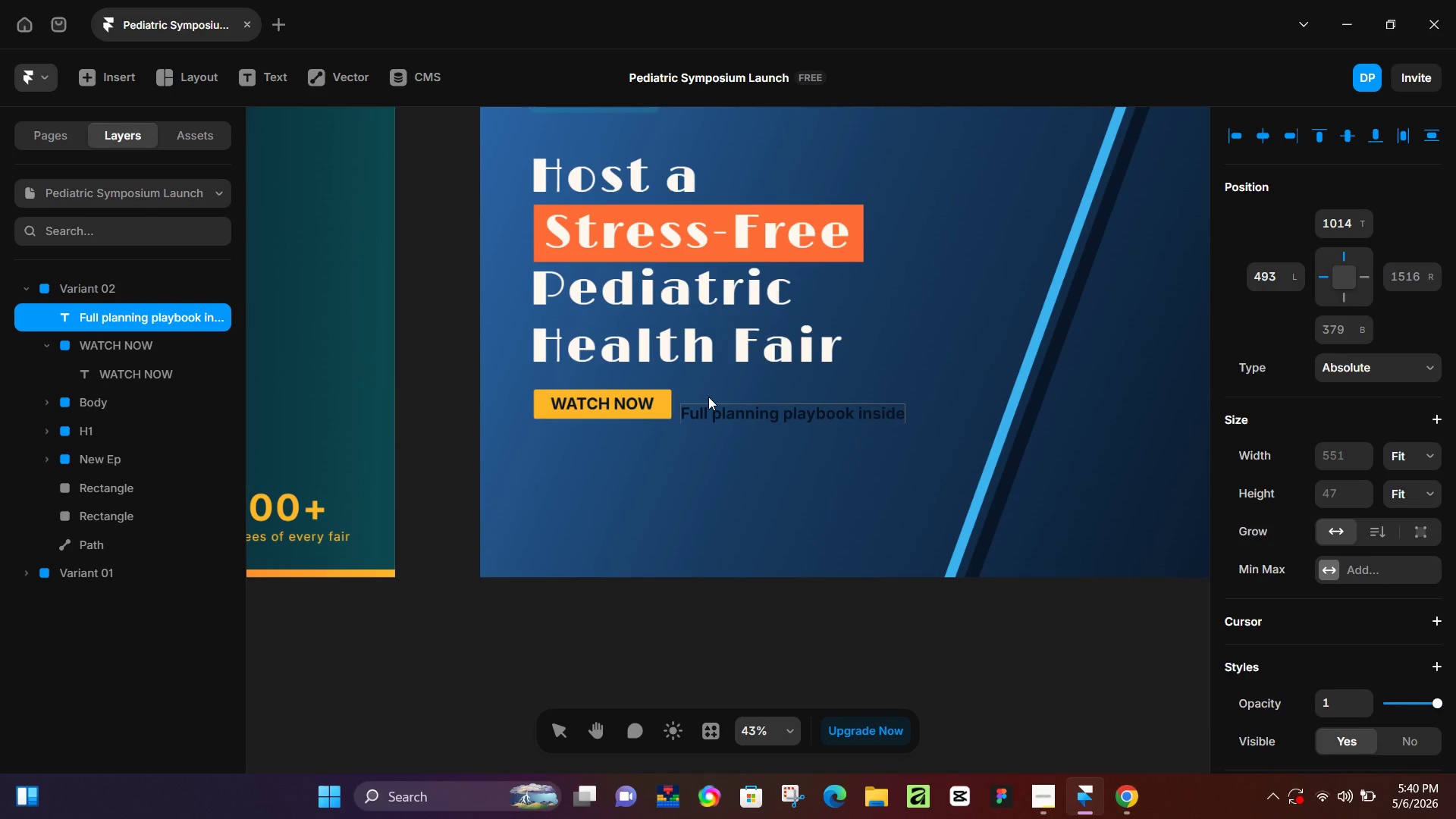 
key(Control+ControlLeft)
 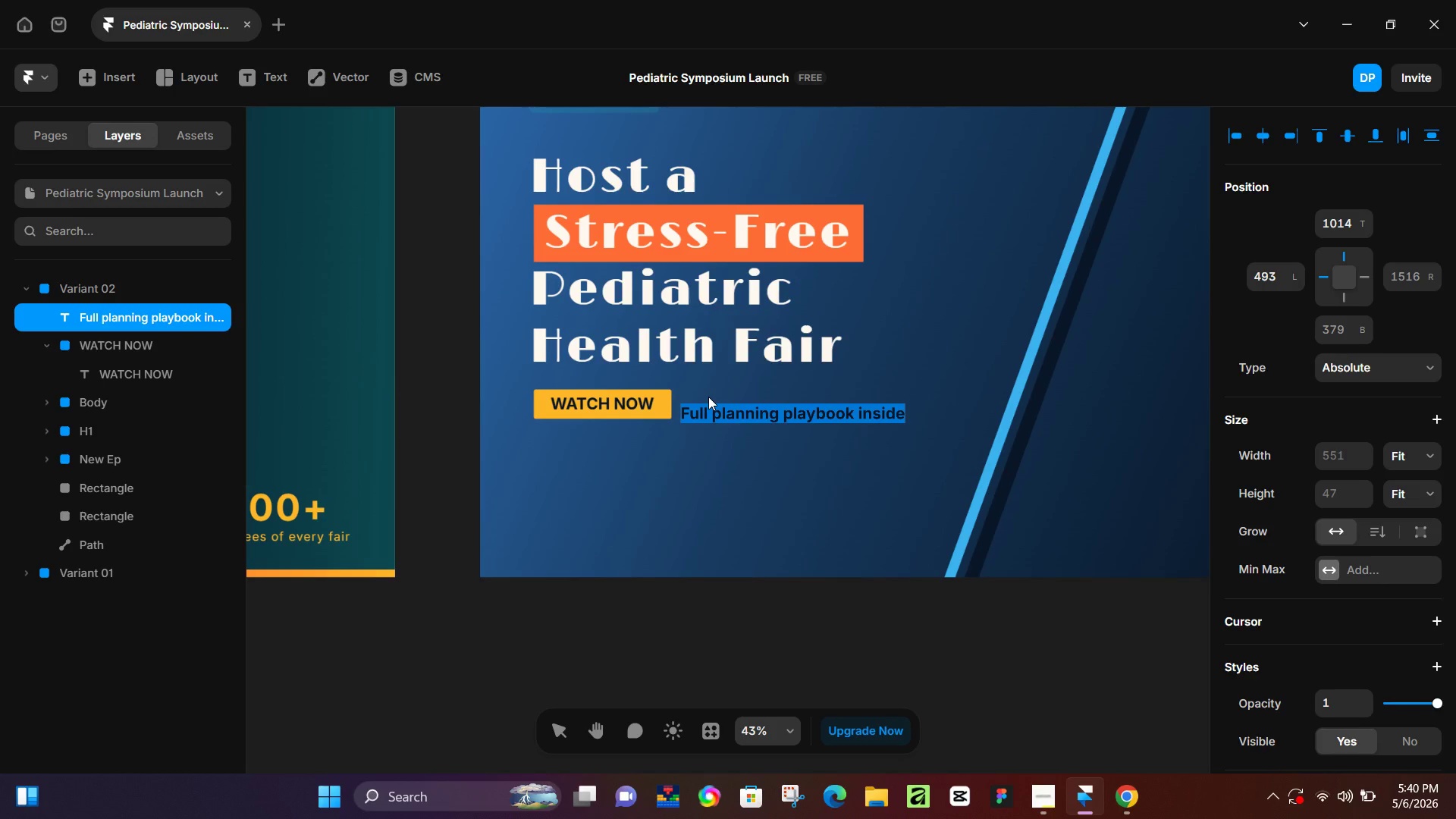 
key(Control+A)
 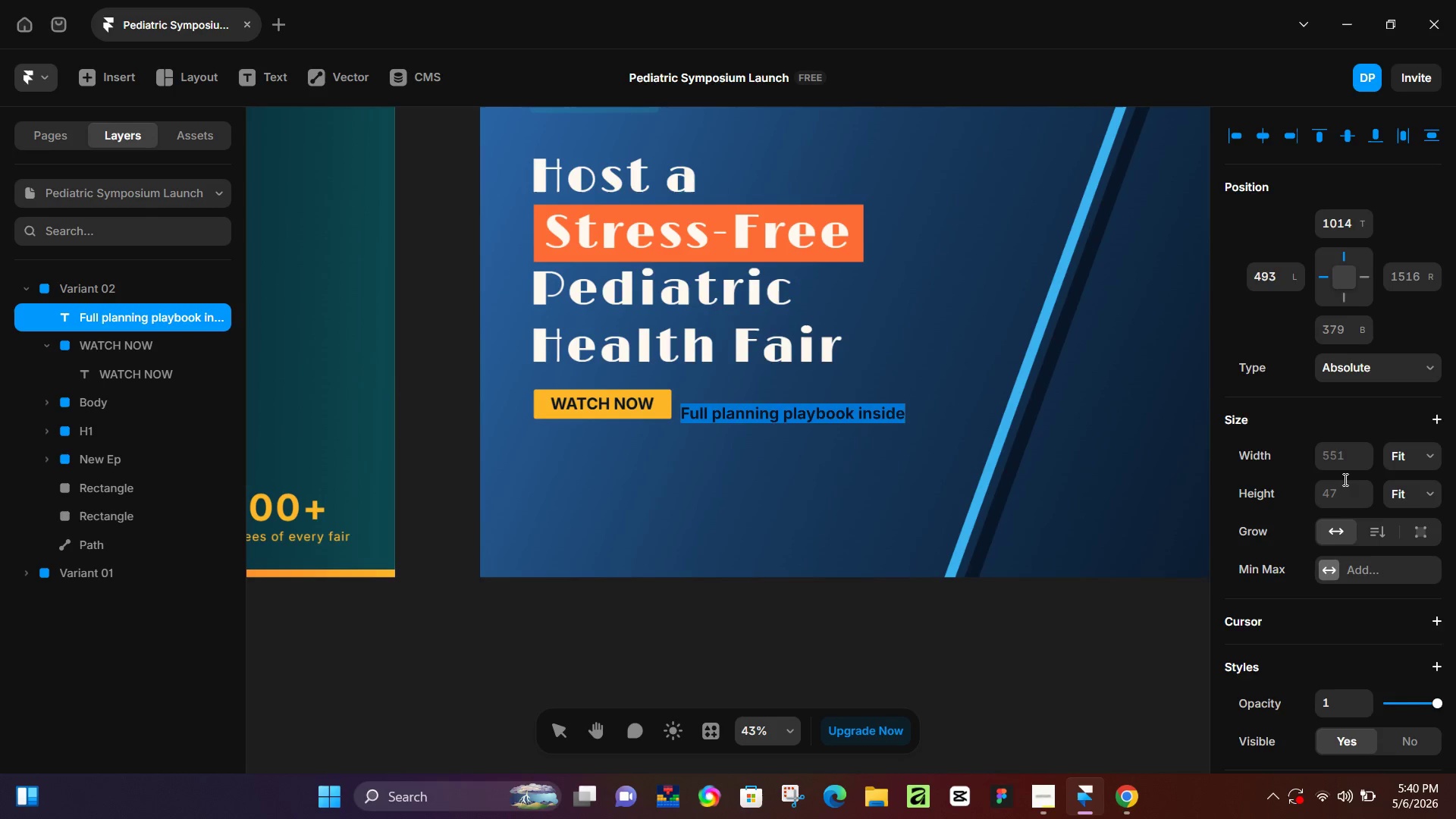 
scroll: coordinate [1344, 475], scroll_direction: down, amount: 3.0
 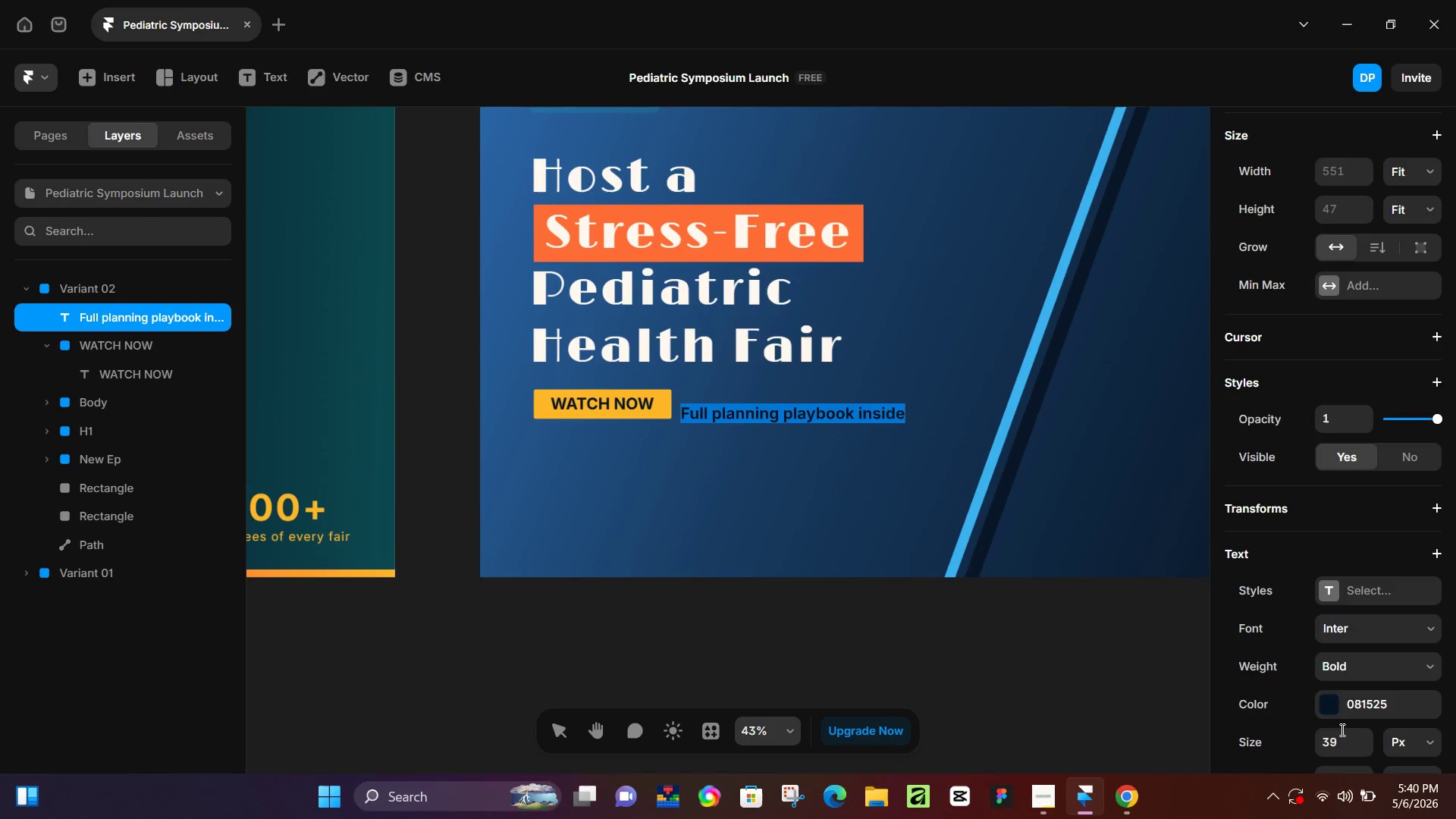 
left_click([1333, 745])
 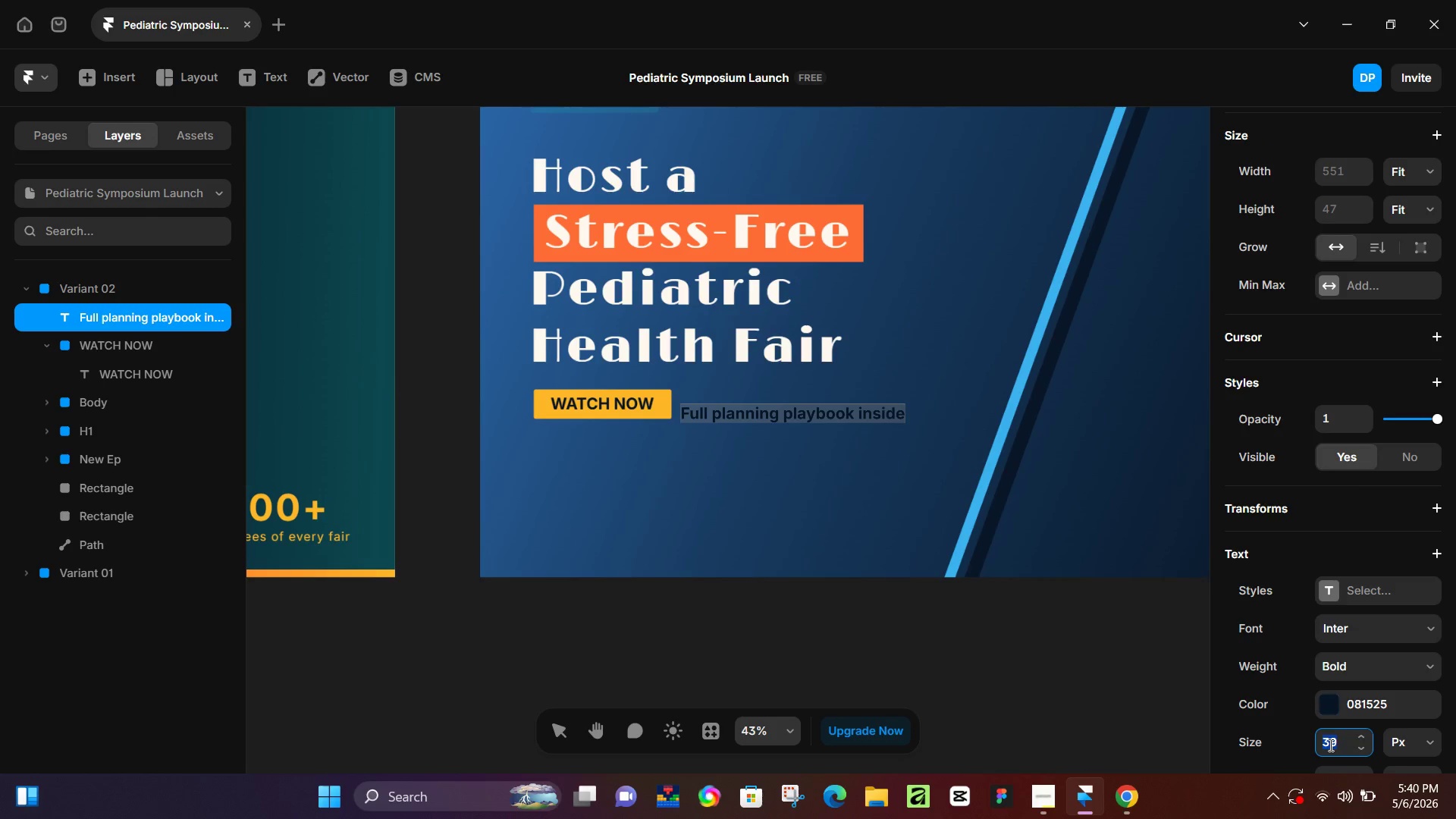 
key(Numpad2)
 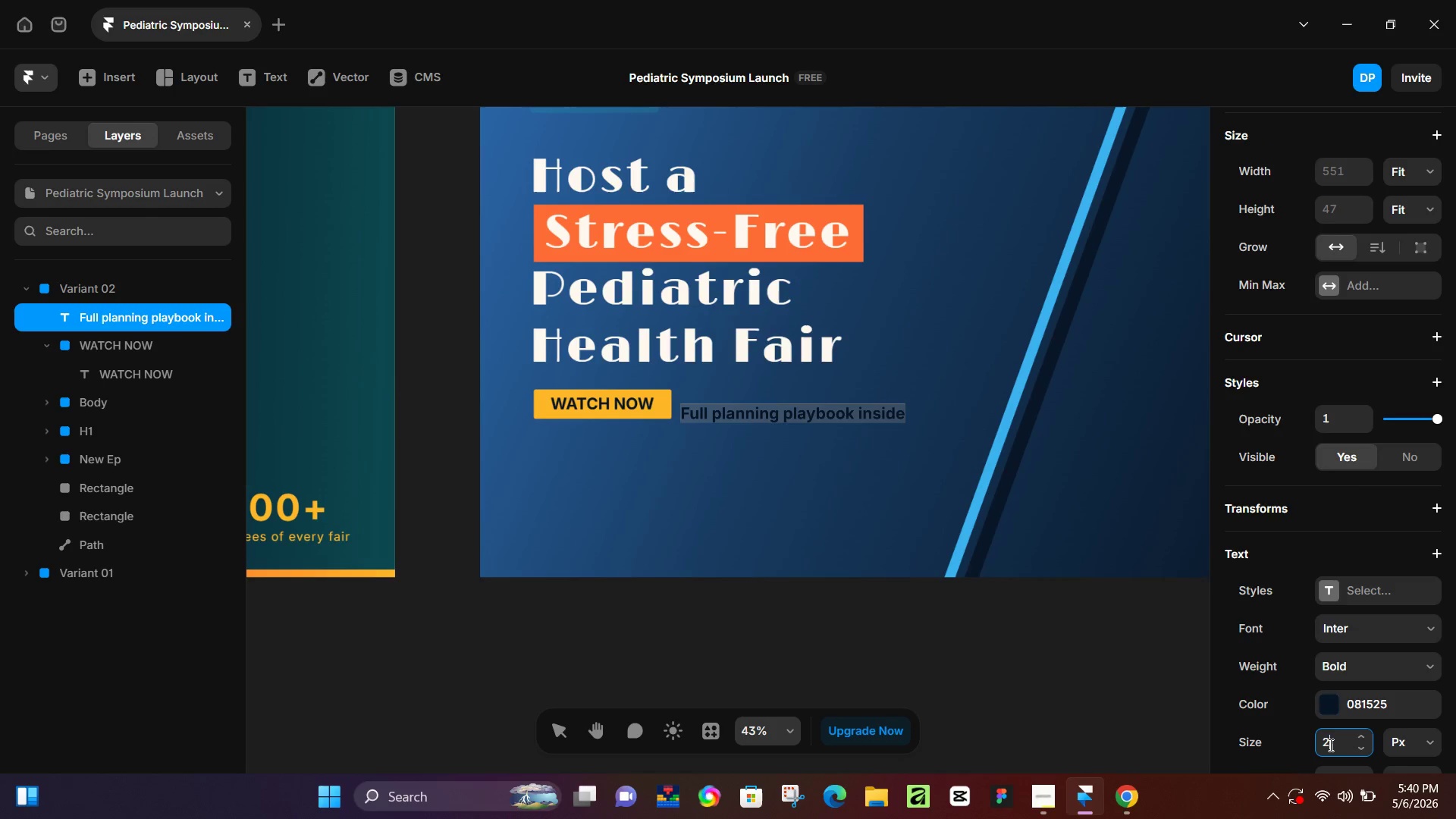 
key(Numpad0)
 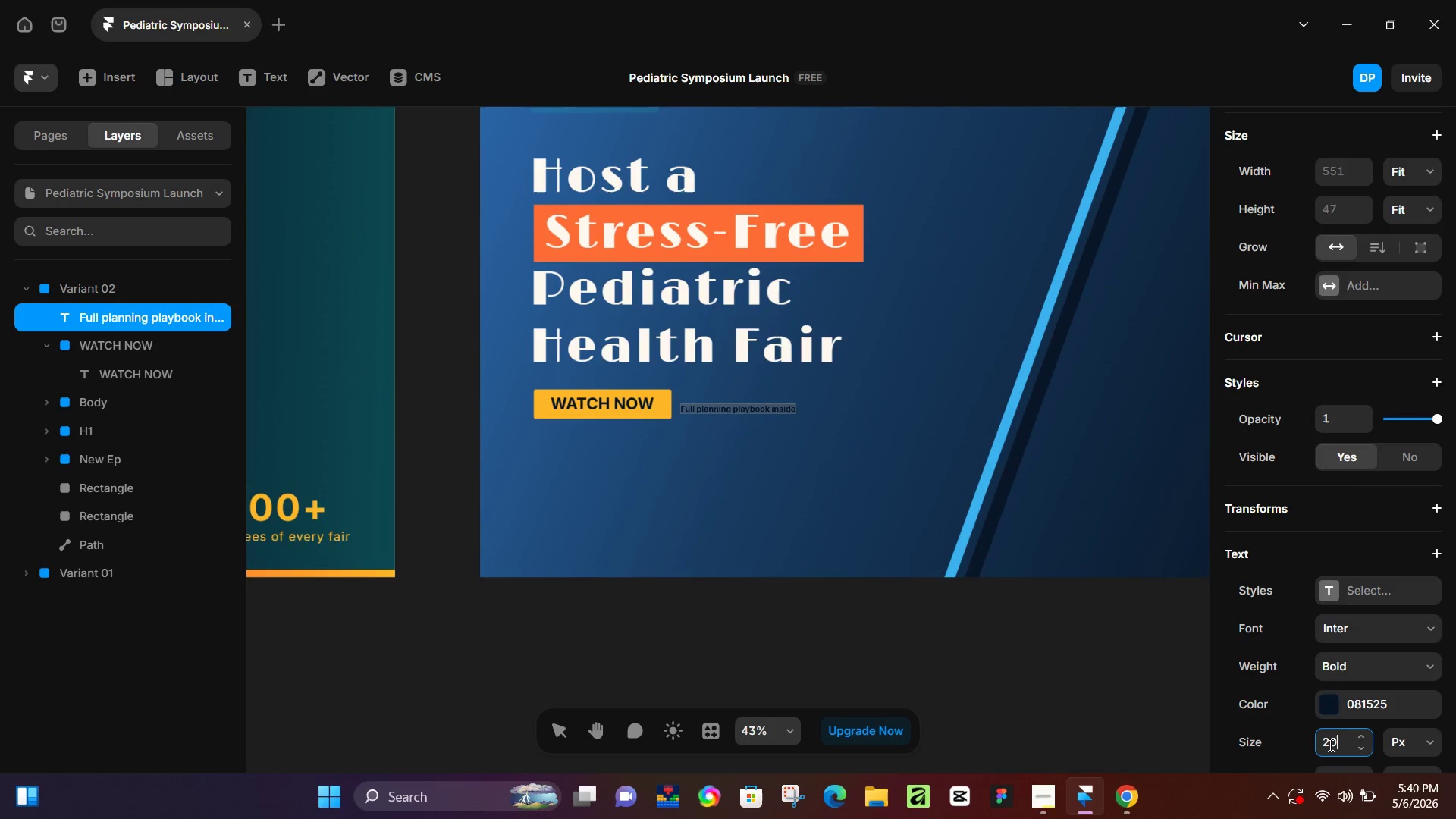 
key(NumpadEnter)
 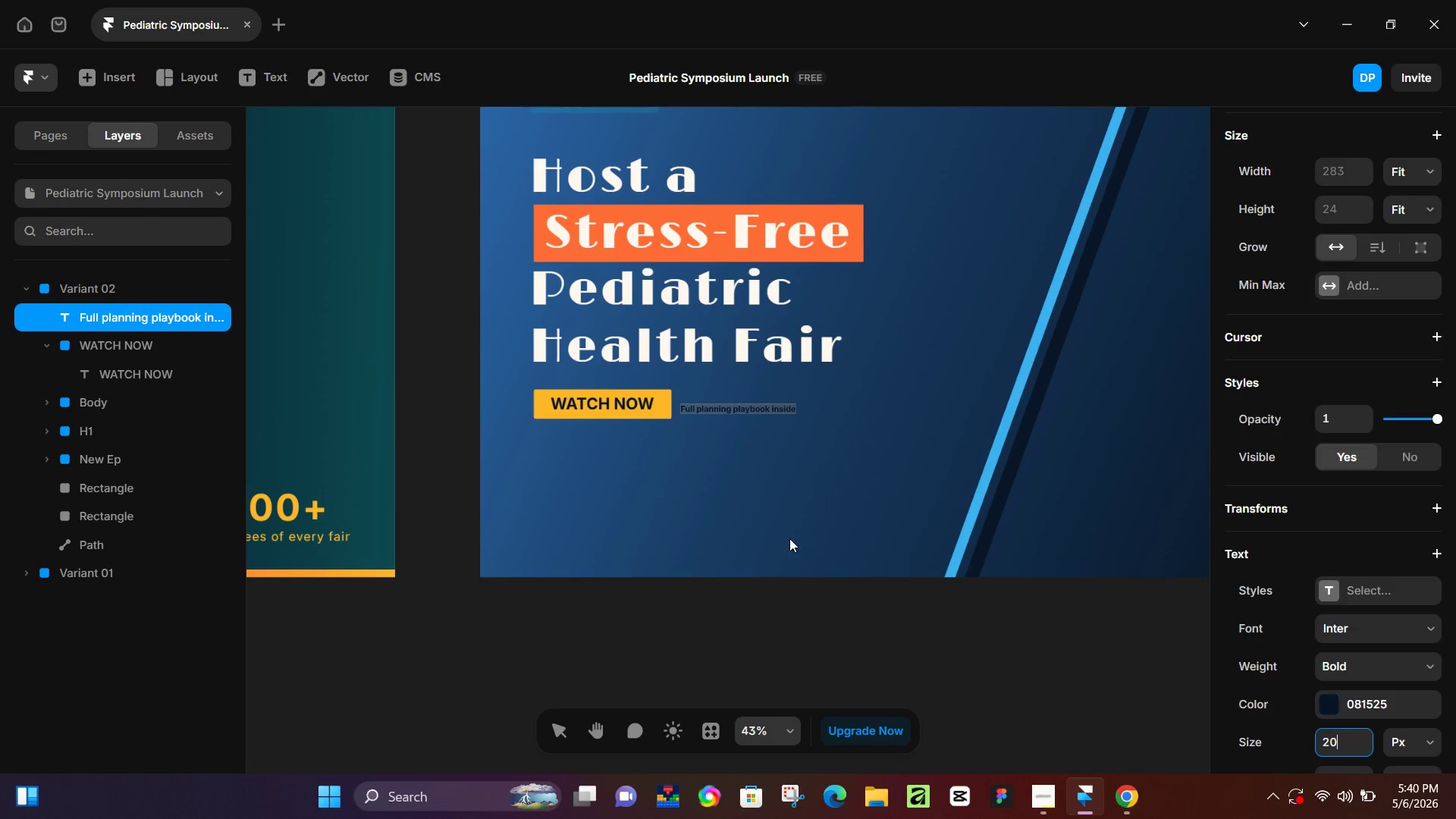 
hold_key(key=ControlLeft, duration=0.44)
hold_key(key=ControlLeft, duration=0.91)
scroll: coordinate [755, 443], scroll_direction: none, amount: 0.0
 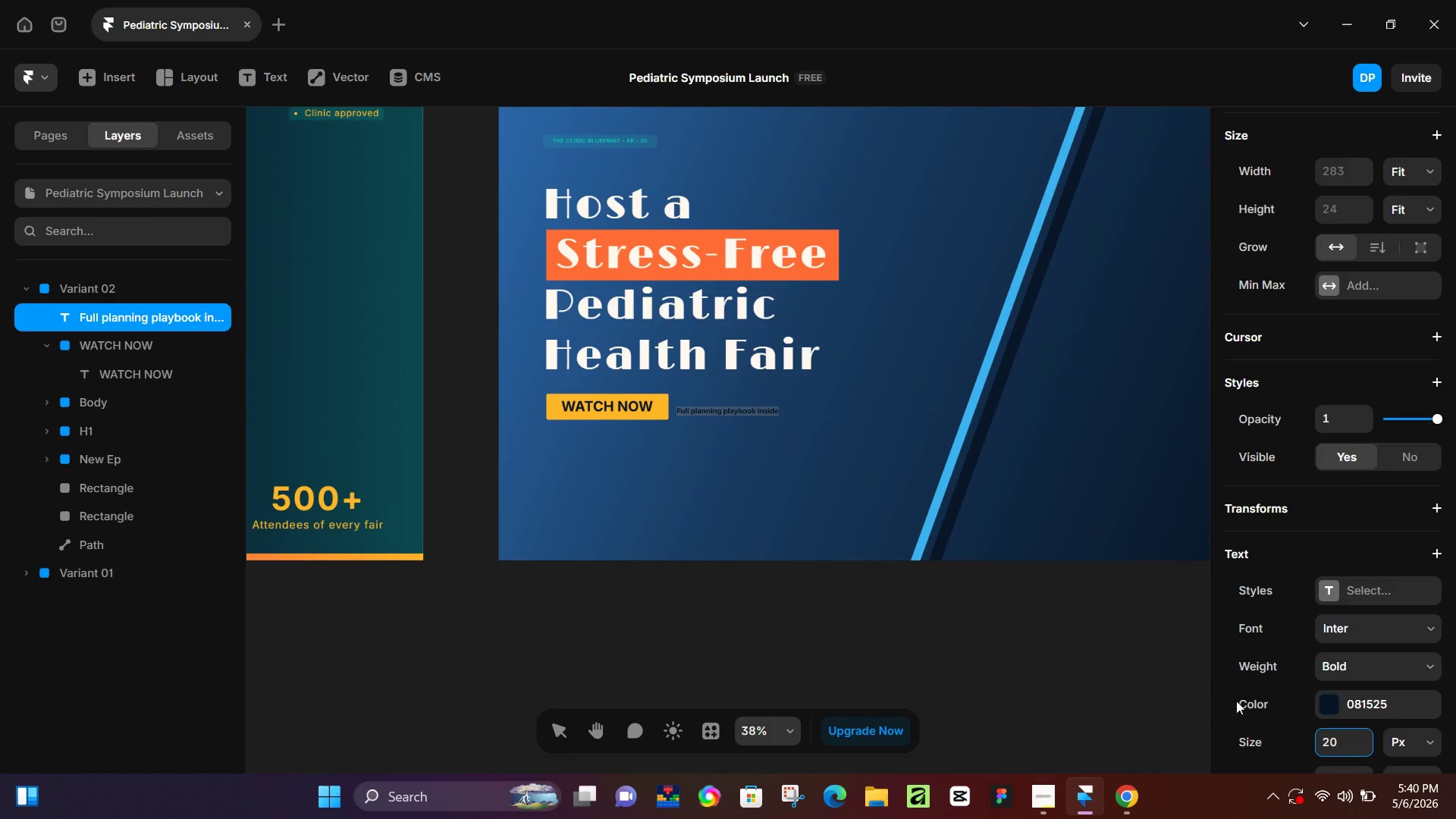 
hold_key(key=ControlLeft, duration=0.78)
 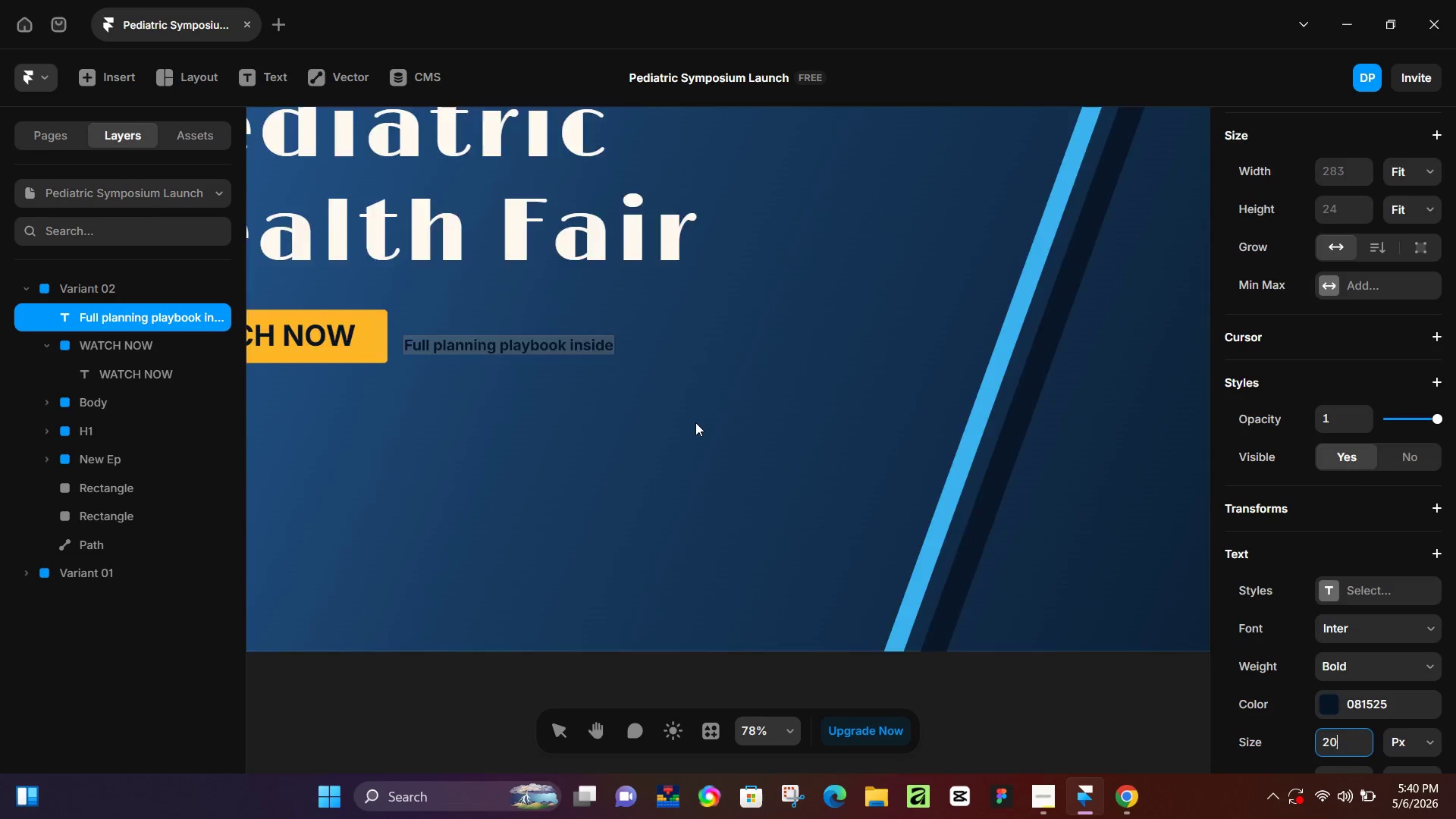 
hold_key(key=ControlLeft, duration=0.47)
 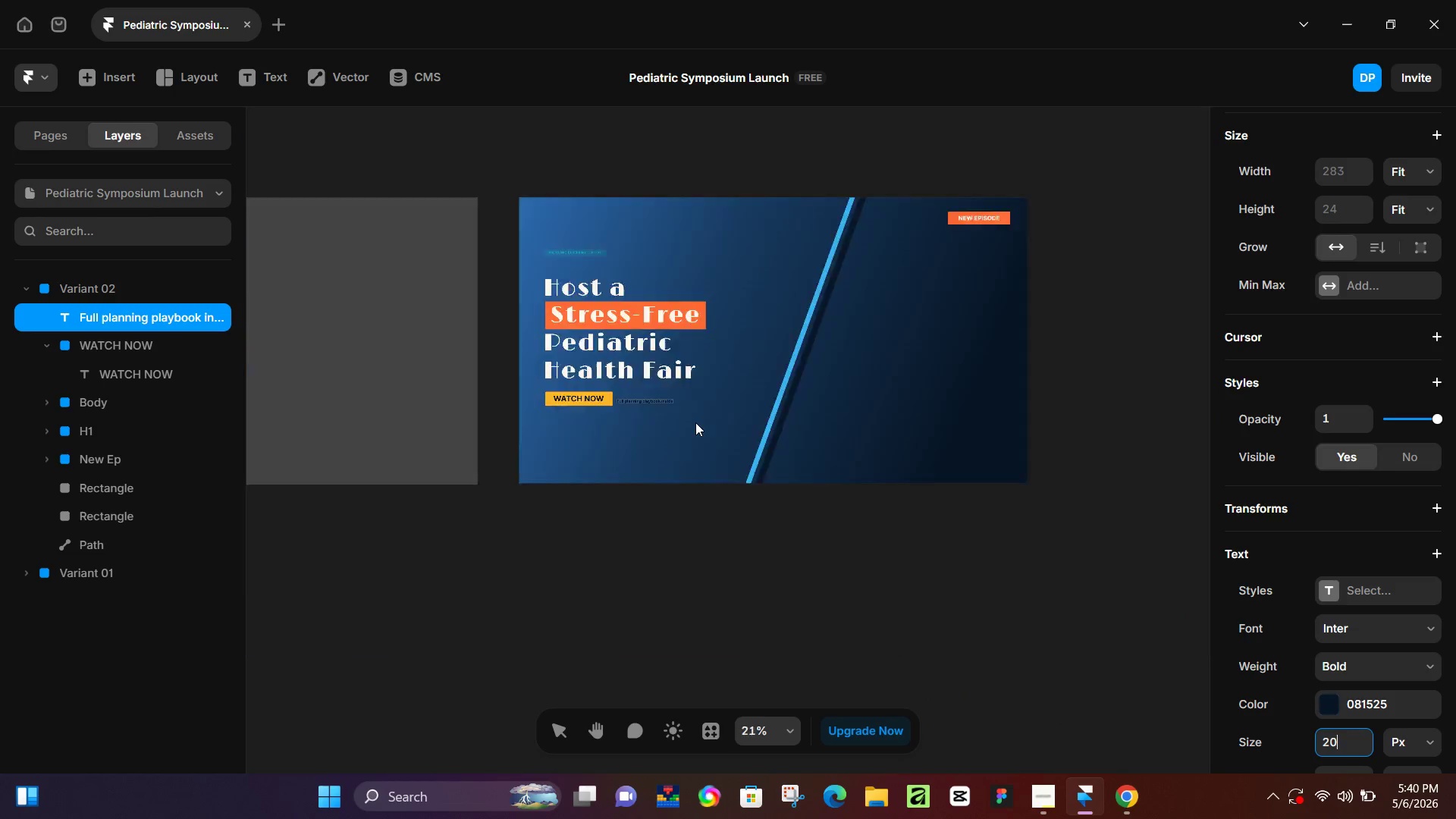 
hold_key(key=ControlLeft, duration=0.39)
 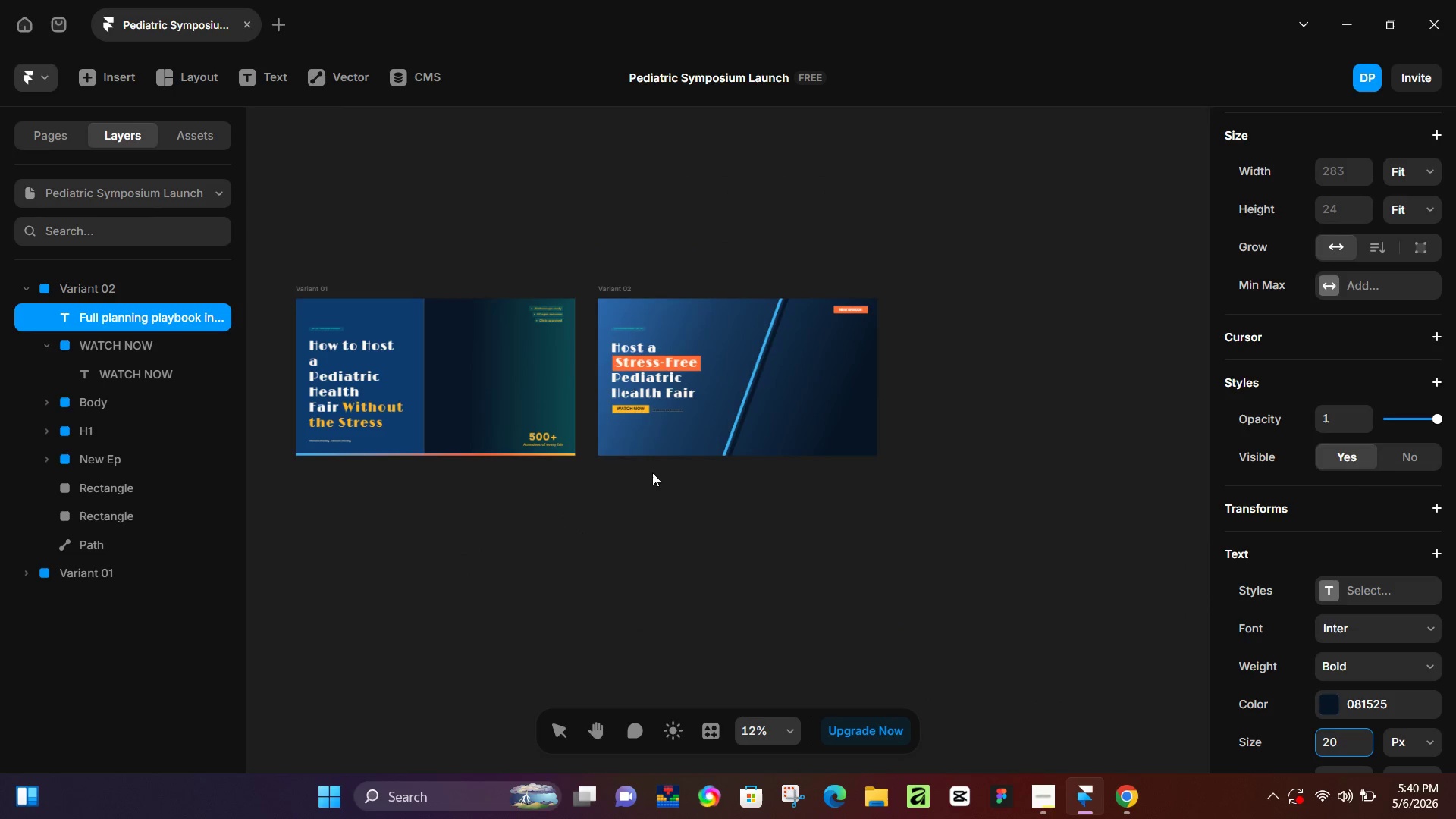 
hold_key(key=ControlLeft, duration=0.69)
 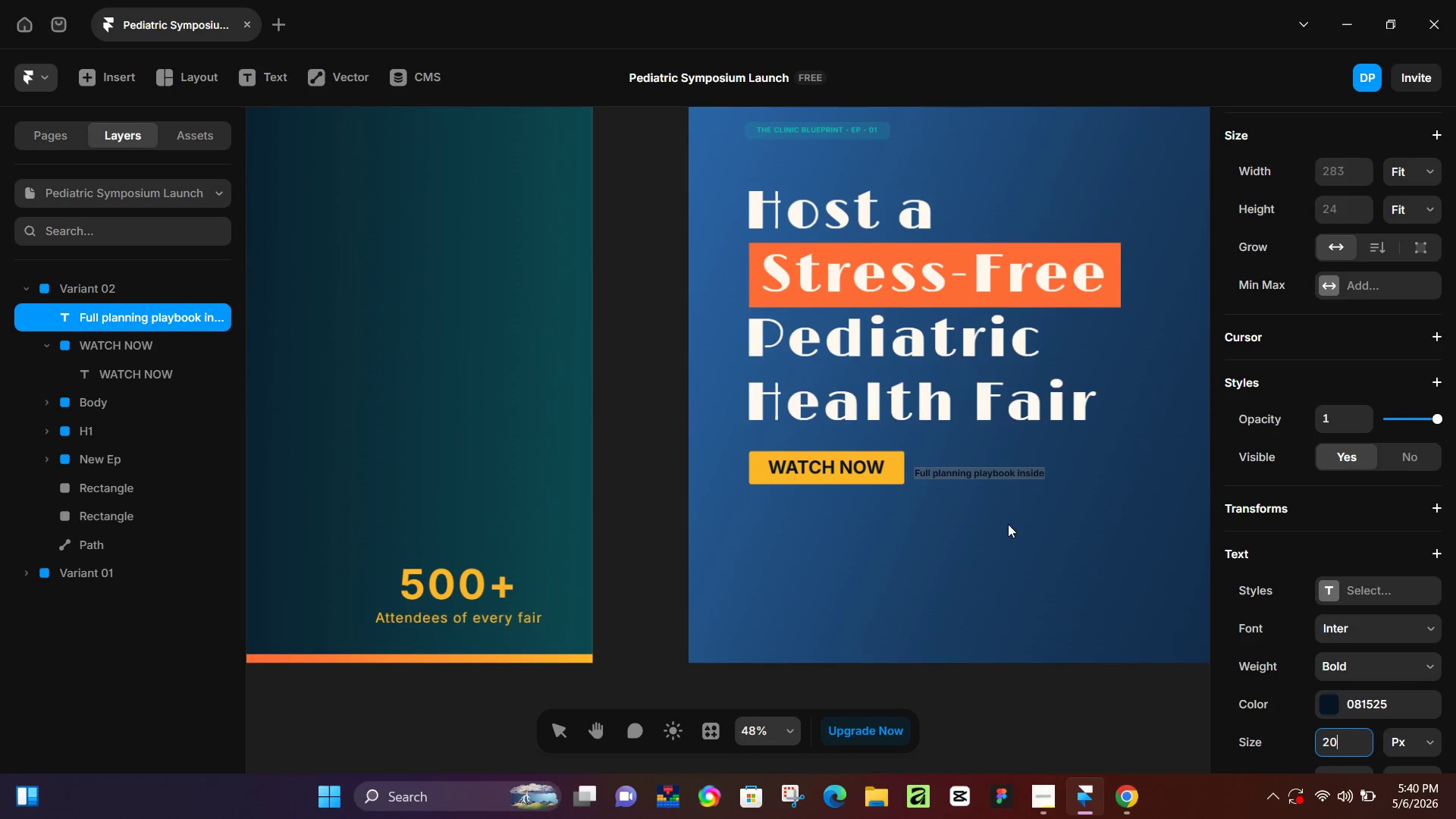 
scroll: coordinate [695, 422], scroll_direction: down, amount: 2.0
 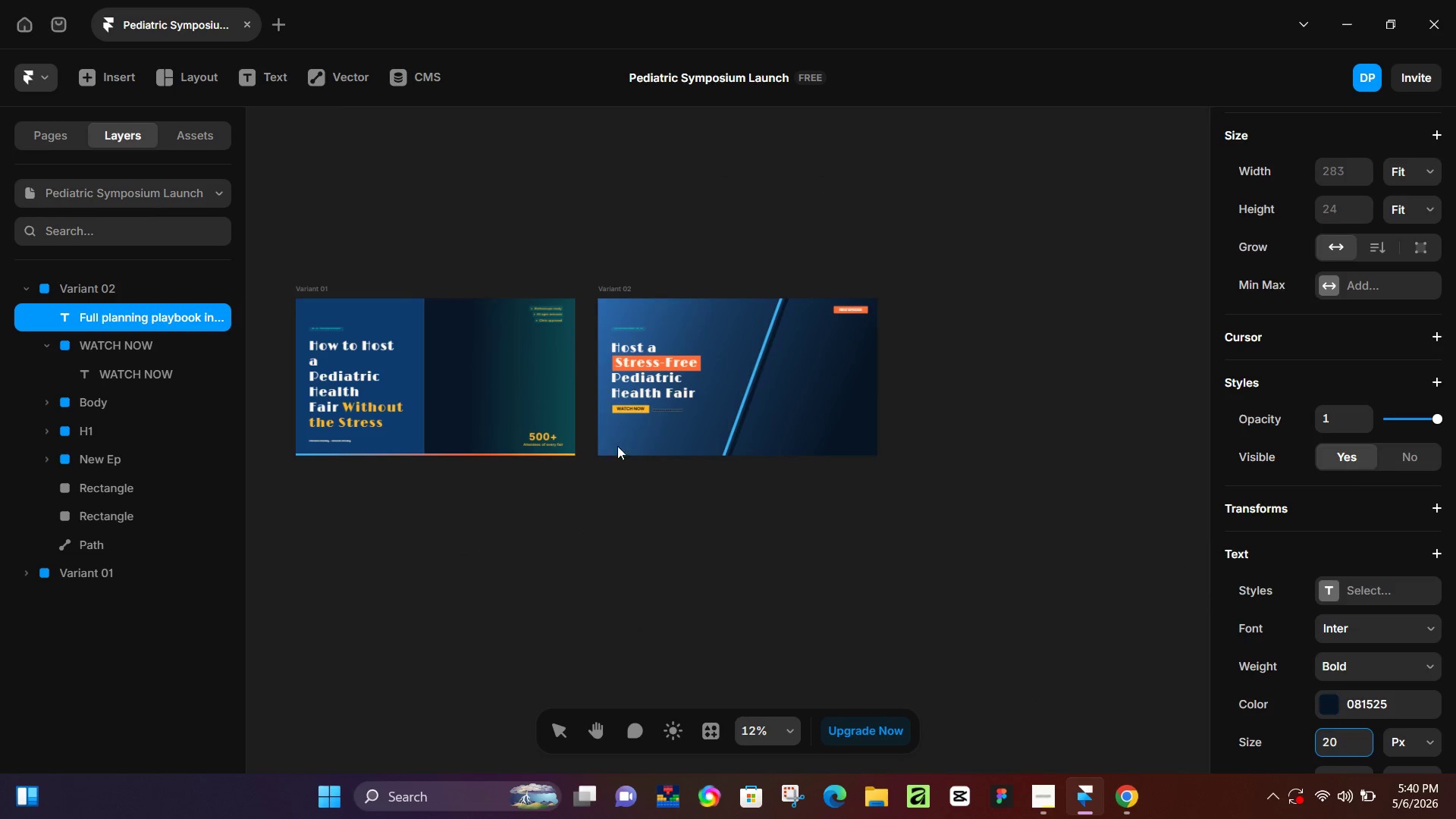 
hold_key(key=ControlLeft, duration=0.33)
 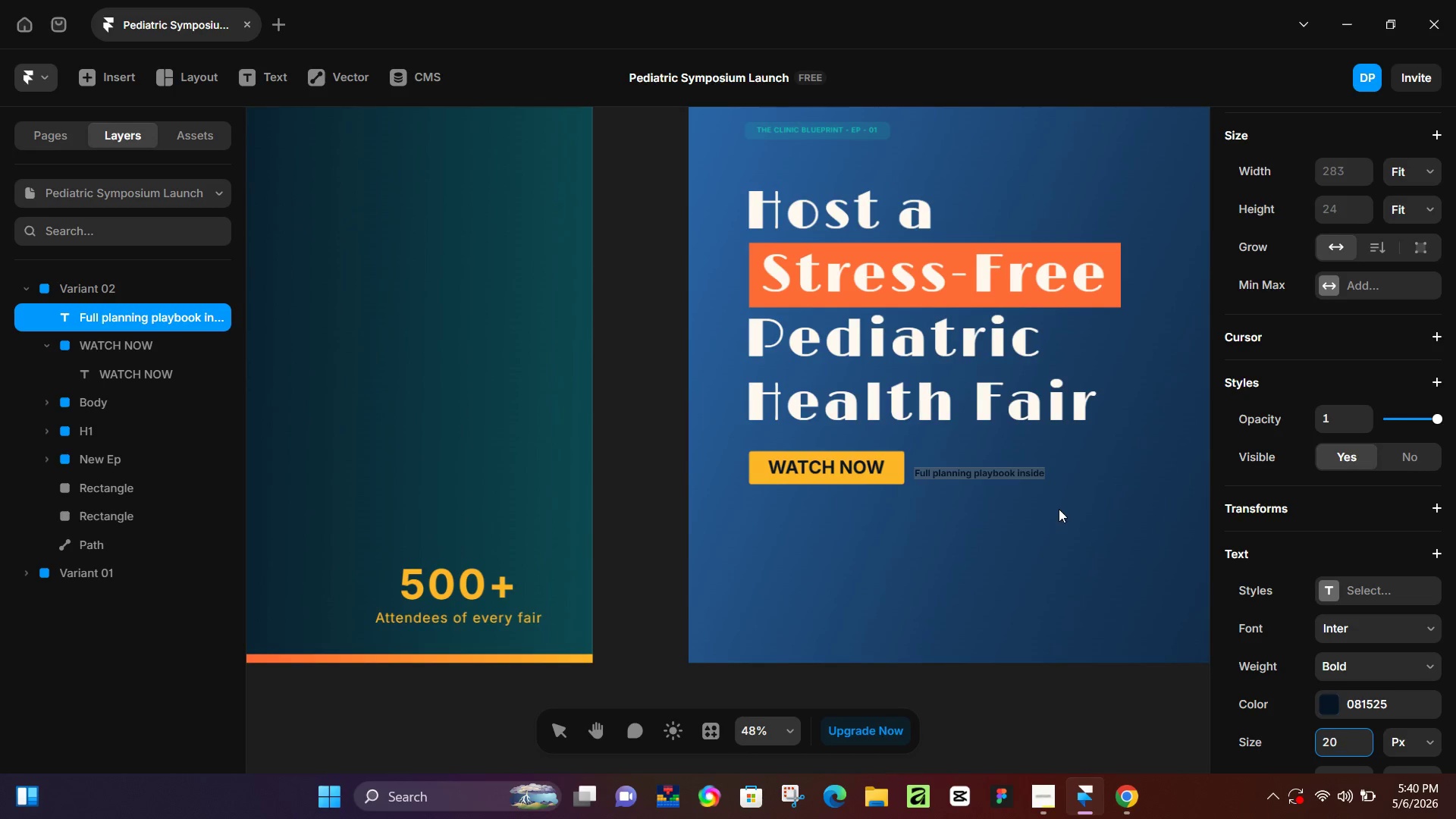 
scroll: coordinate [626, 404], scroll_direction: up, amount: 3.0
 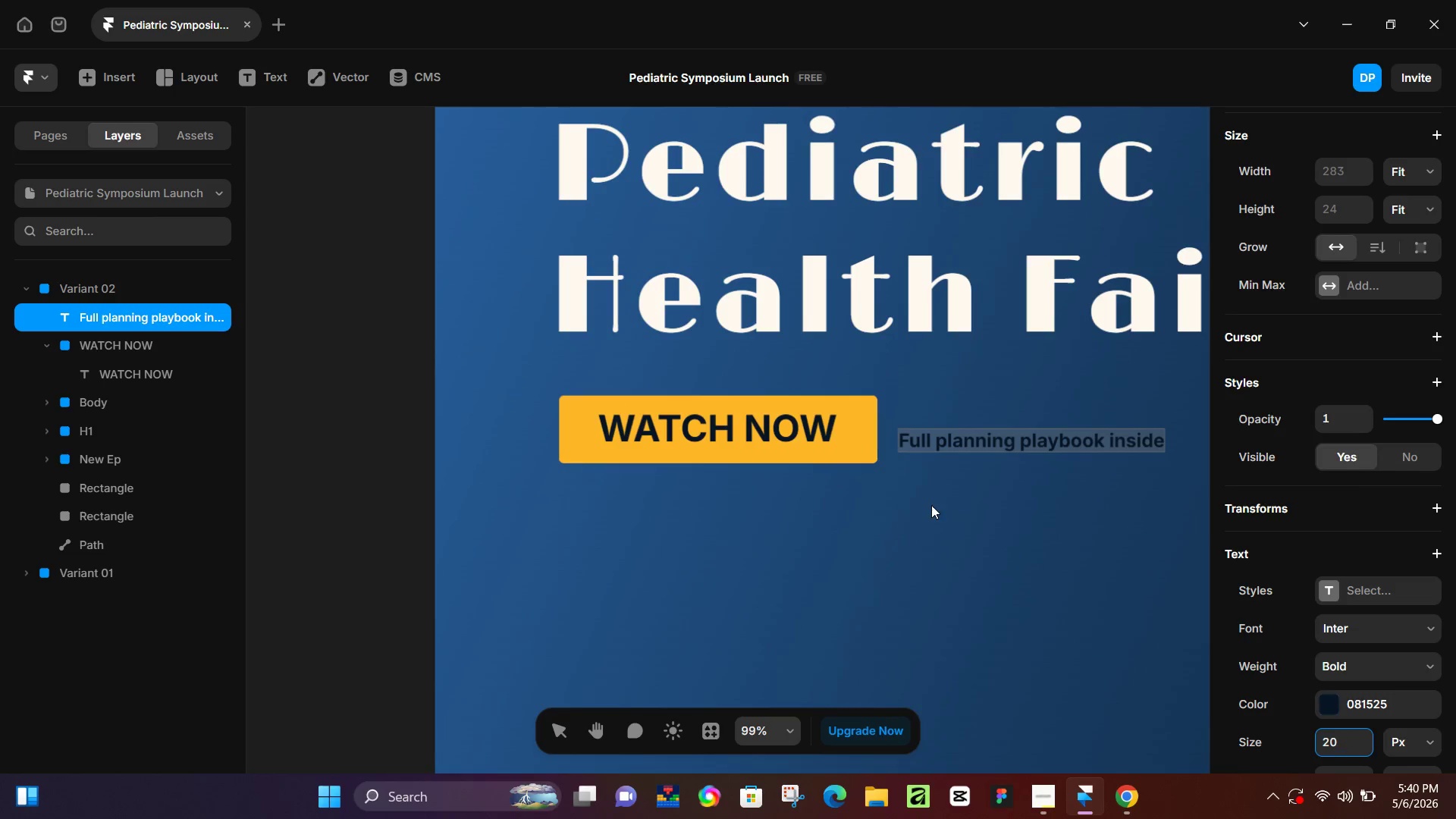 
key(Control+ControlLeft)
 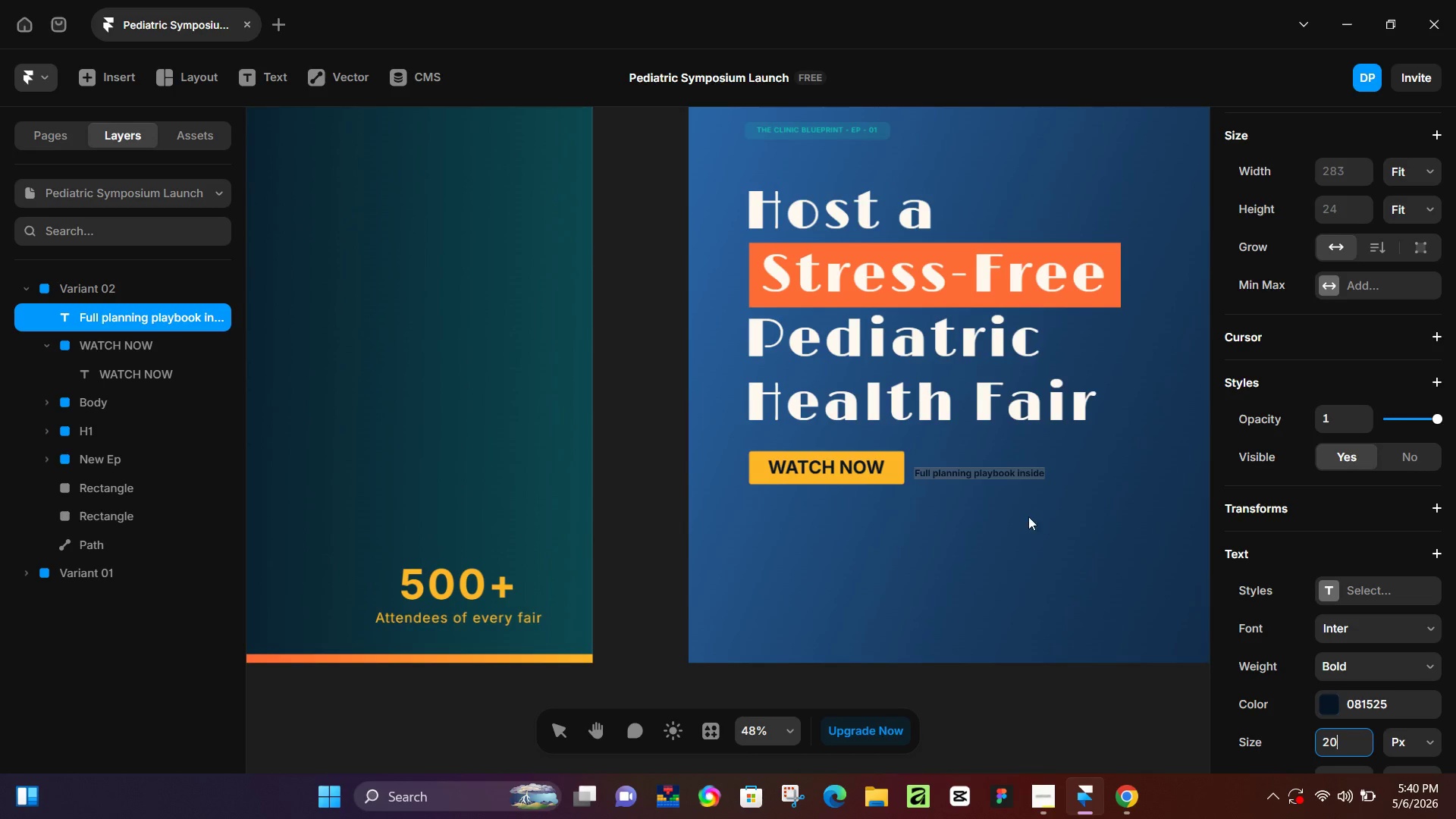 
scroll: coordinate [931, 505], scroll_direction: down, amount: 1.0
 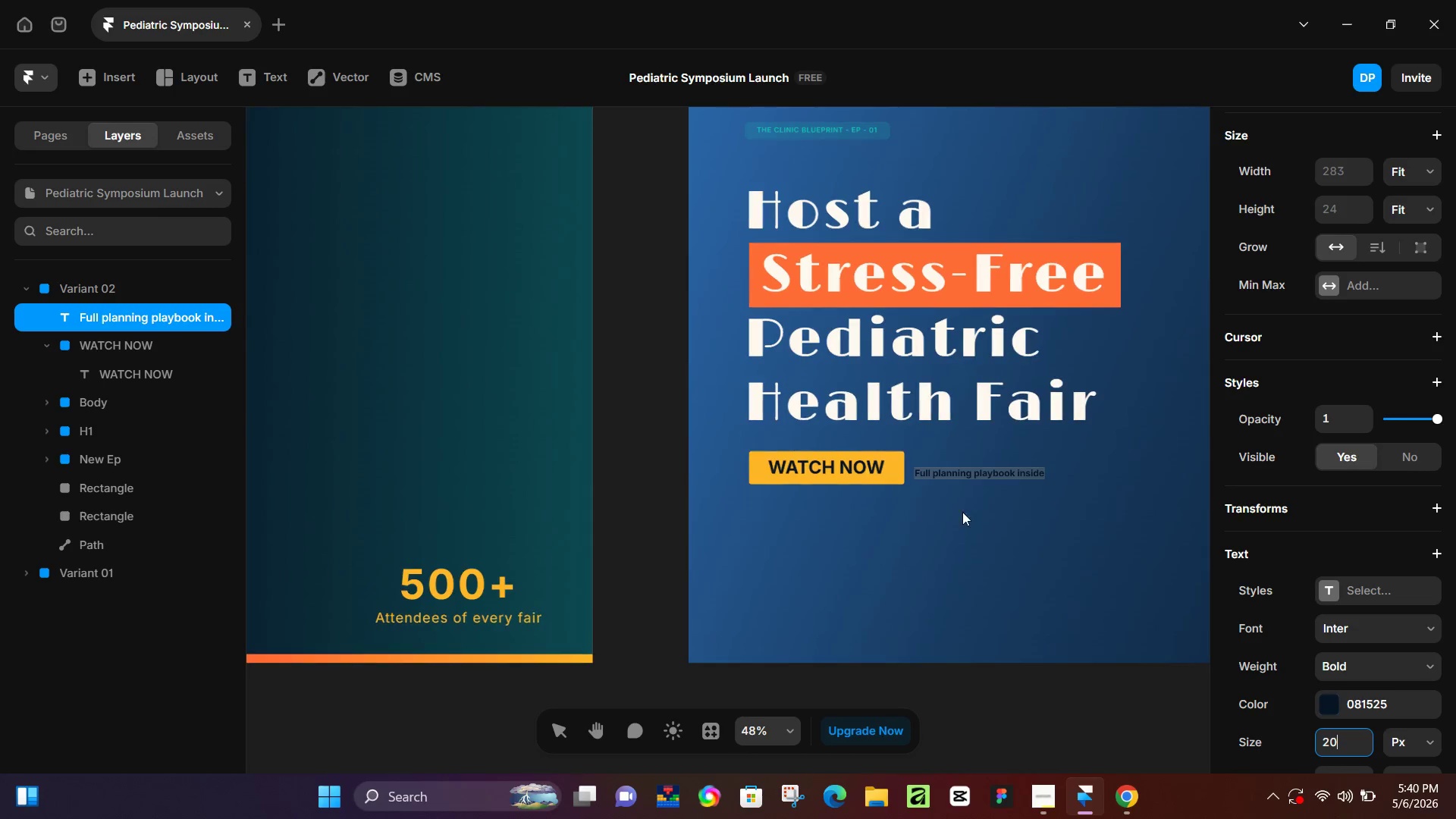 
hold_key(key=ControlLeft, duration=0.42)
 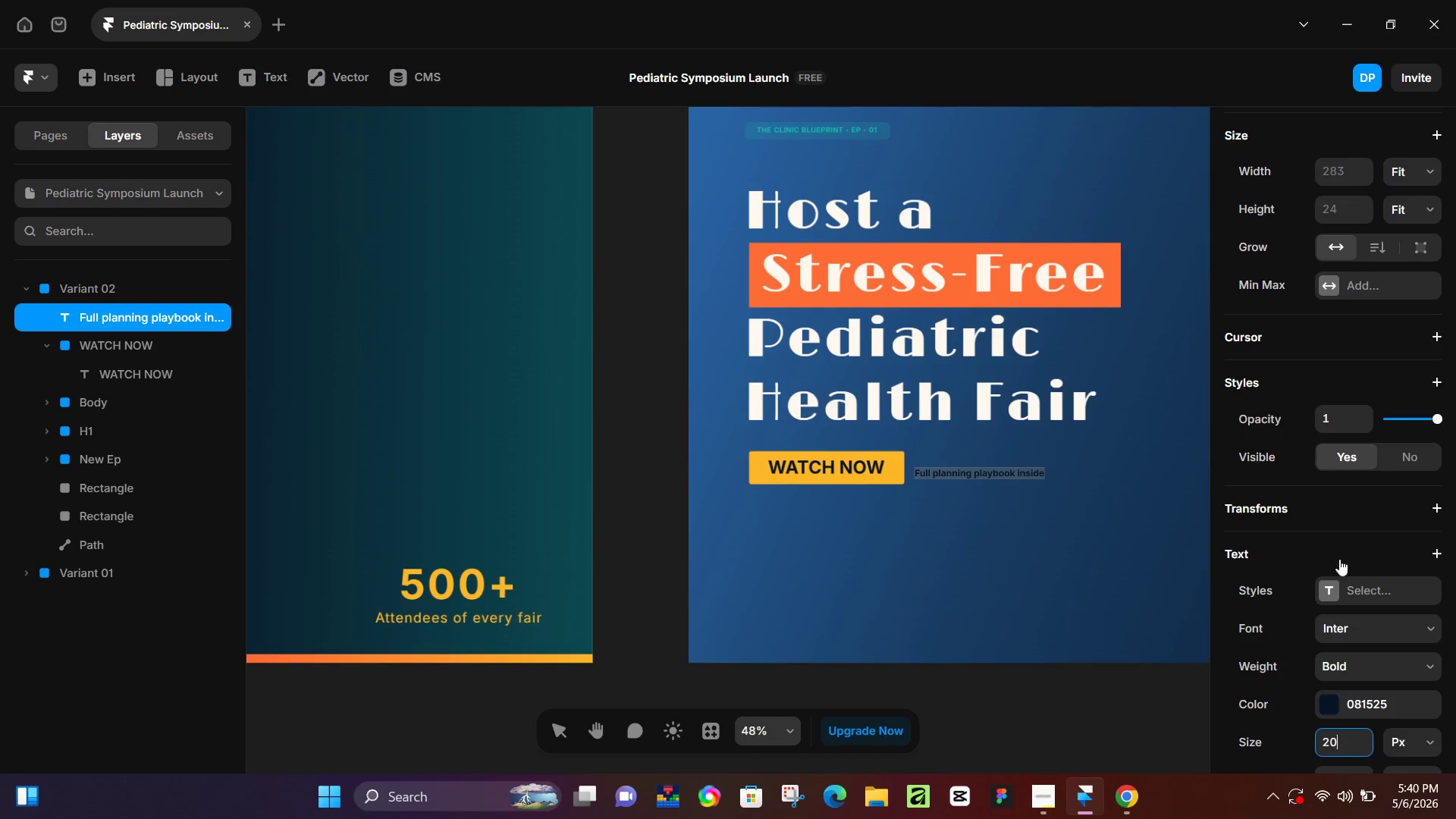 
scroll: coordinate [1349, 569], scroll_direction: down, amount: 2.0
 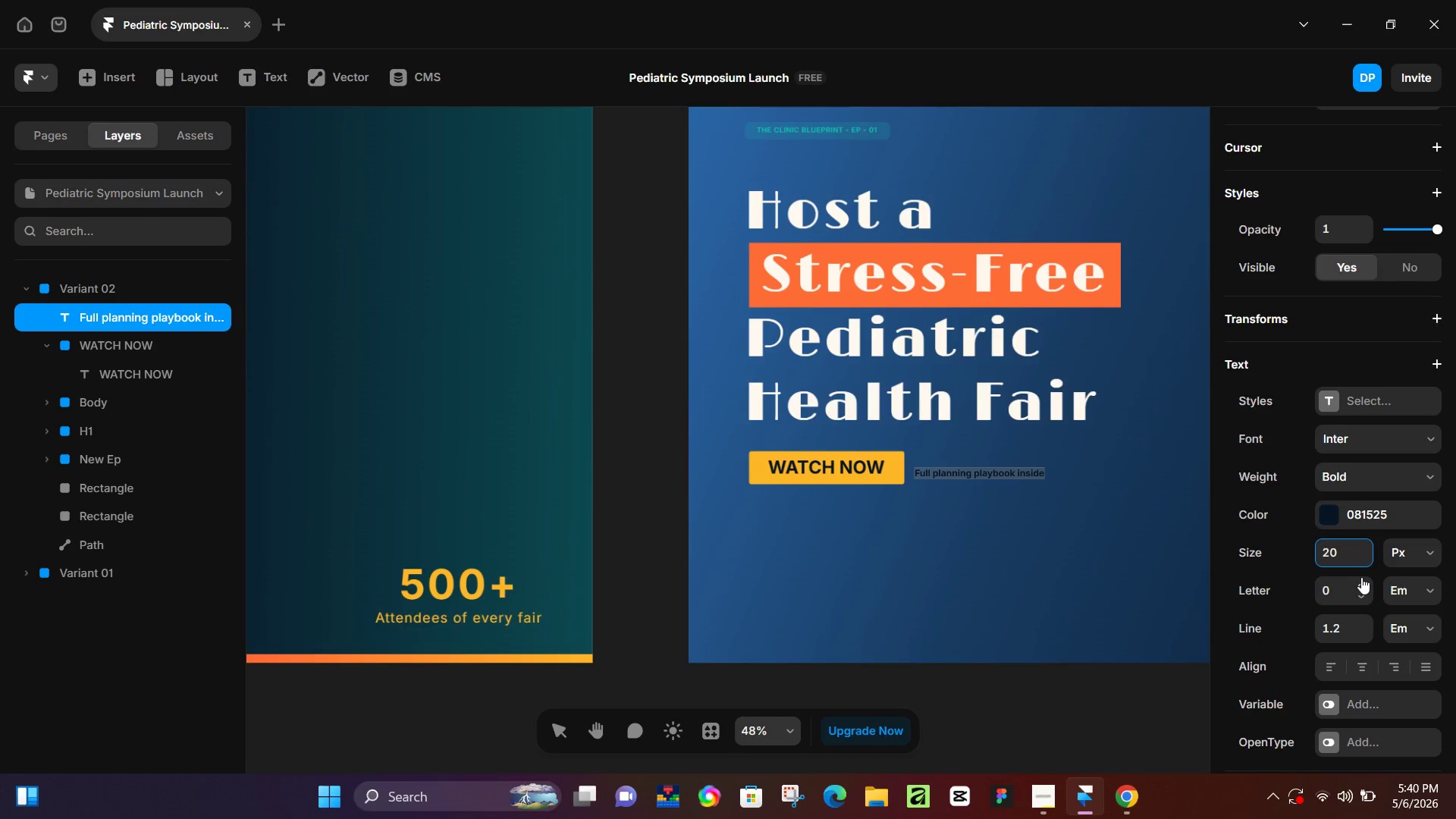 
double_click([1361, 580])
 